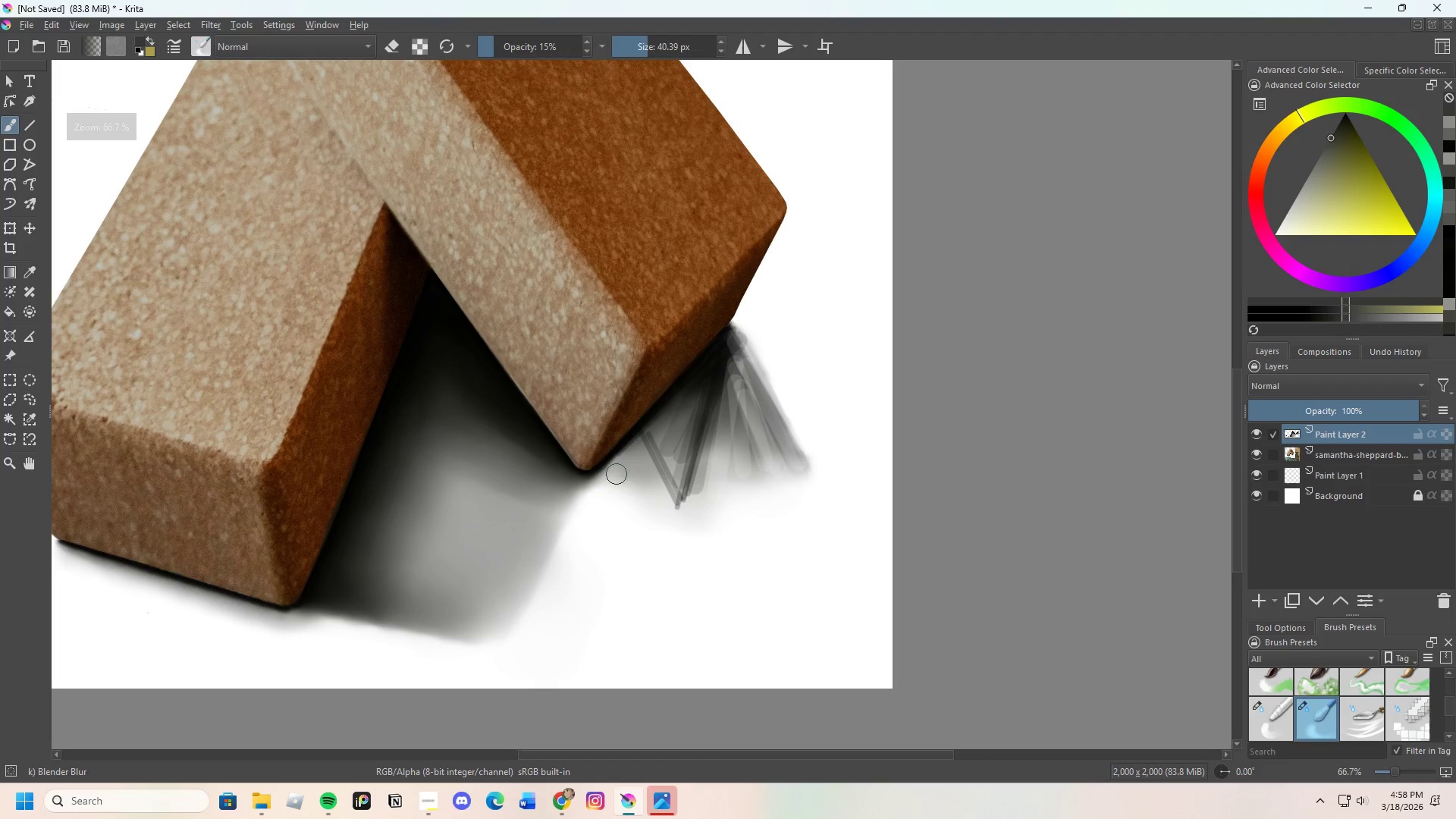 
scroll: coordinate [678, 451], scroll_direction: down, amount: 1.0
 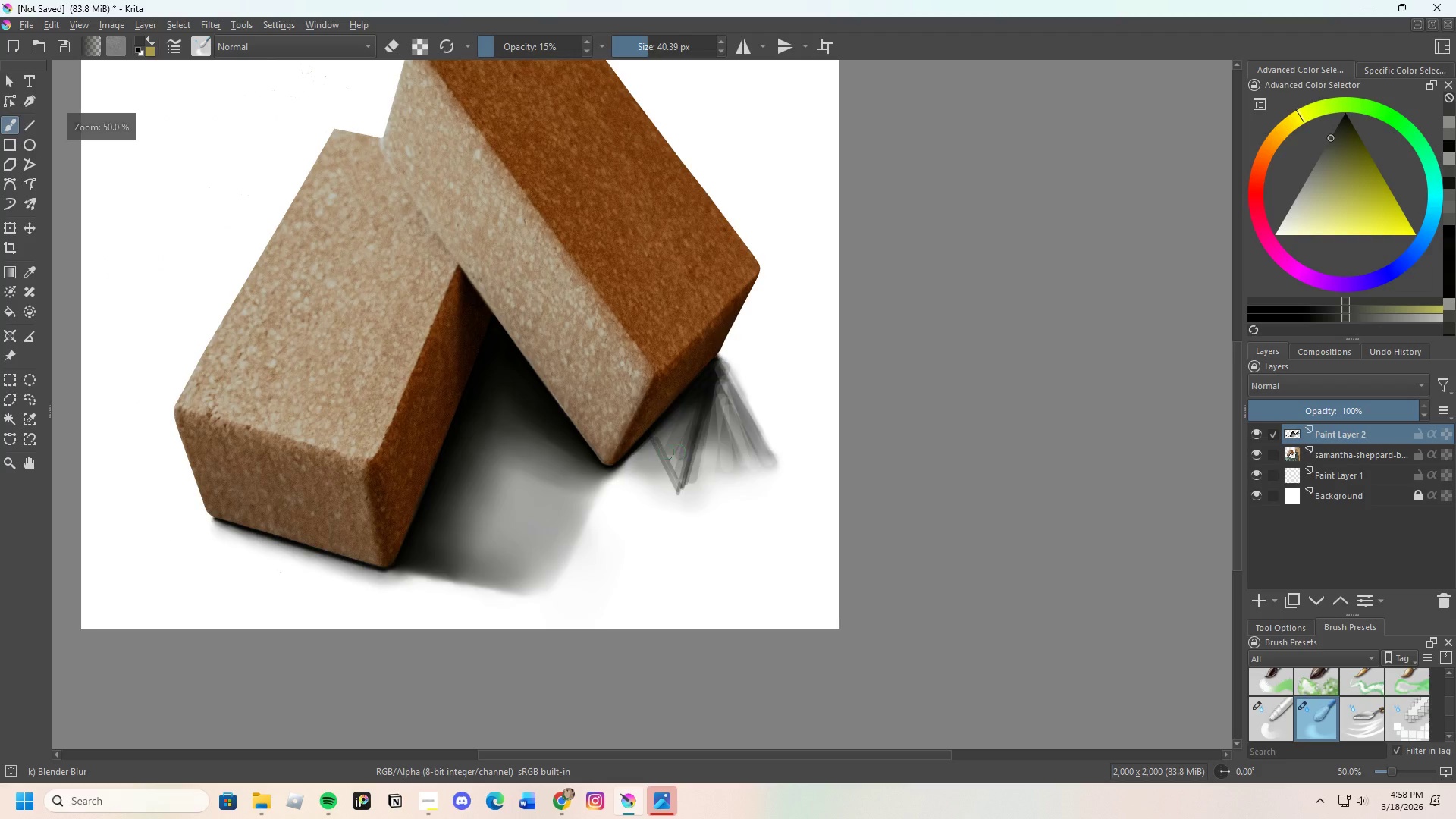 
scroll: coordinate [485, 406], scroll_direction: up, amount: 2.0
 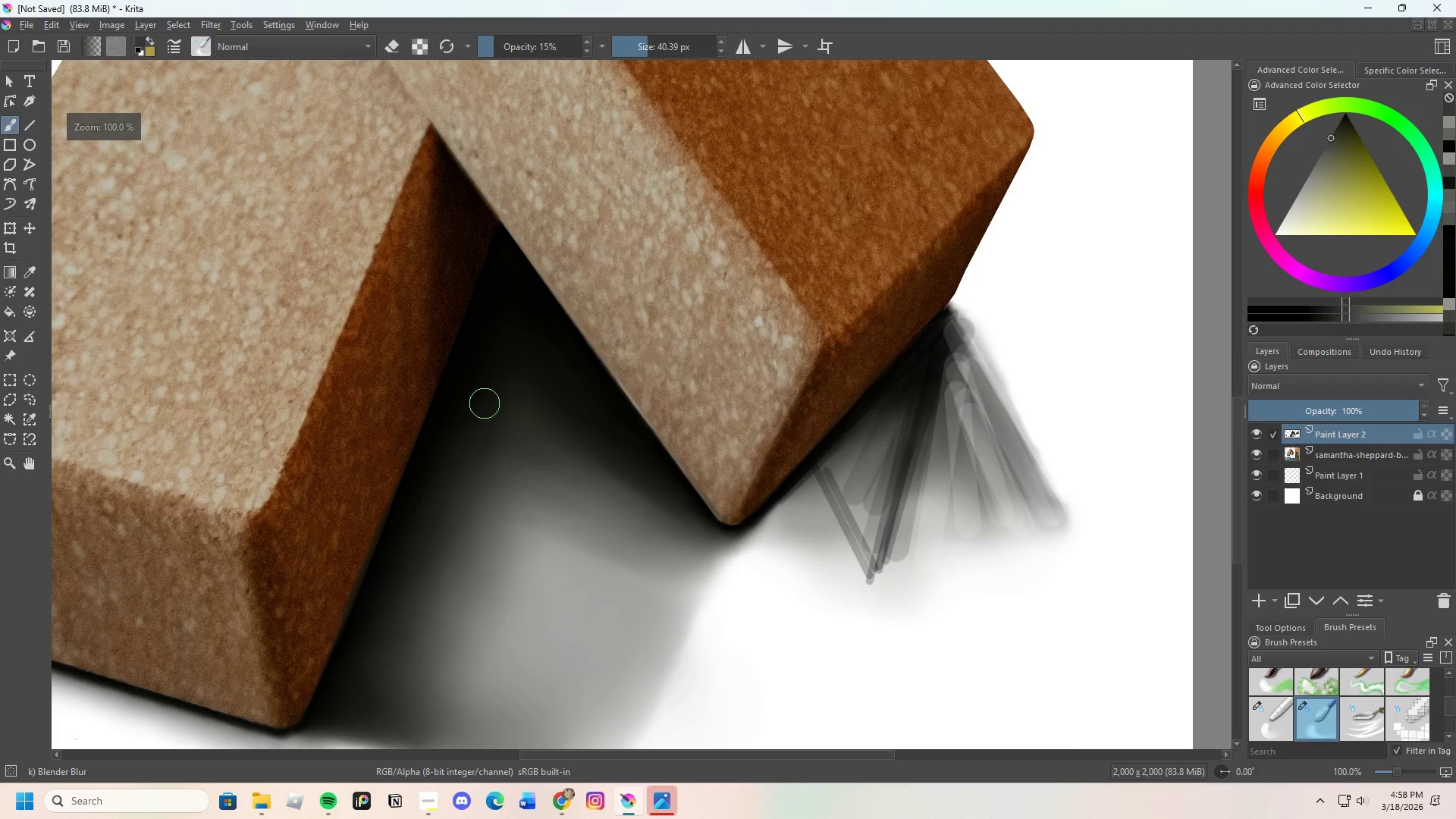 
scroll: coordinate [546, 459], scroll_direction: down, amount: 2.0
 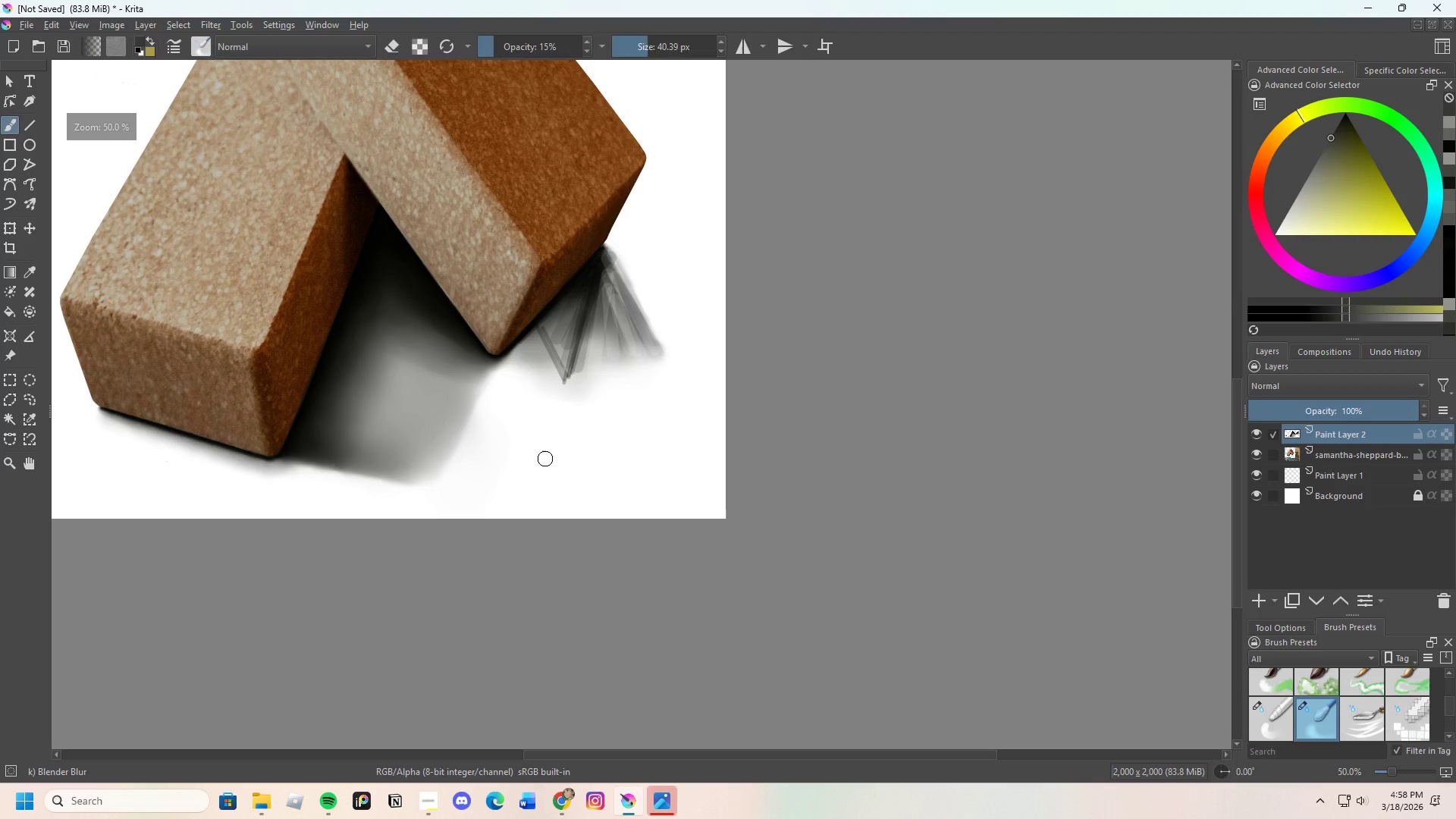 
scroll: coordinate [498, 346], scroll_direction: none, amount: 0.0
 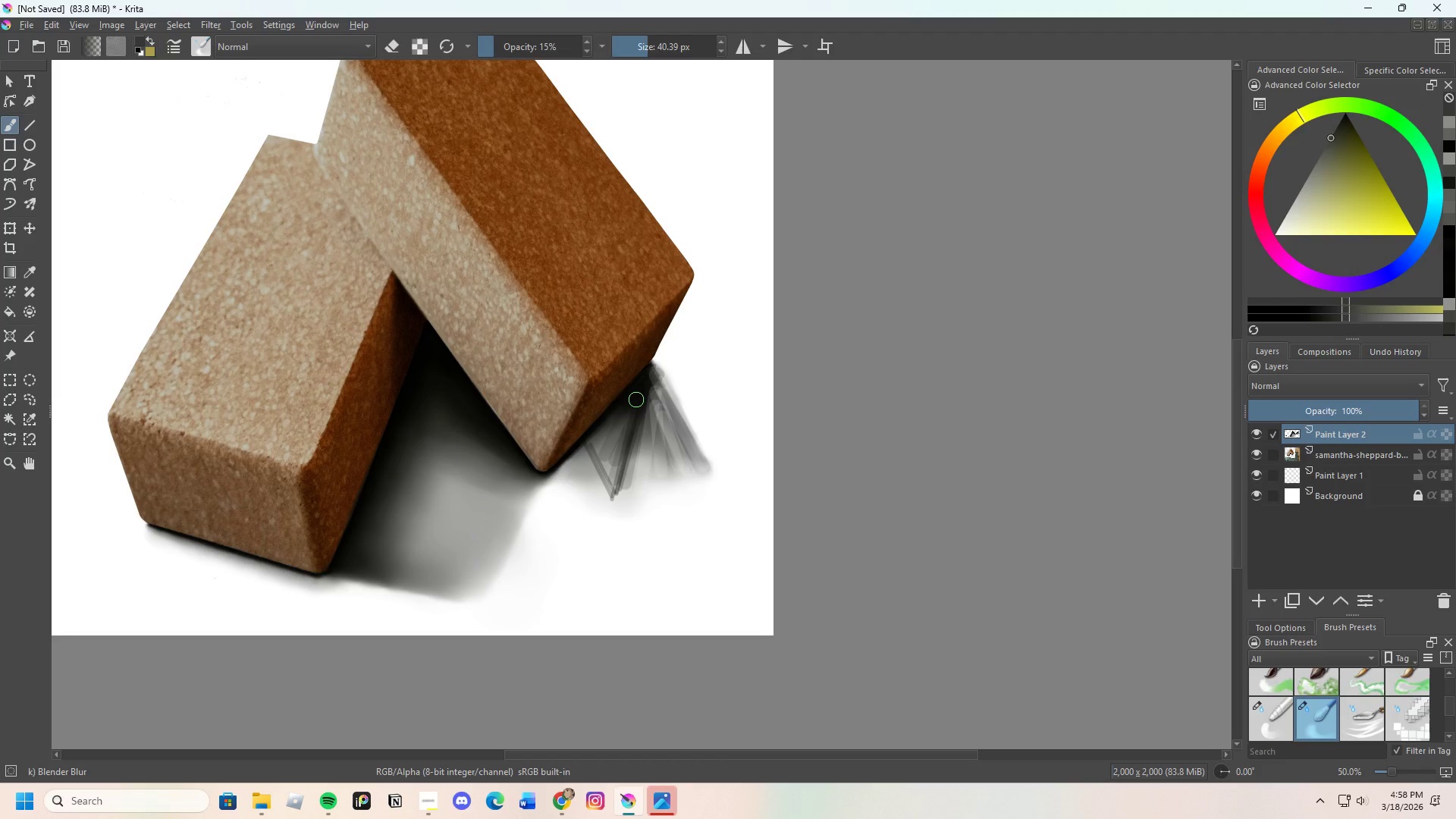 
scroll: coordinate [662, 410], scroll_direction: up, amount: 1.0
 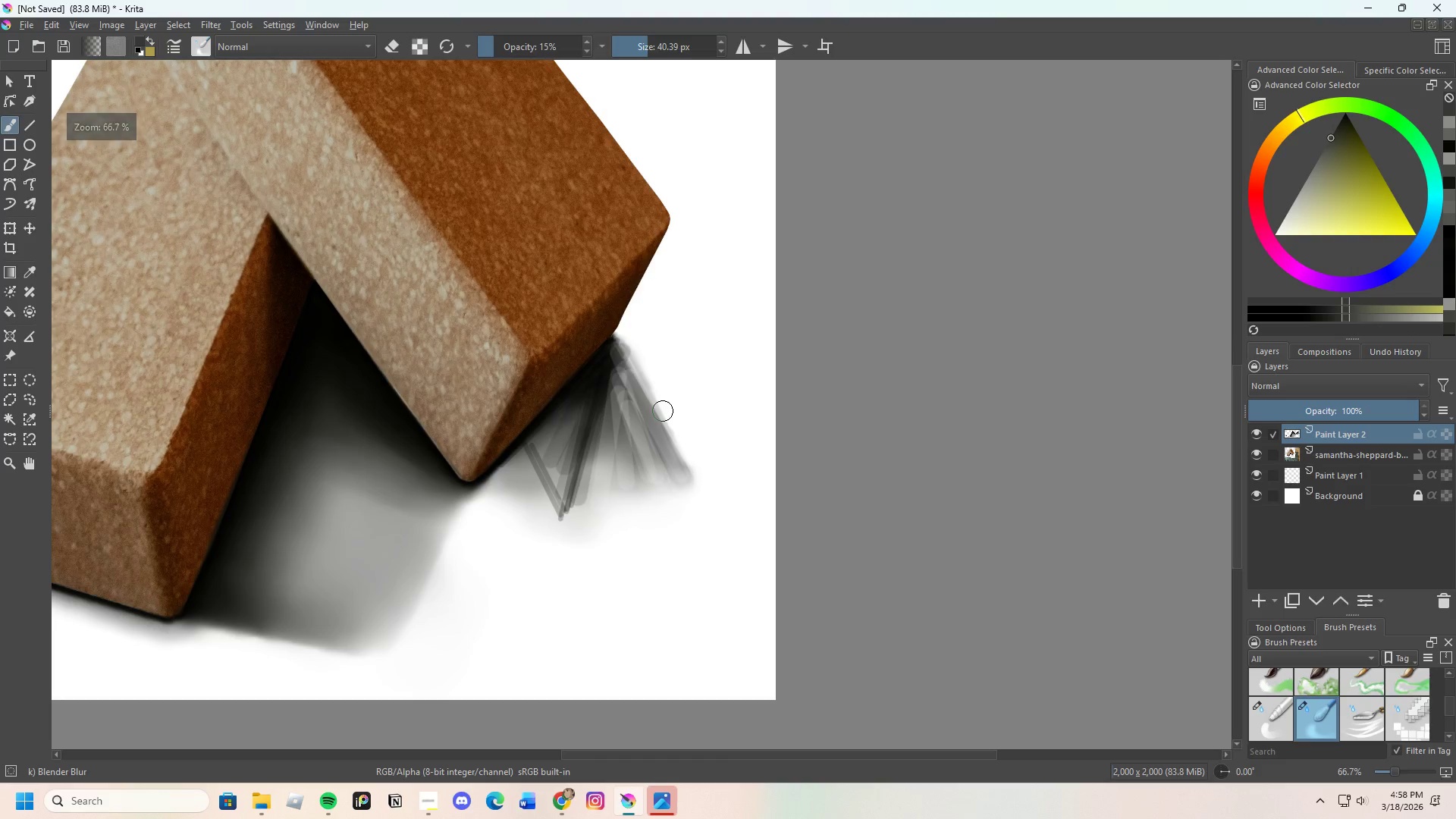 
scroll: coordinate [662, 410], scroll_direction: down, amount: 1.0
 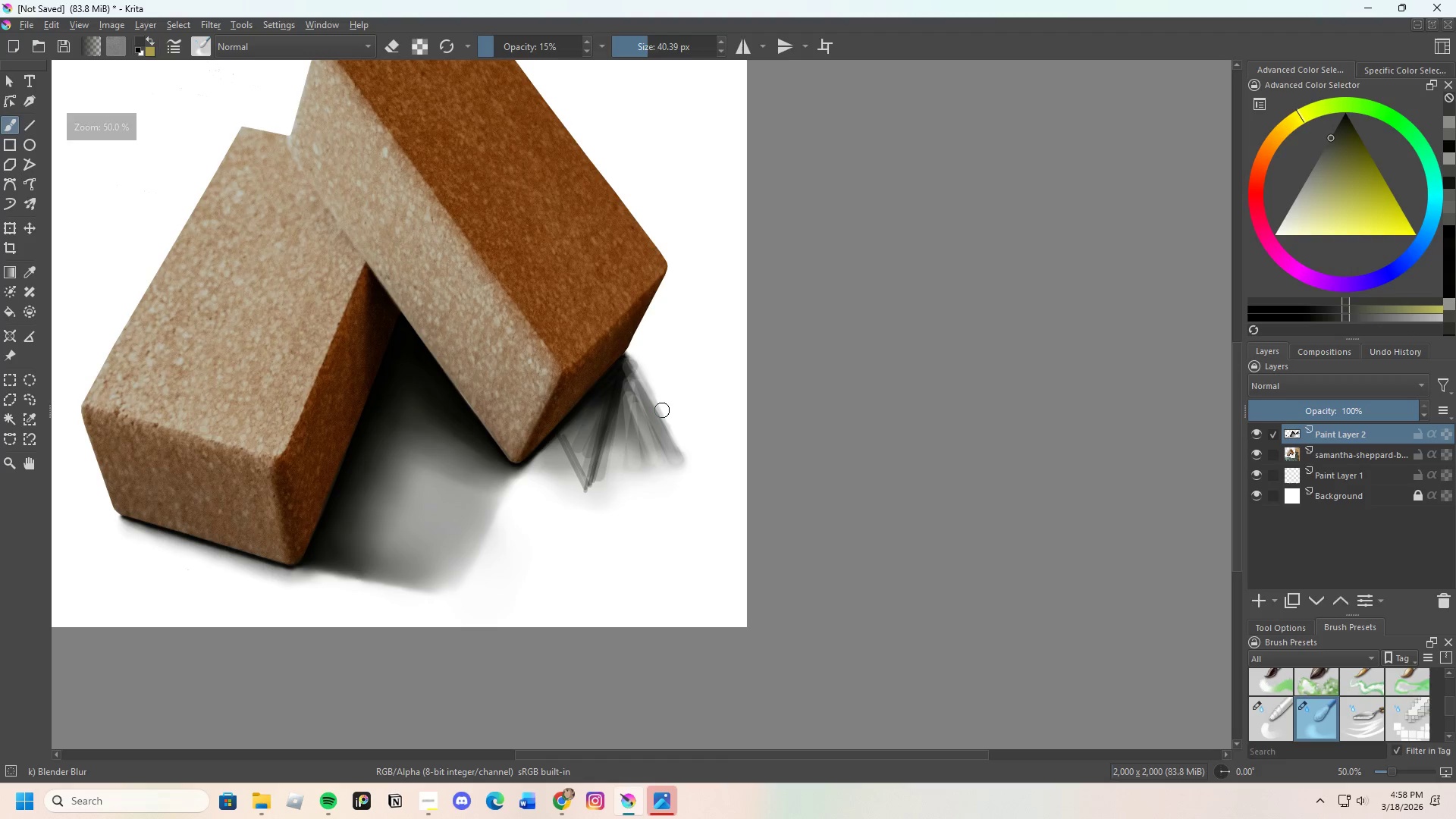 
scroll: coordinate [592, 435], scroll_direction: up, amount: 1.0
 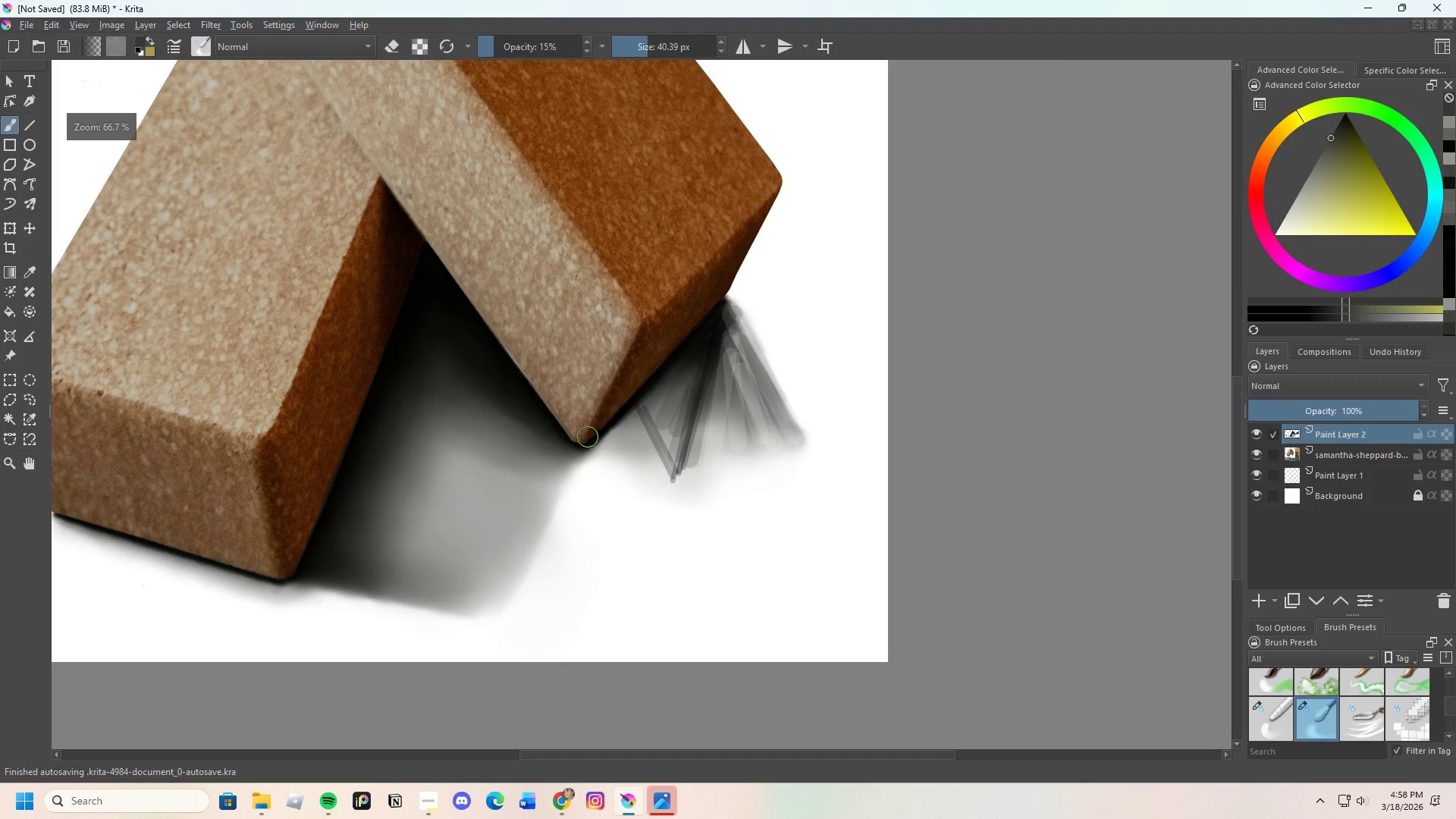 
scroll: coordinate [556, 464], scroll_direction: down, amount: 3.0
 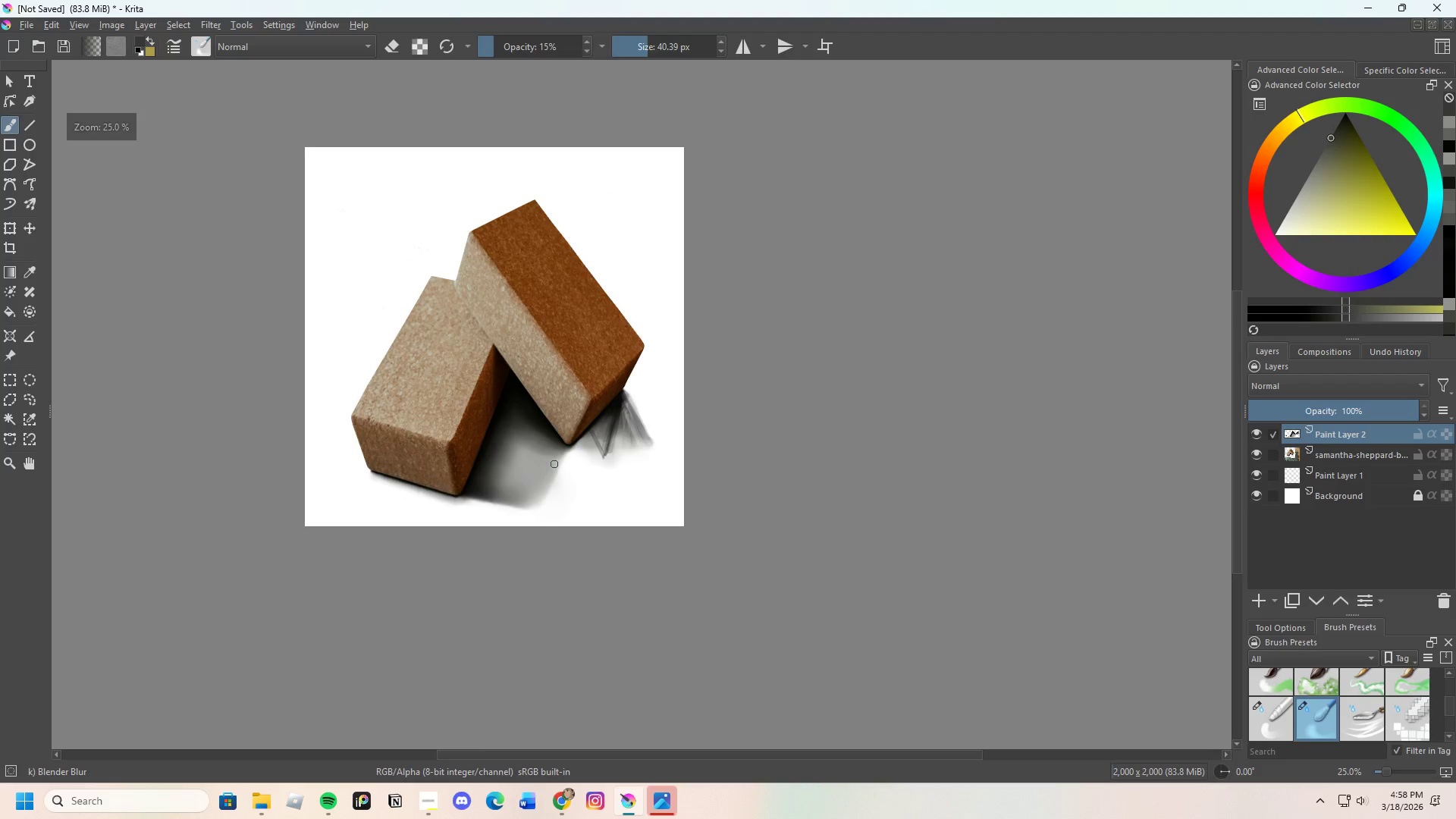 
scroll: coordinate [566, 453], scroll_direction: up, amount: 6.0
 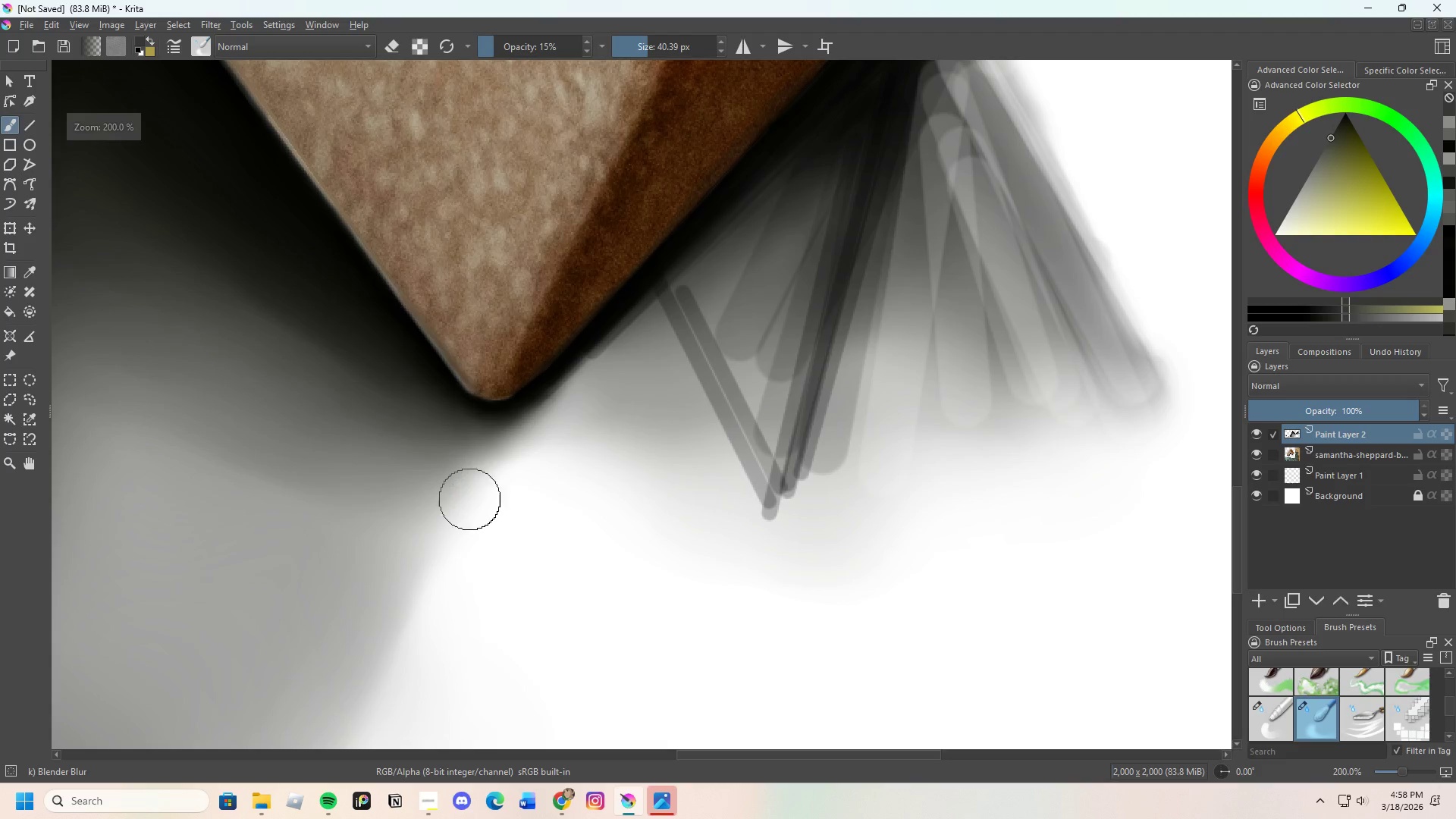 
left_click_drag(start_coordinate=[456, 492], to_coordinate=[545, 438])
 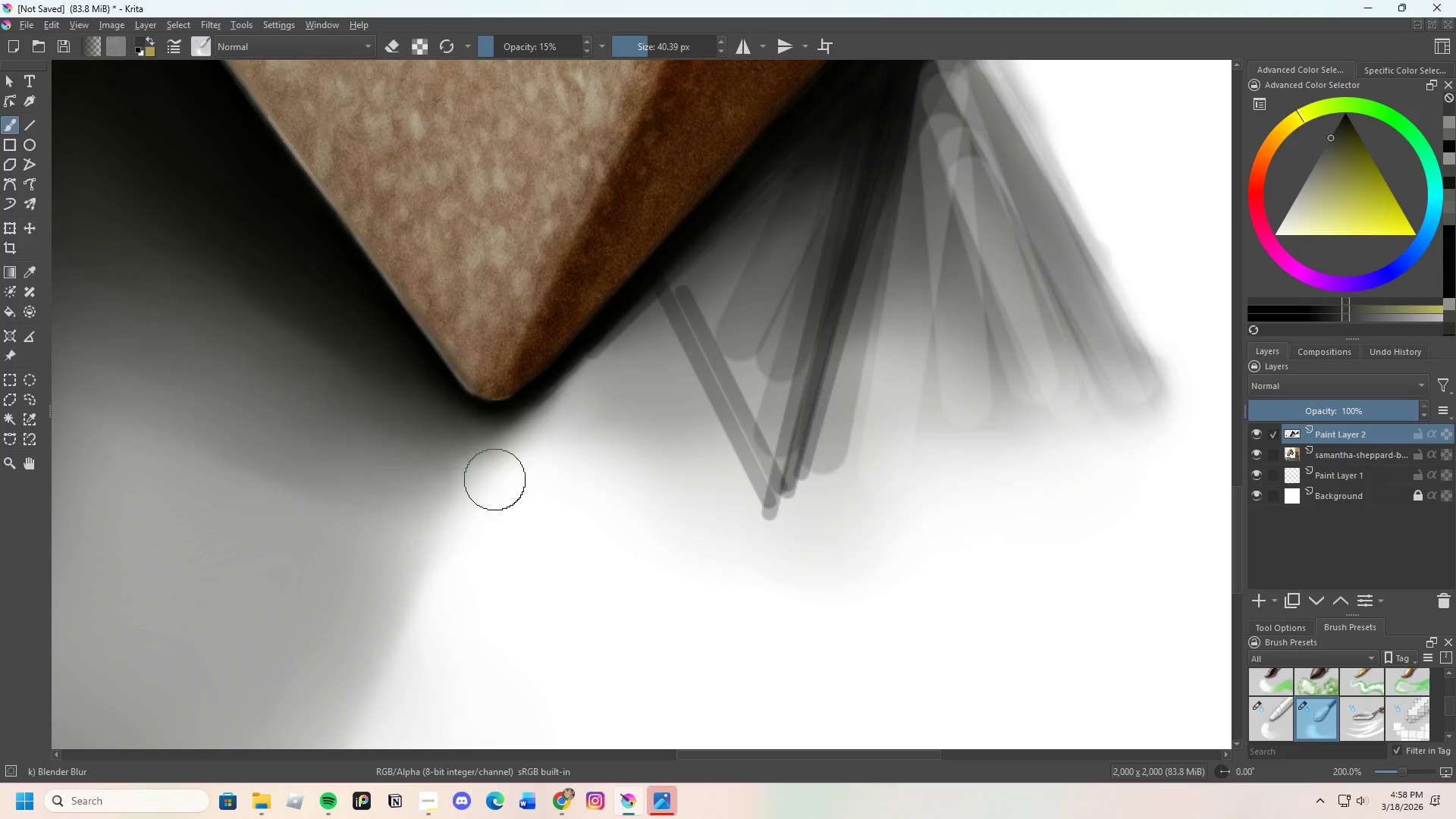 
left_click_drag(start_coordinate=[514, 481], to_coordinate=[493, 475])
 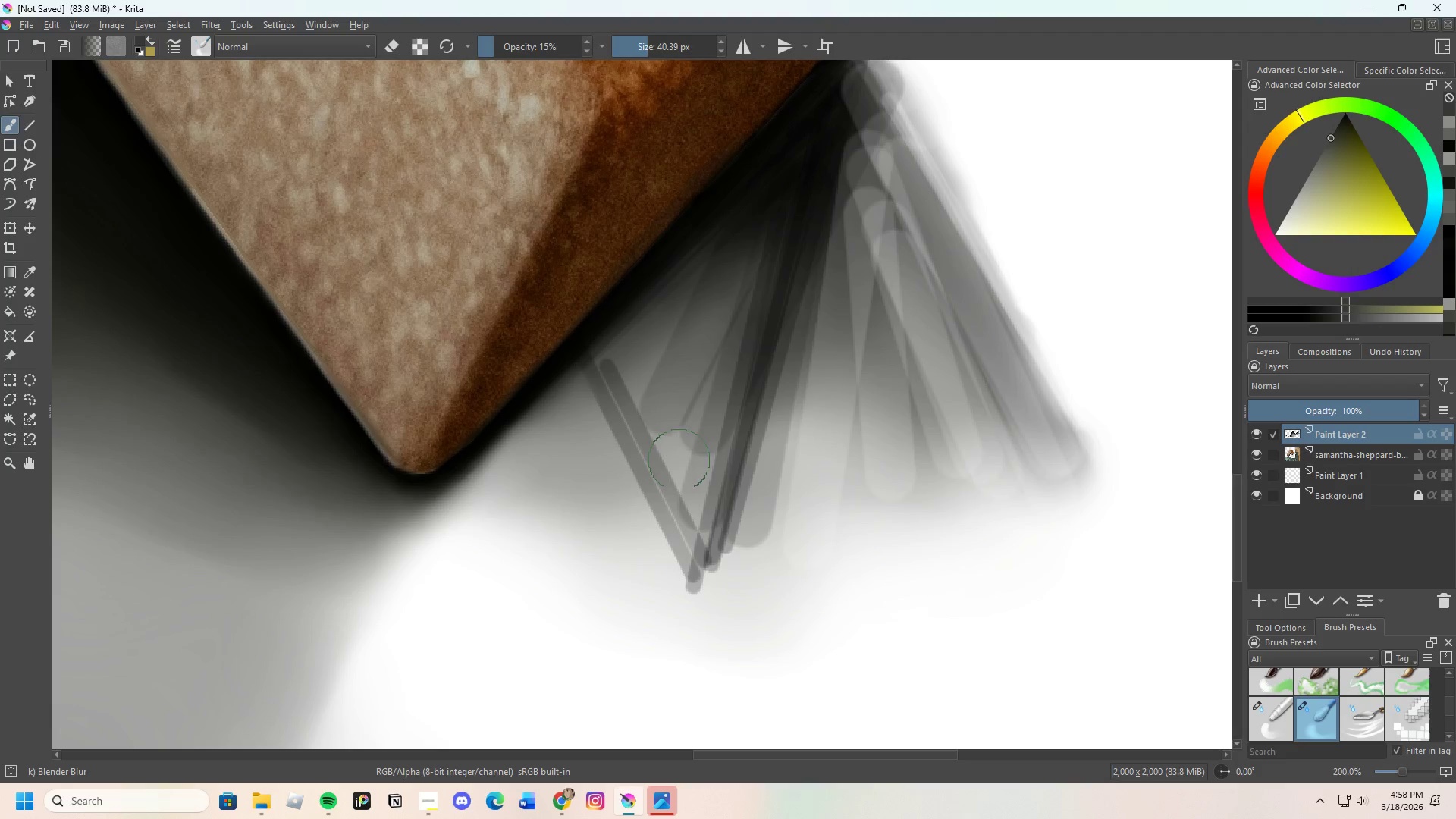 
scroll: coordinate [527, 430], scroll_direction: none, amount: 0.0
 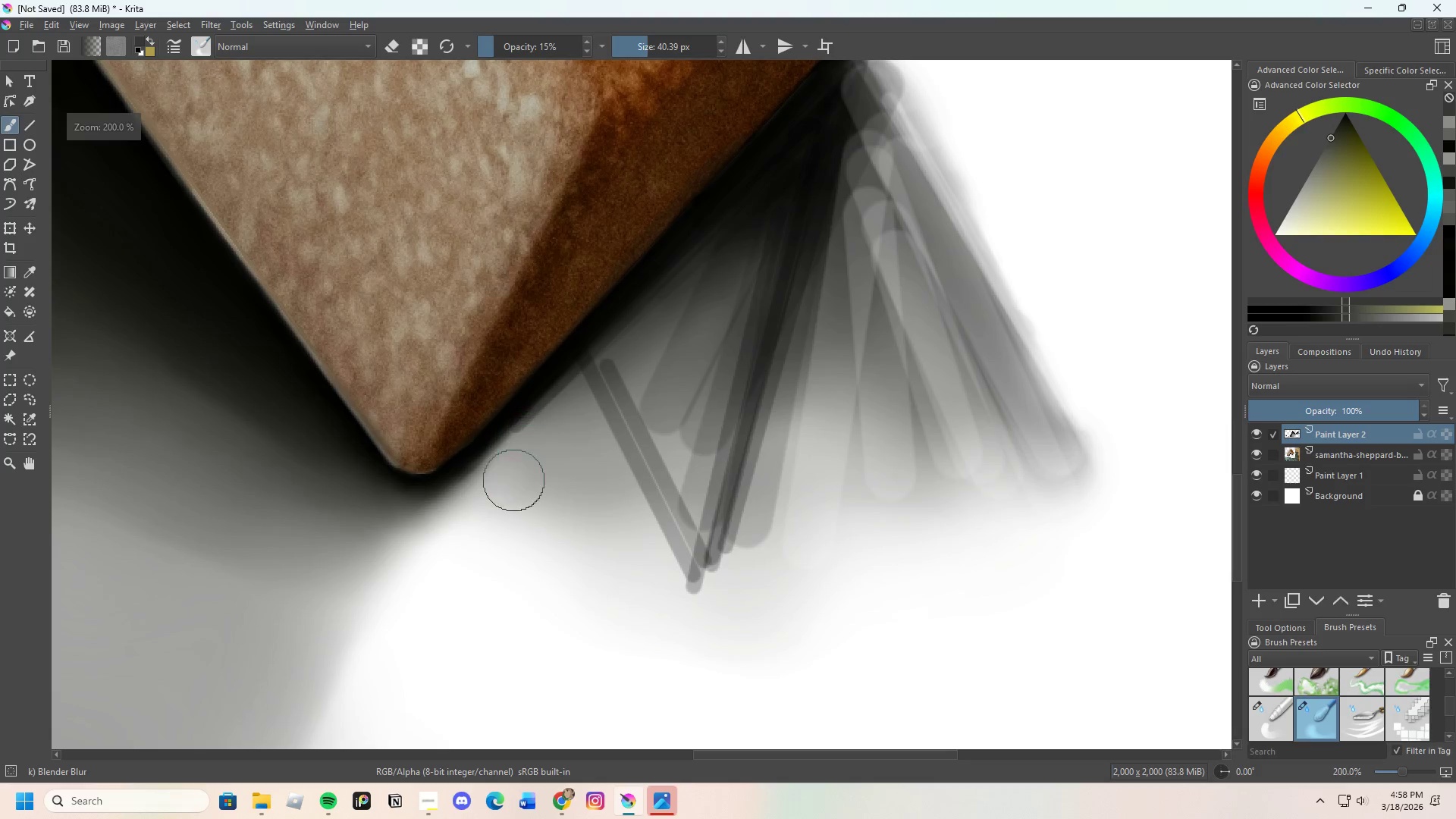 
left_click_drag(start_coordinate=[637, 400], to_coordinate=[671, 446])
 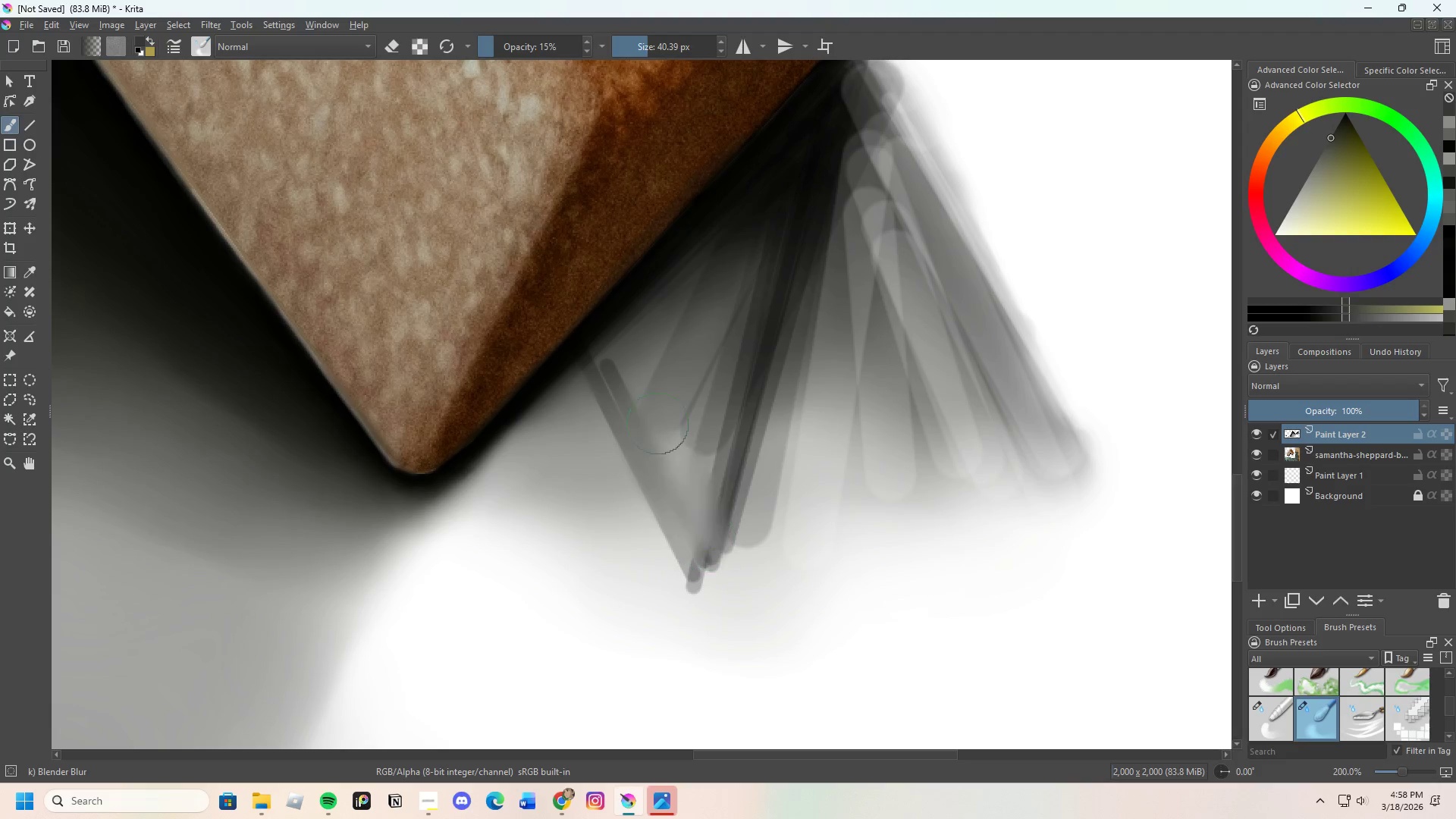 
left_click_drag(start_coordinate=[664, 451], to_coordinate=[731, 294])
 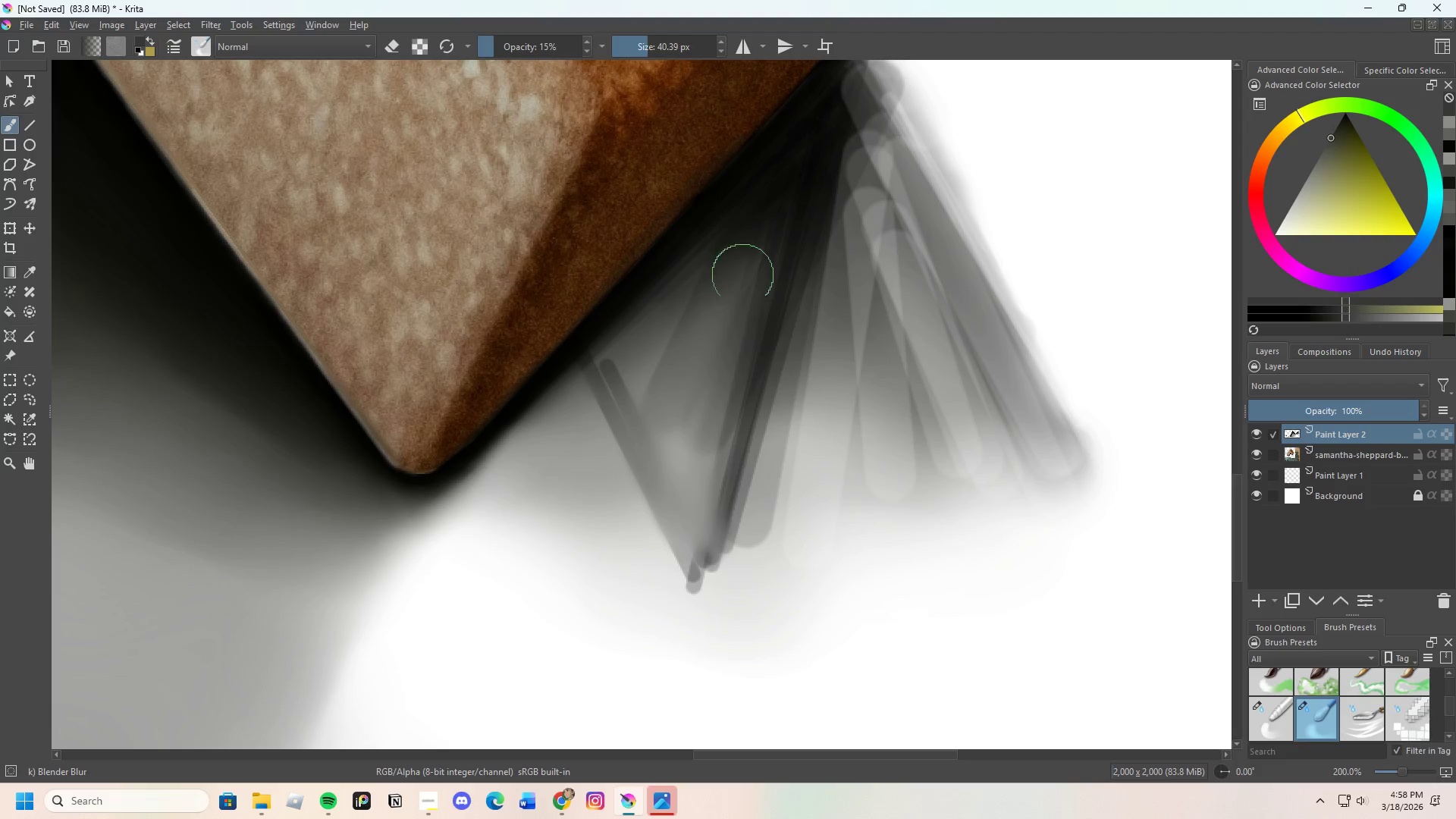 
left_click_drag(start_coordinate=[735, 340], to_coordinate=[739, 371])
 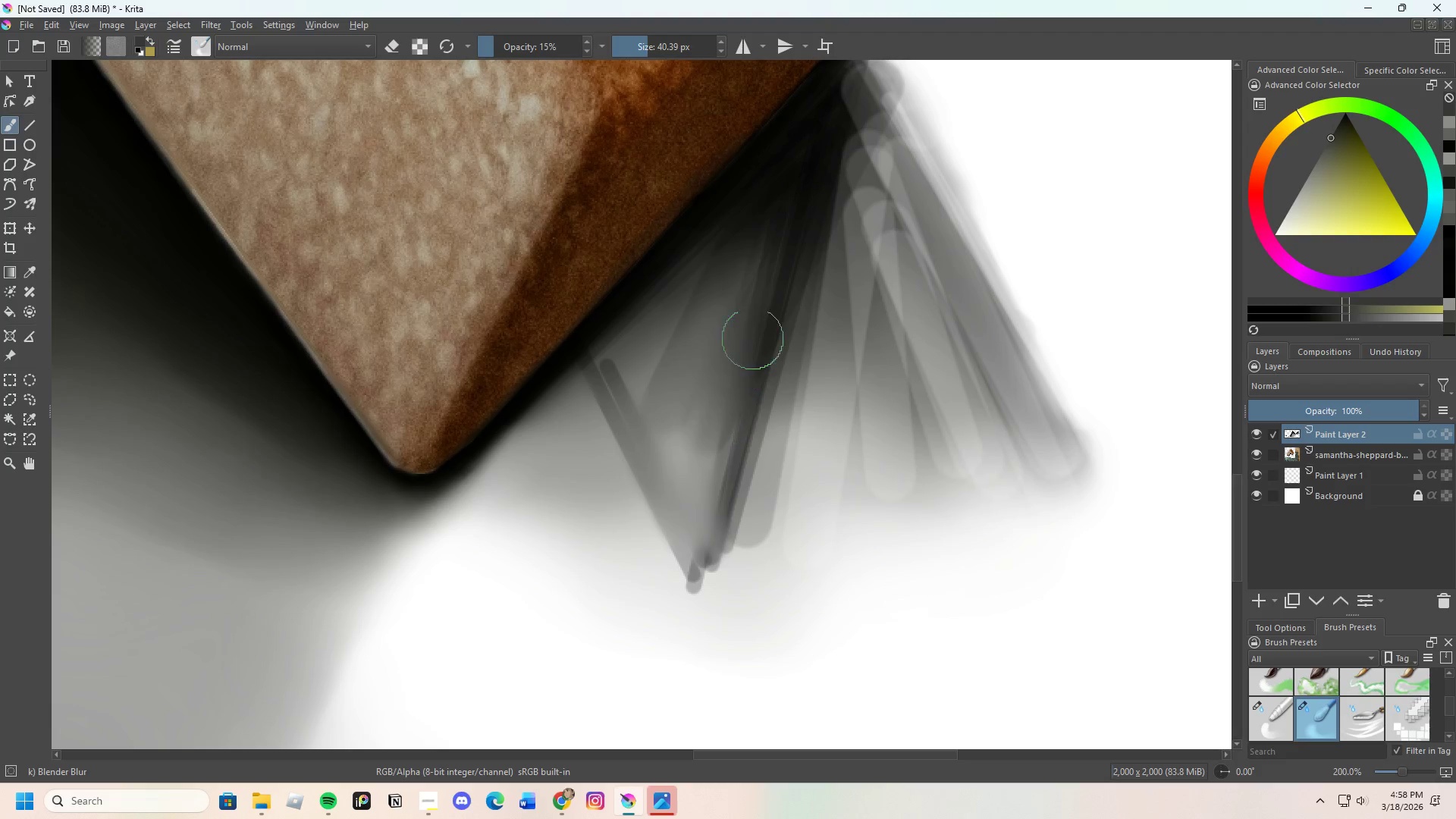 
left_click_drag(start_coordinate=[745, 372], to_coordinate=[714, 440])
 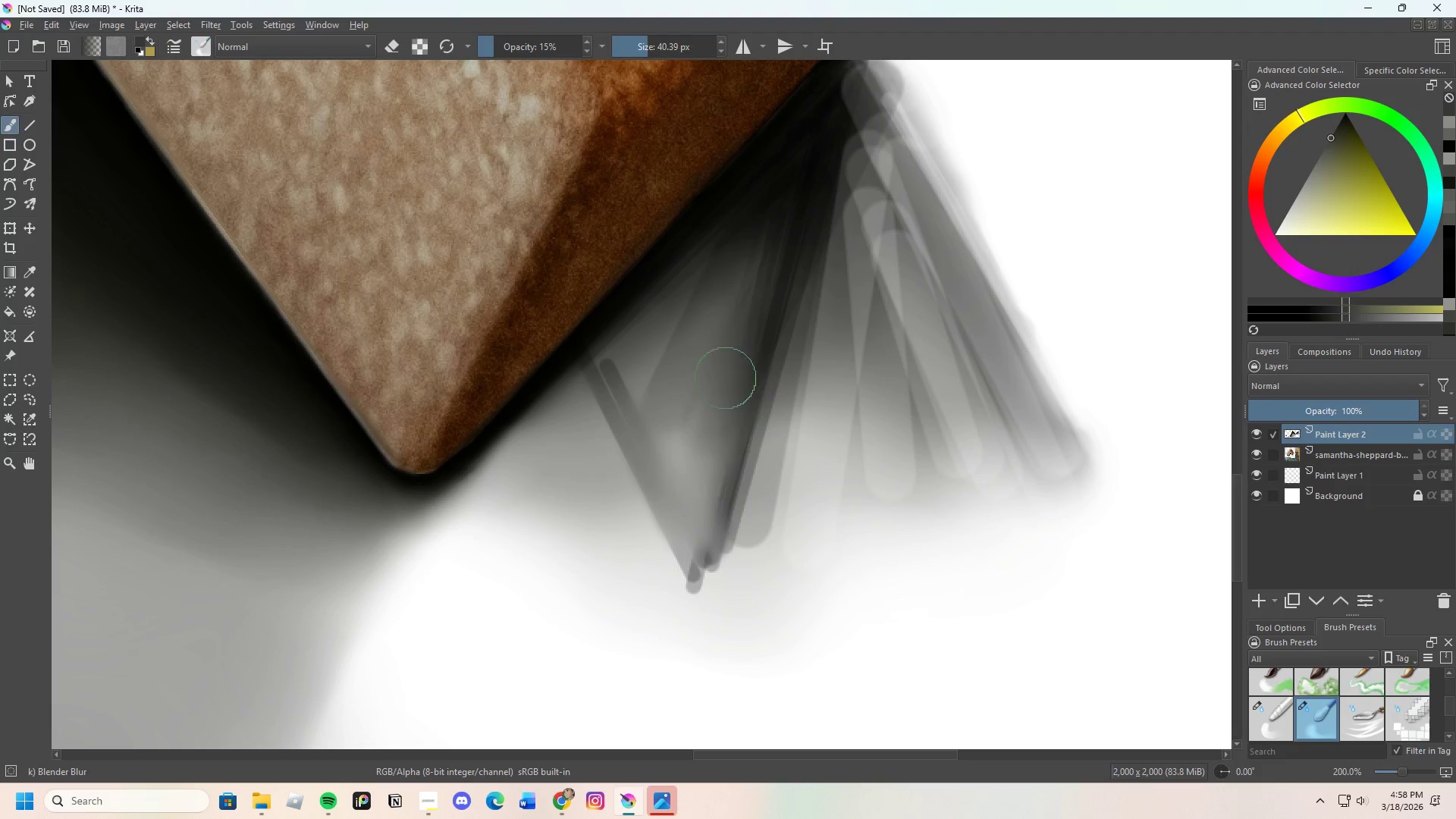 
left_click_drag(start_coordinate=[721, 392], to_coordinate=[680, 380])
 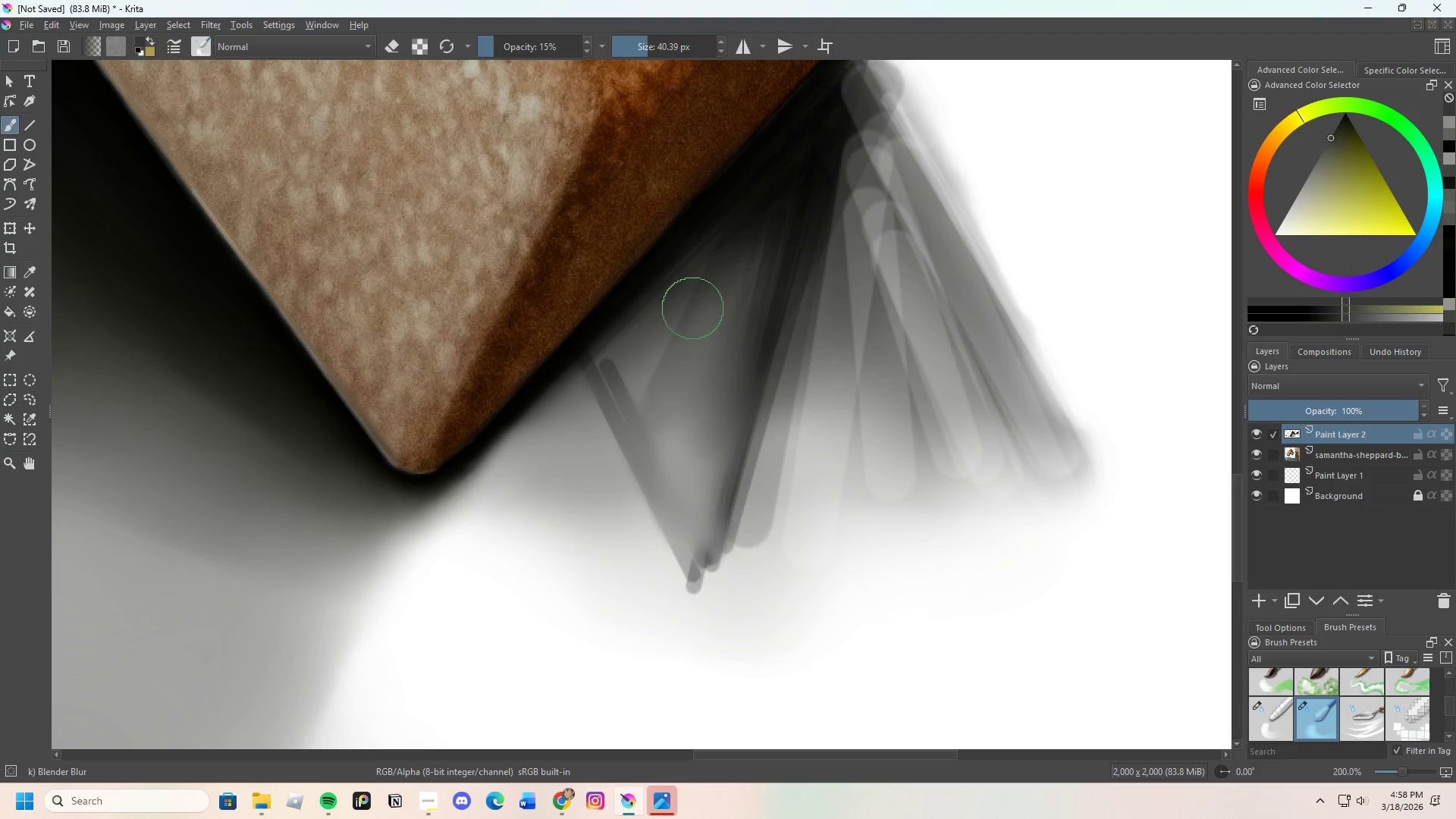 
left_click_drag(start_coordinate=[690, 322], to_coordinate=[652, 394])
 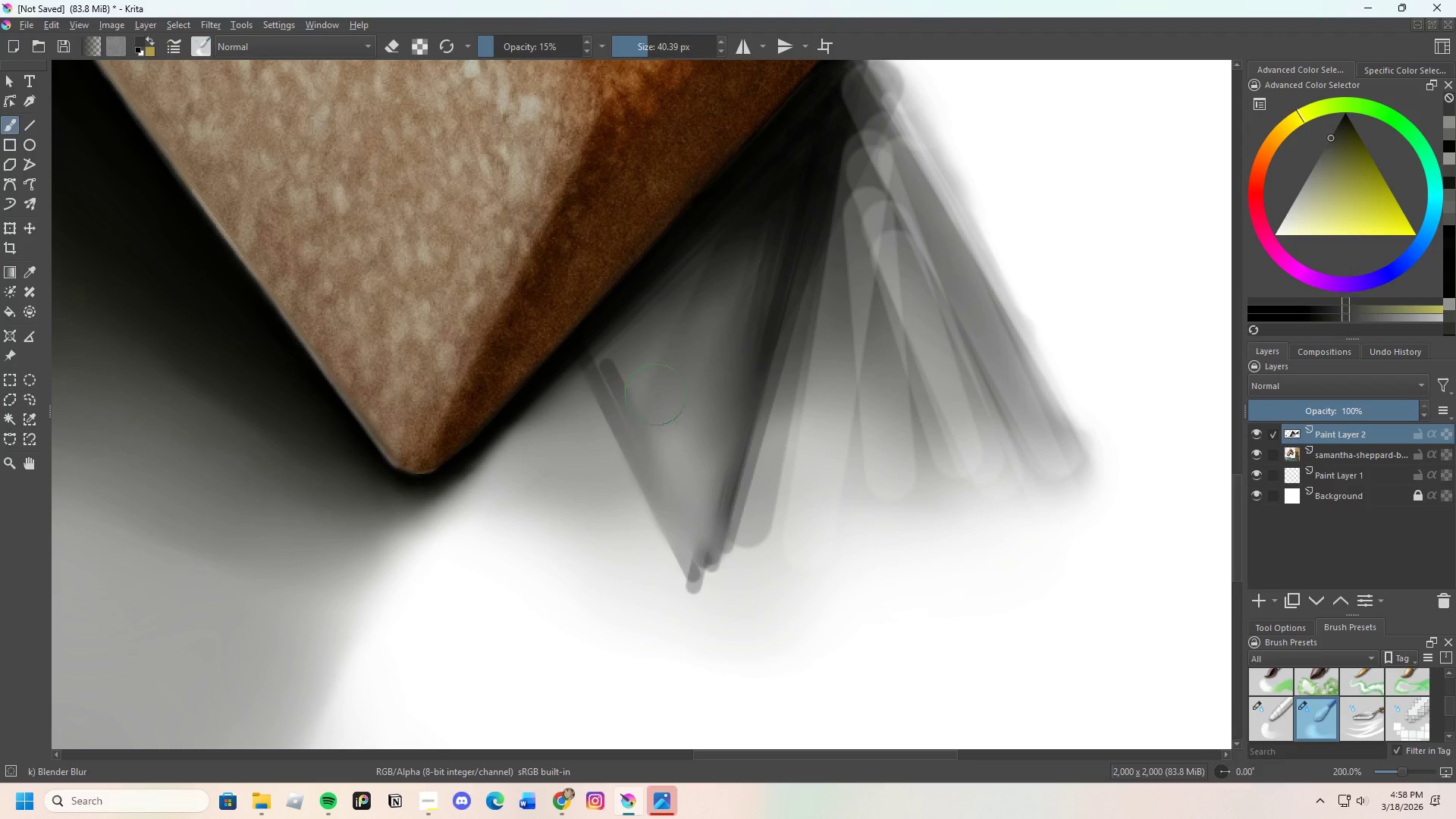 
scroll: coordinate [604, 425], scroll_direction: down, amount: 2.0
 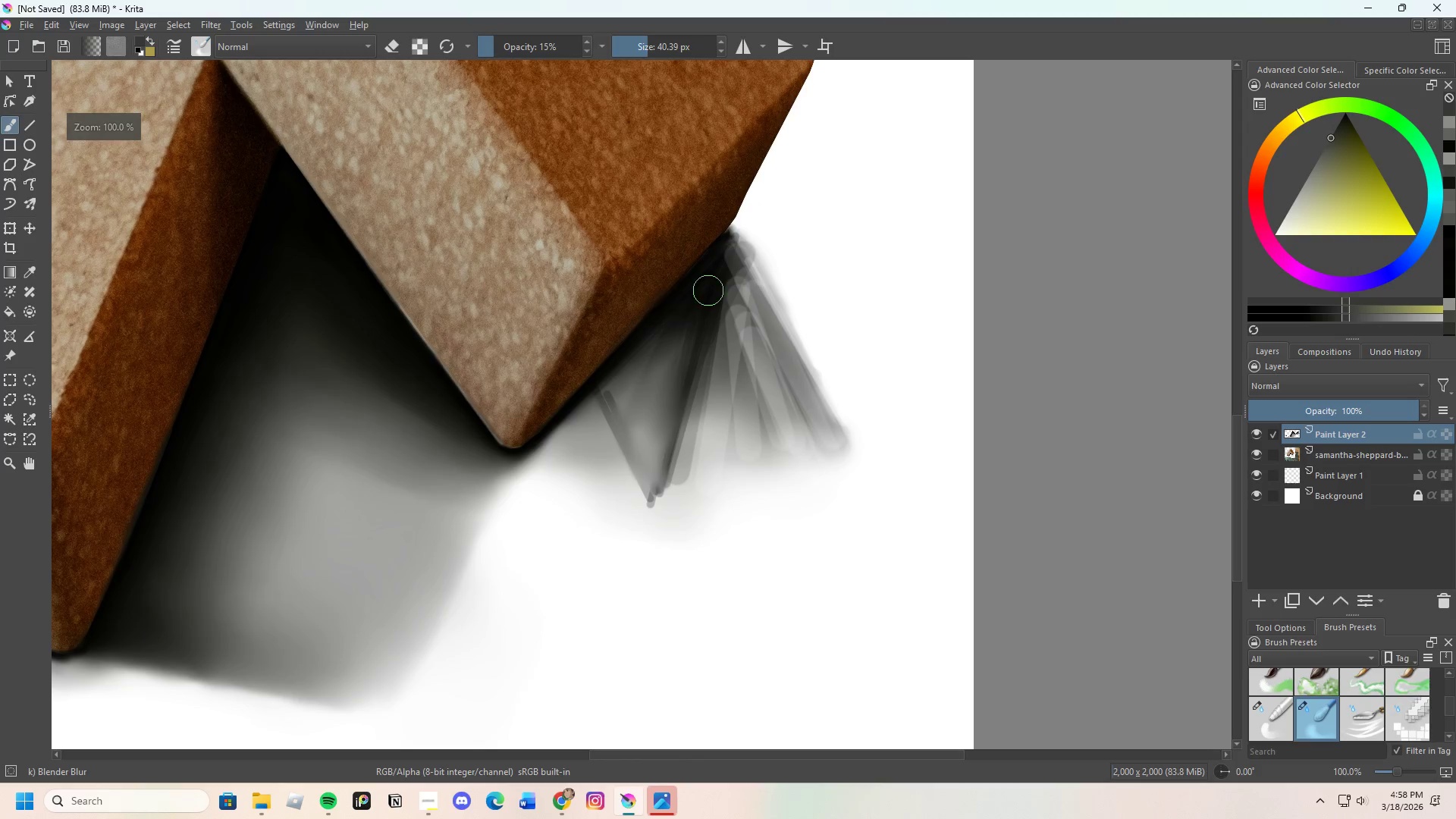 
left_click_drag(start_coordinate=[713, 288], to_coordinate=[664, 395])
 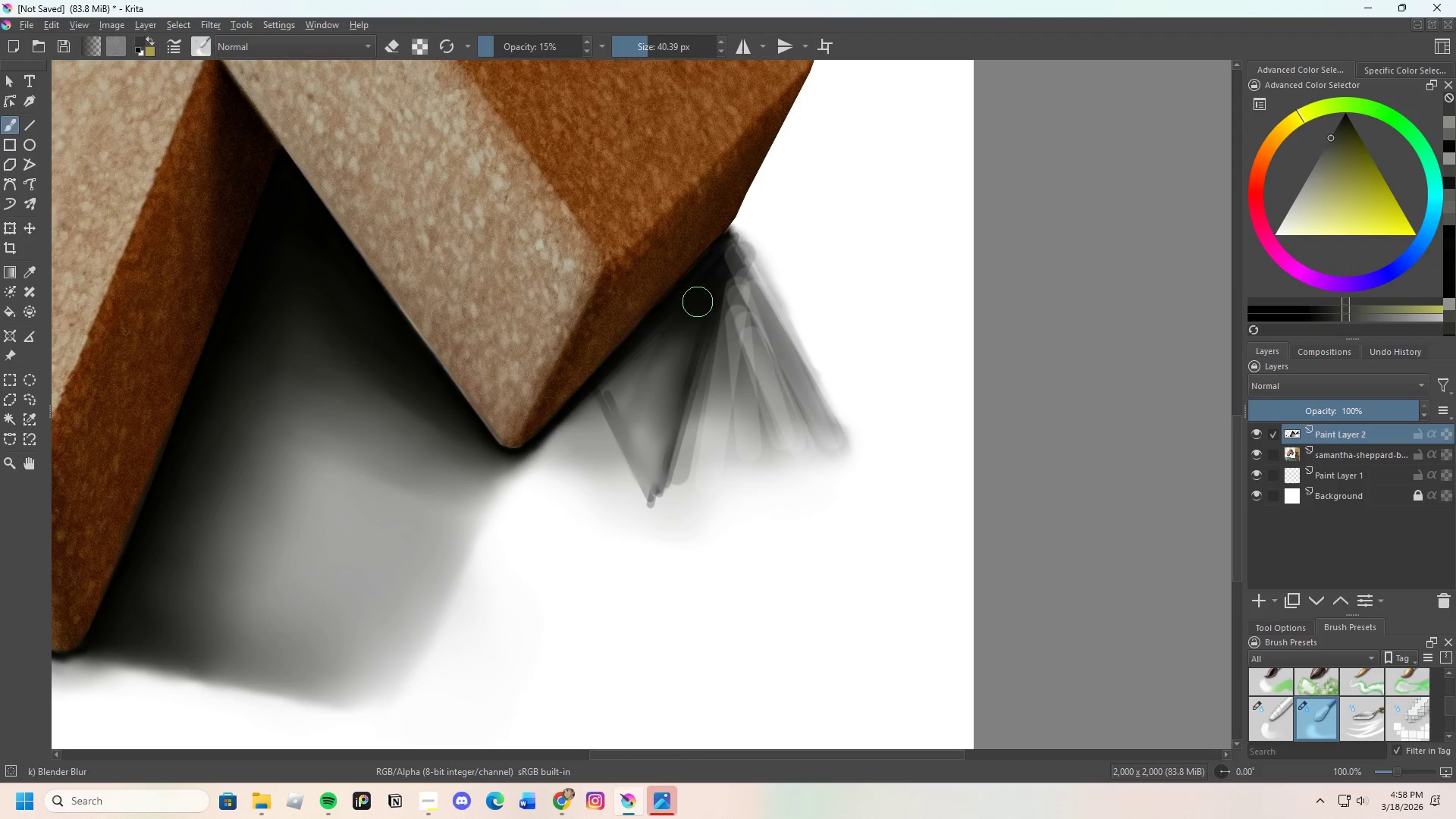 
left_click_drag(start_coordinate=[698, 303], to_coordinate=[669, 406])
 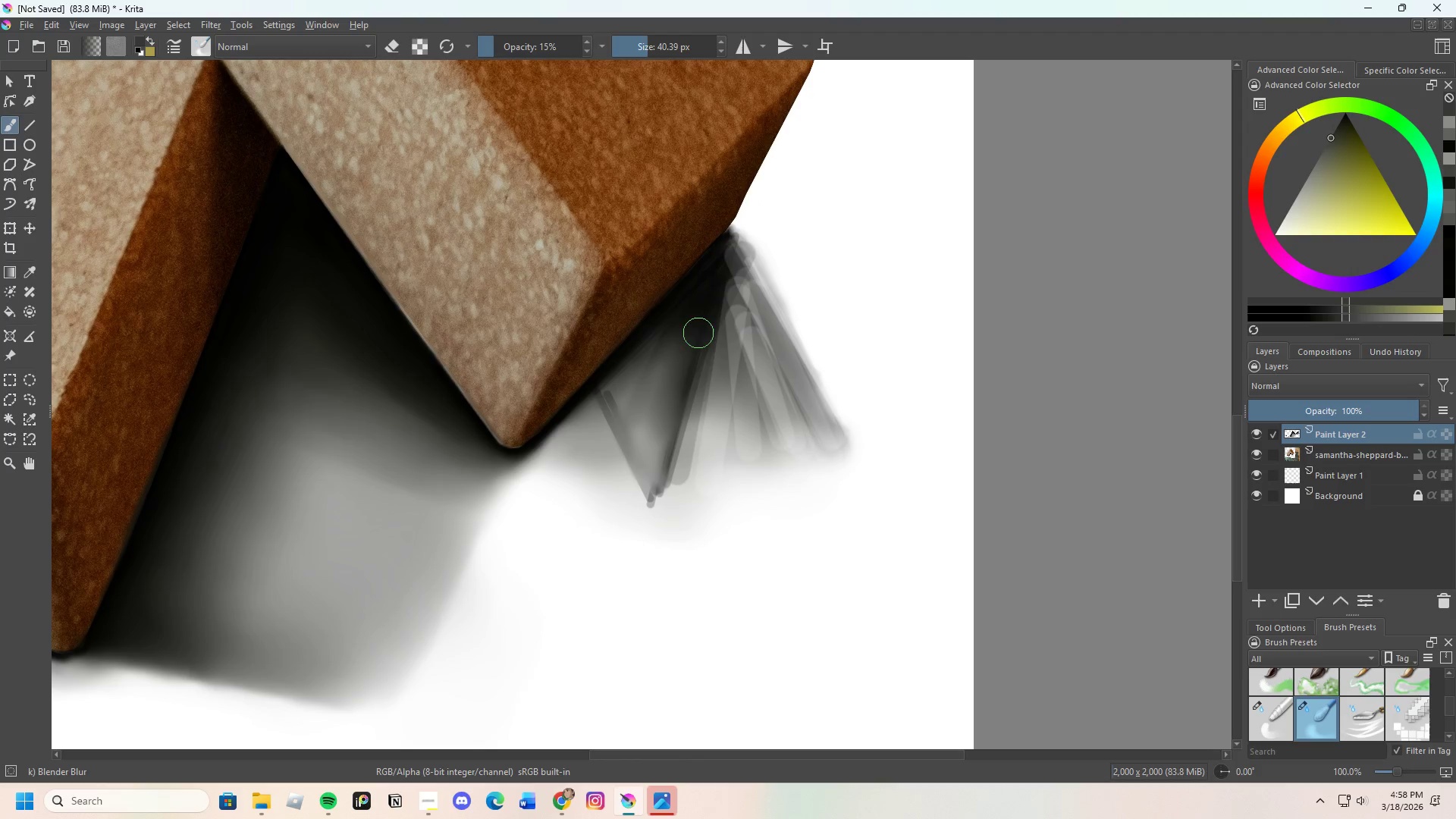 
left_click_drag(start_coordinate=[698, 347], to_coordinate=[663, 454])
 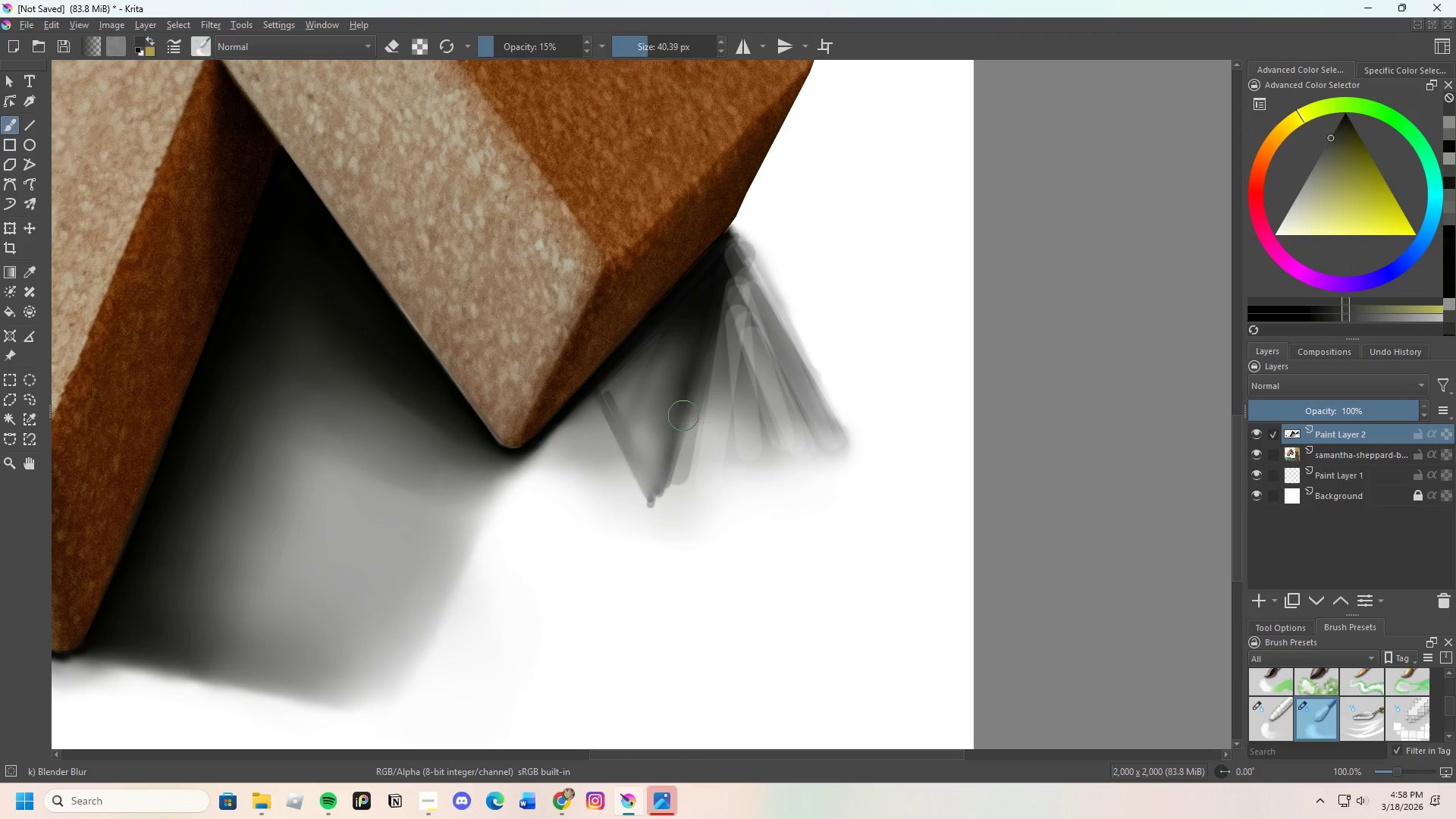 
left_click_drag(start_coordinate=[670, 438], to_coordinate=[677, 388])
 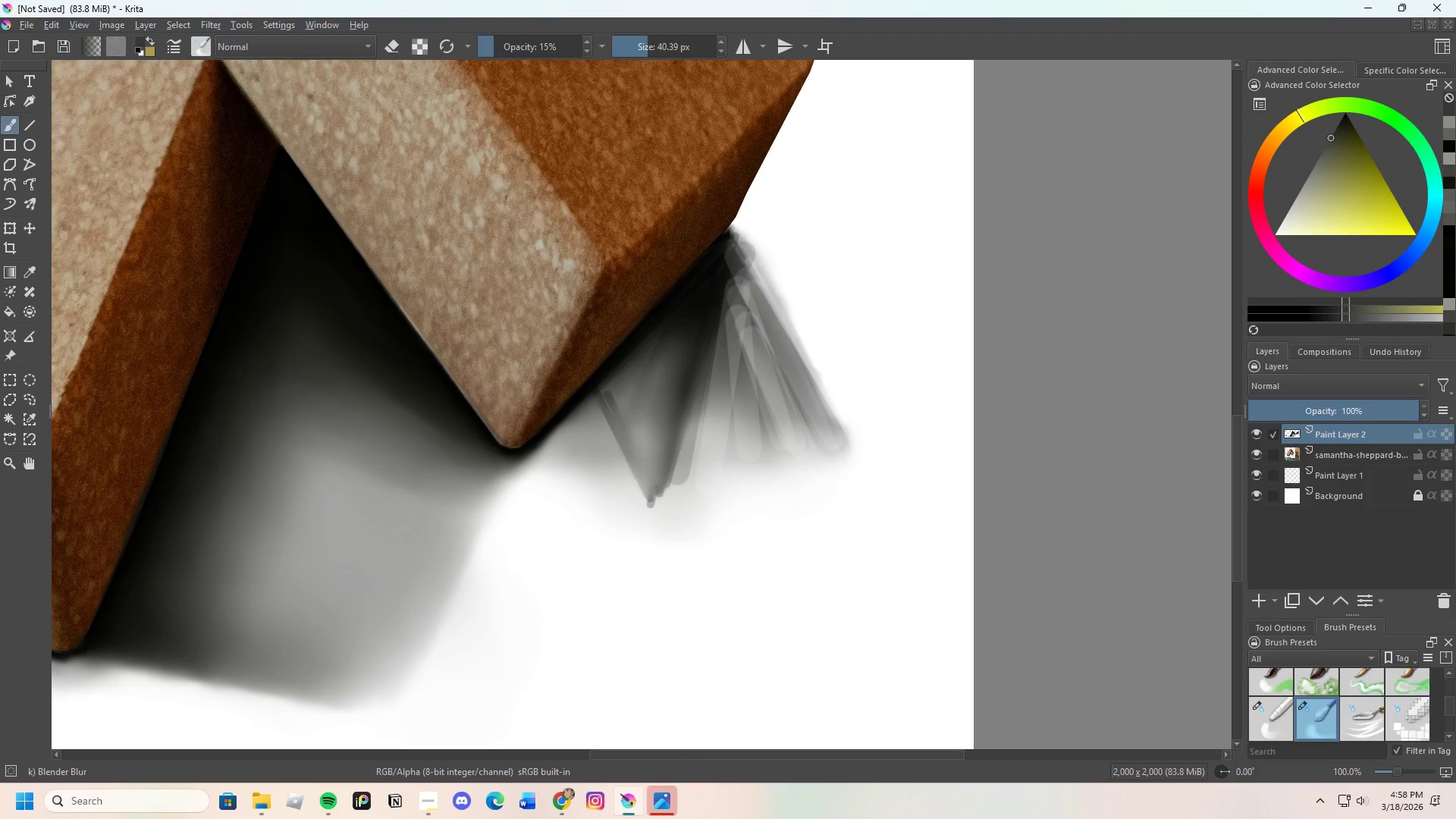 
left_click_drag(start_coordinate=[682, 380], to_coordinate=[666, 419])
 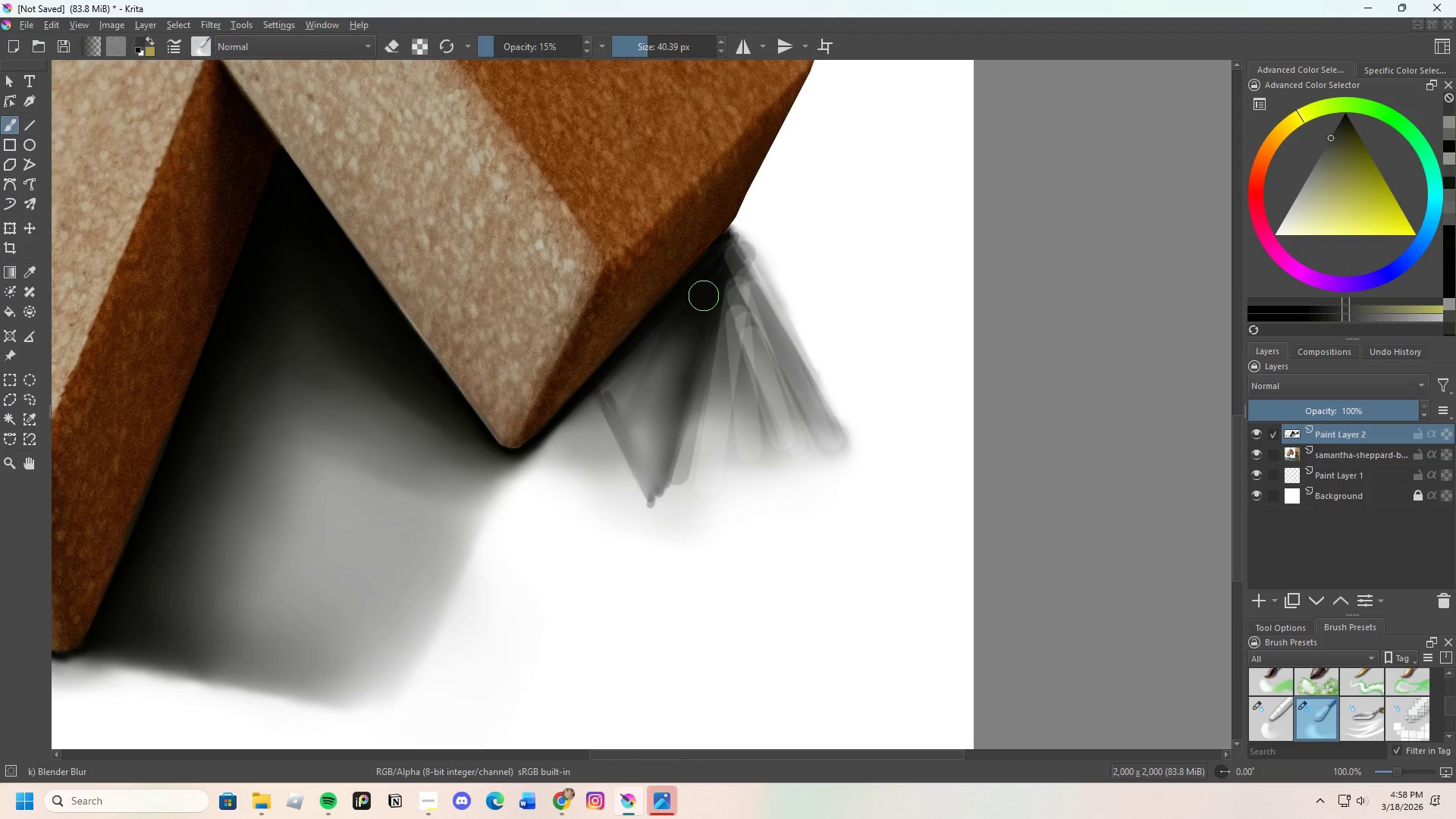 
left_click_drag(start_coordinate=[704, 294], to_coordinate=[639, 364])
 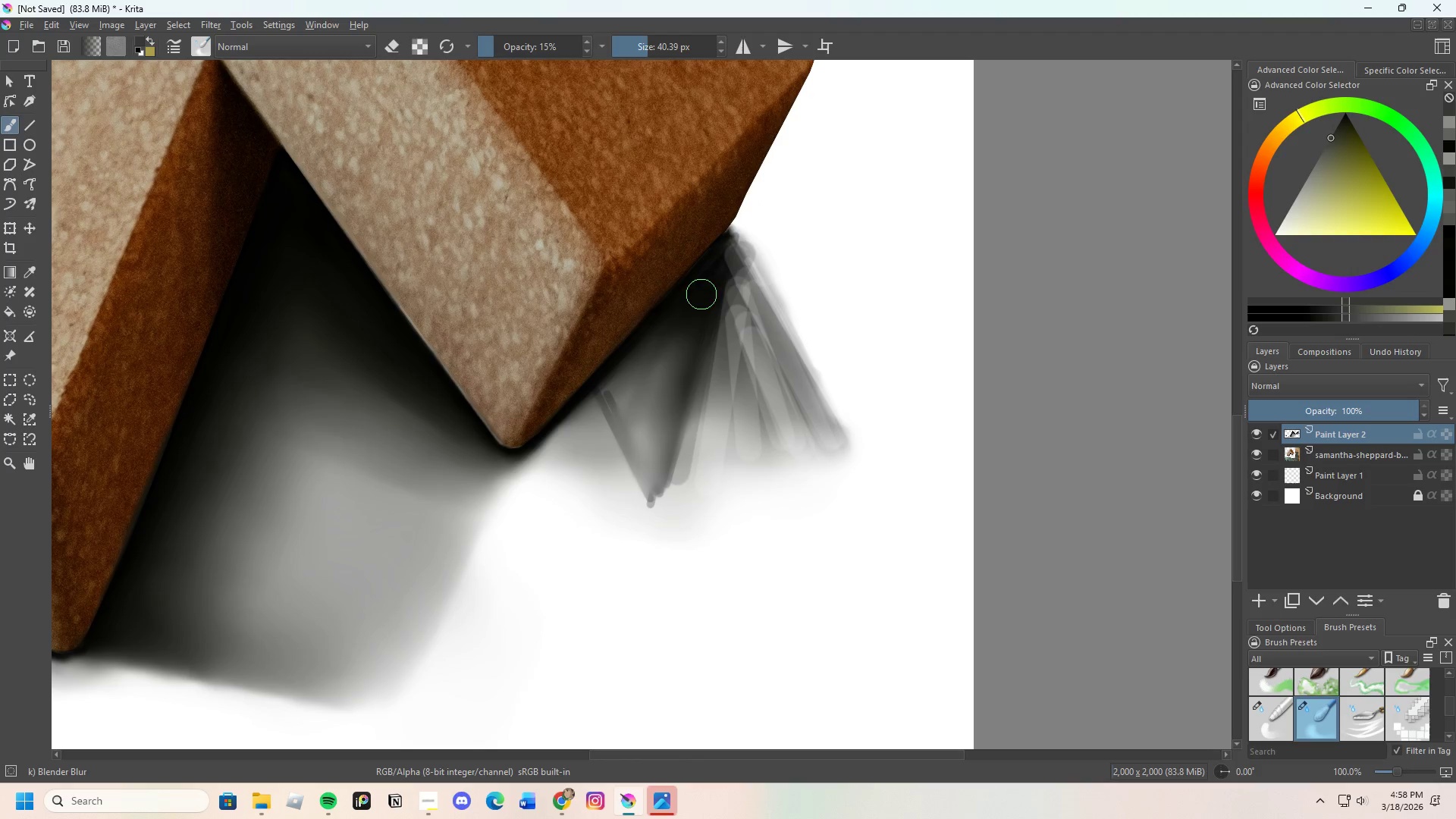 
left_click_drag(start_coordinate=[687, 306], to_coordinate=[623, 372])
 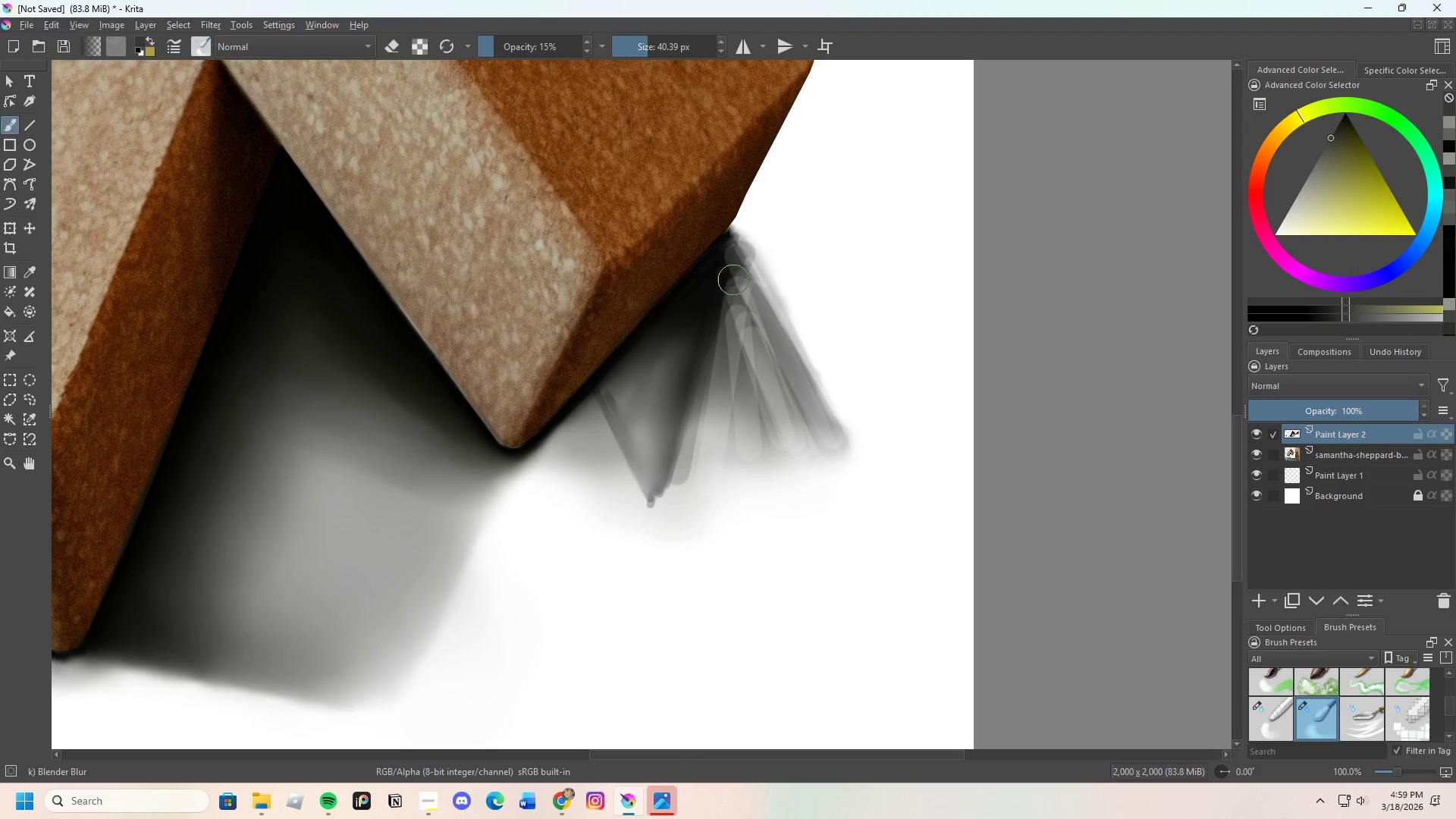 
left_click_drag(start_coordinate=[735, 269], to_coordinate=[699, 304])
 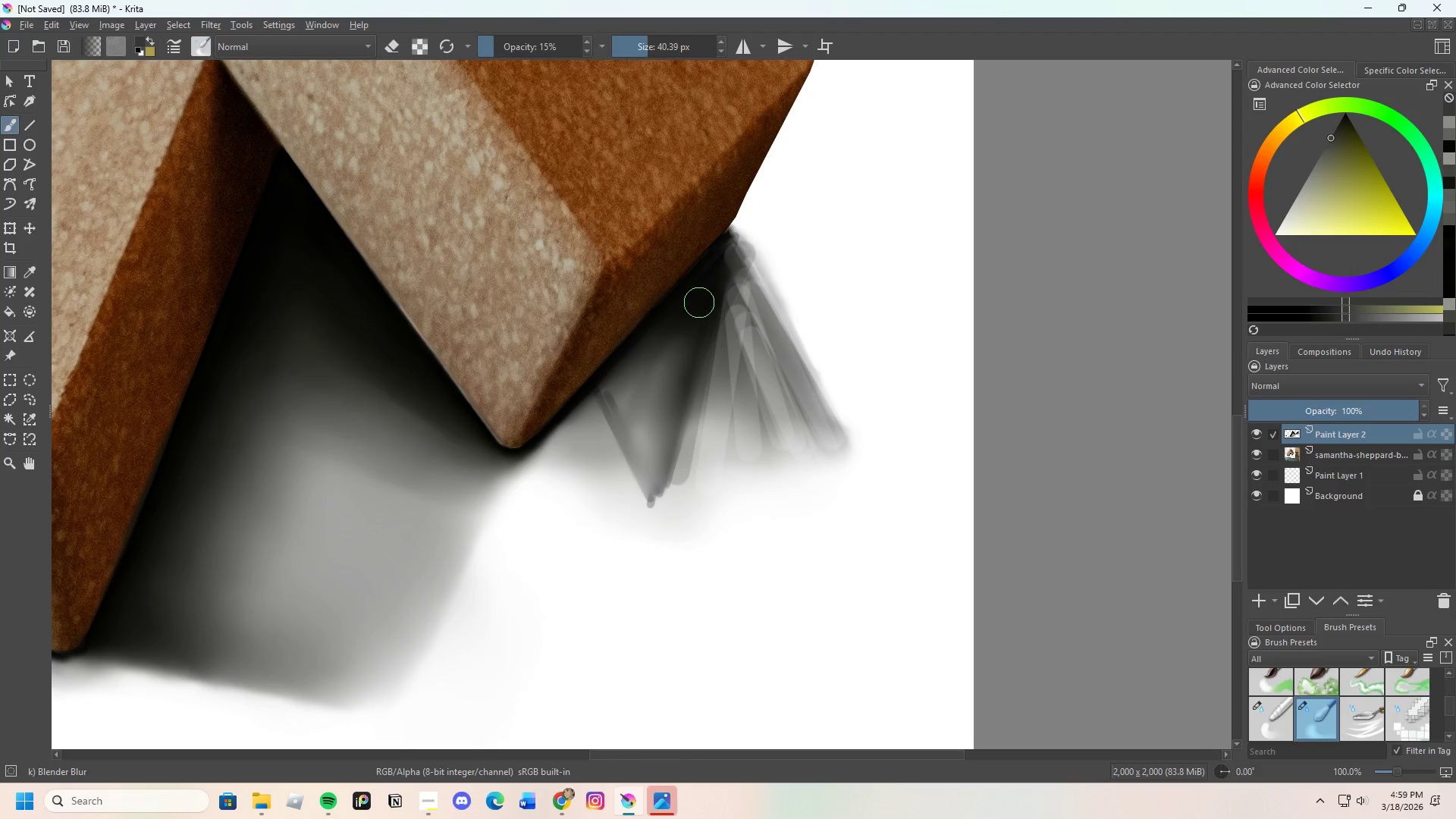 
left_click_drag(start_coordinate=[701, 295], to_coordinate=[726, 243])
 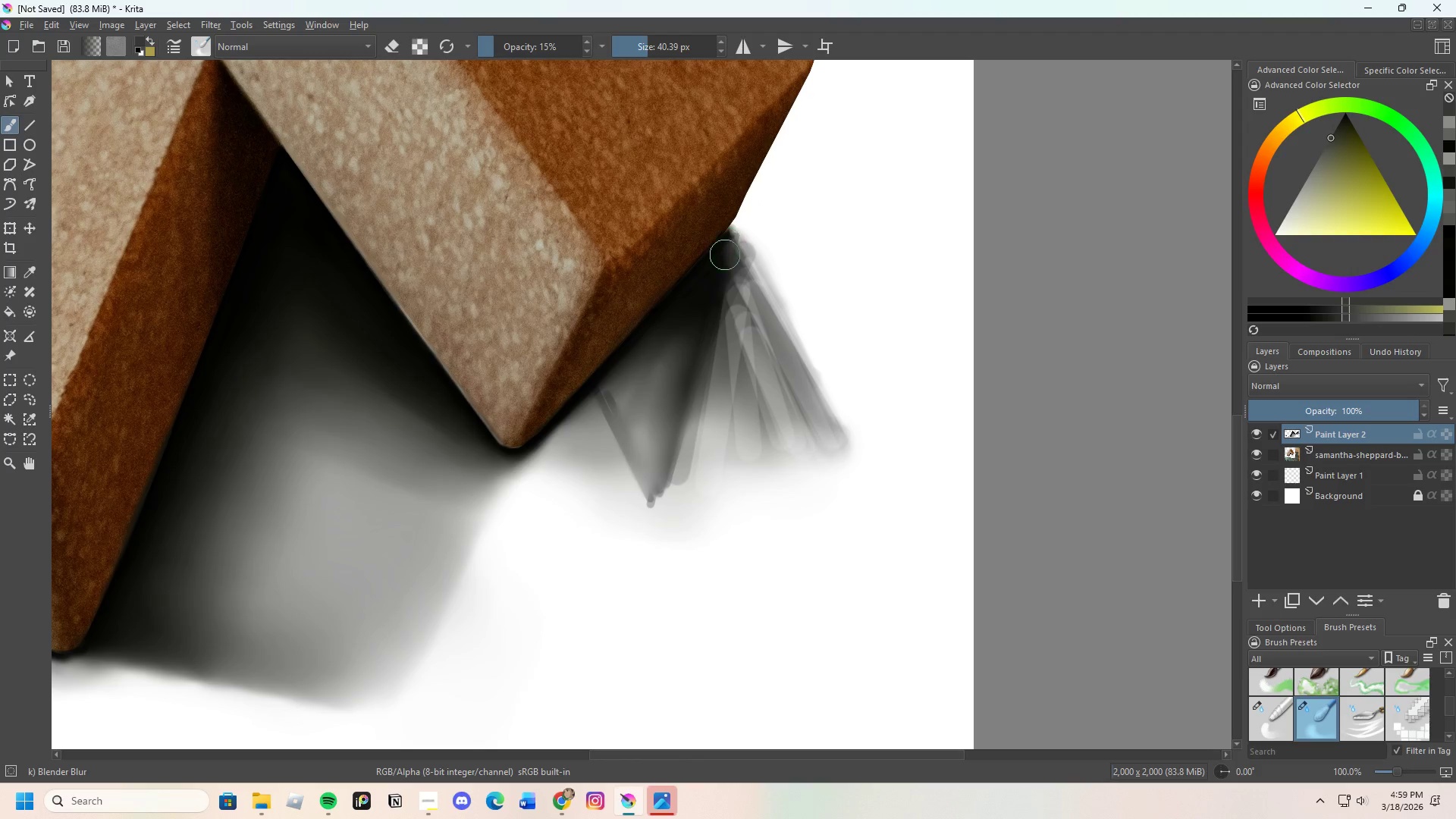 
left_click_drag(start_coordinate=[725, 255], to_coordinate=[698, 328])
 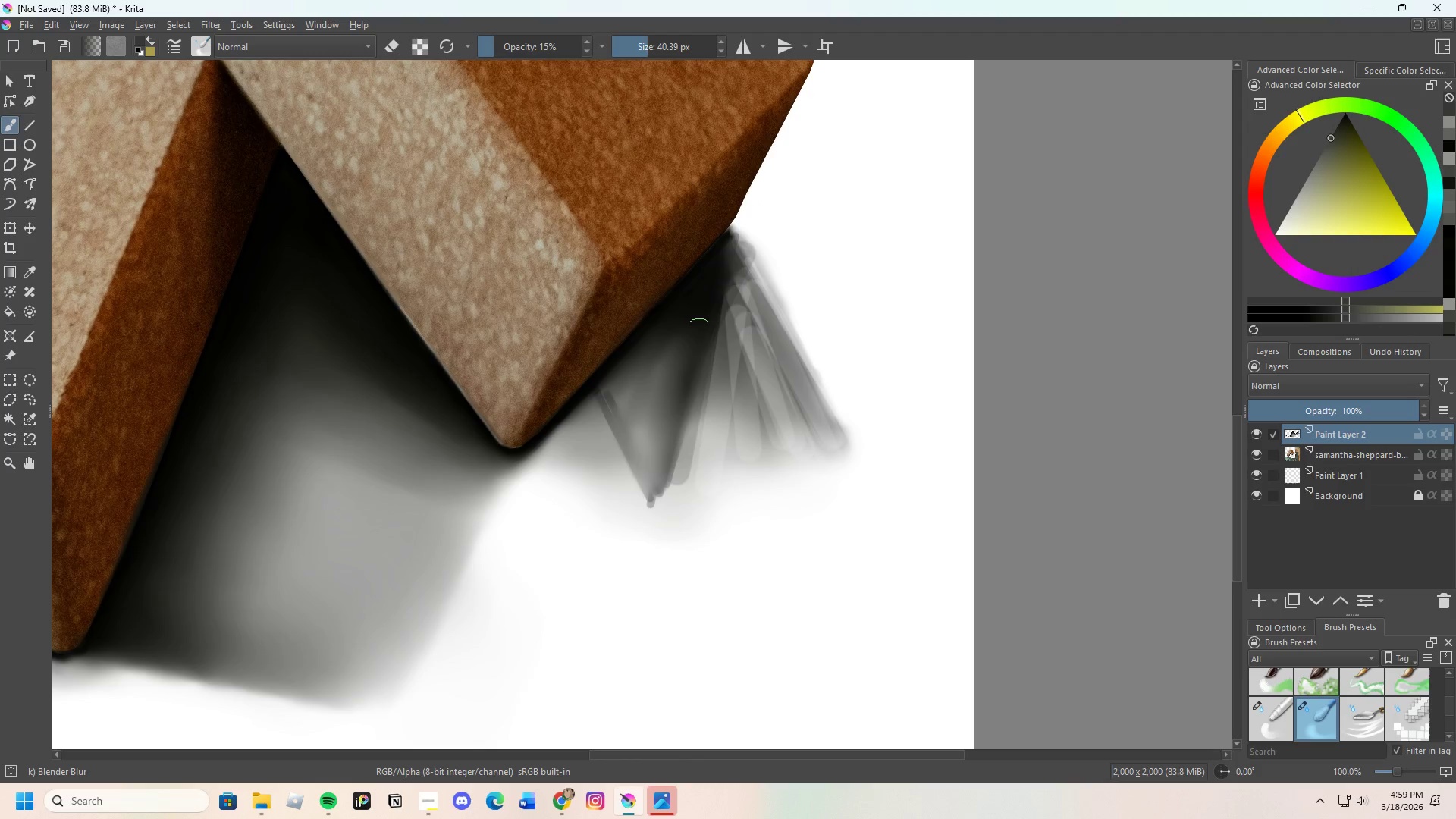 
left_click_drag(start_coordinate=[707, 303], to_coordinate=[689, 350])
 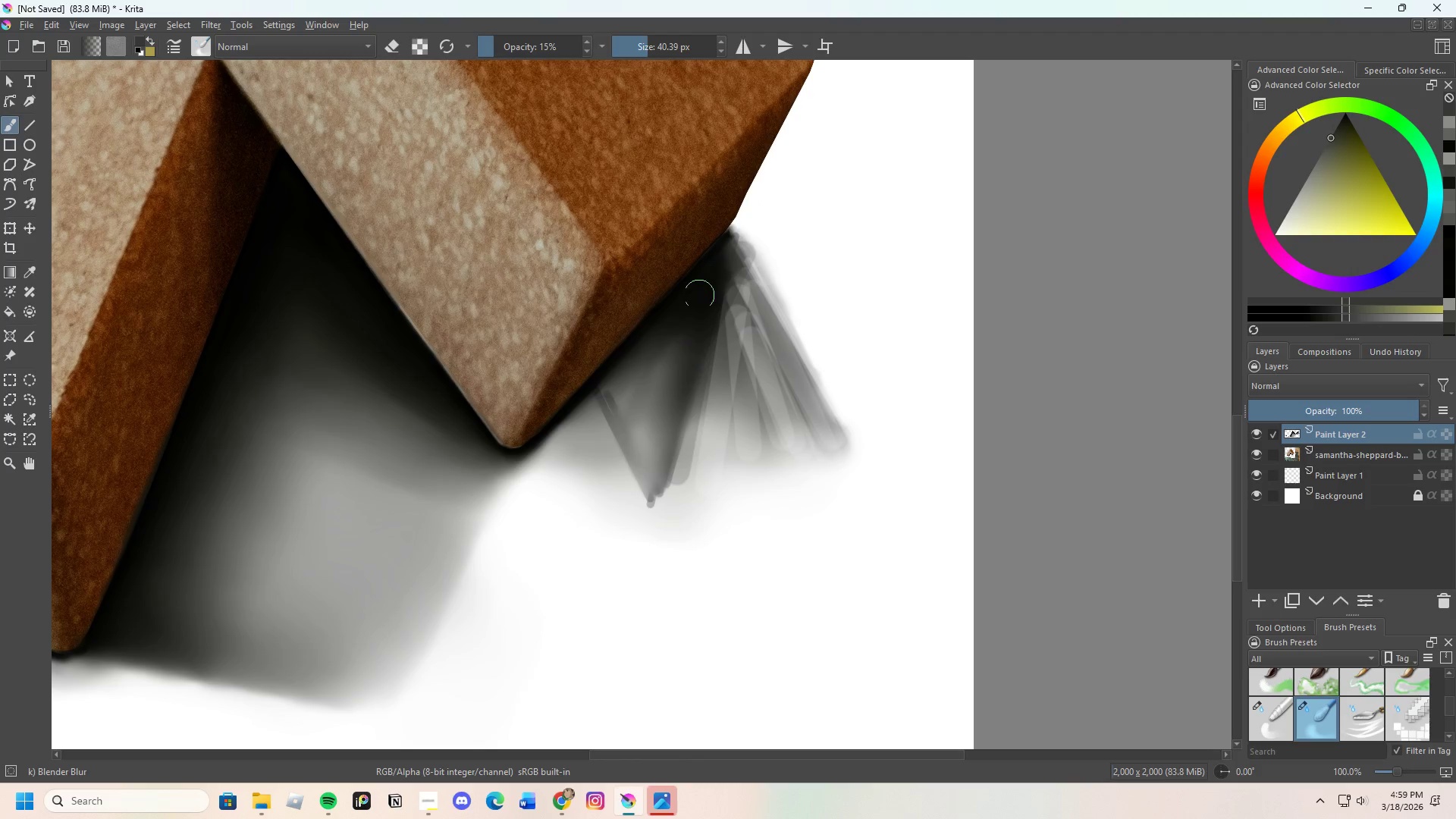 
left_click_drag(start_coordinate=[691, 310], to_coordinate=[665, 333])
 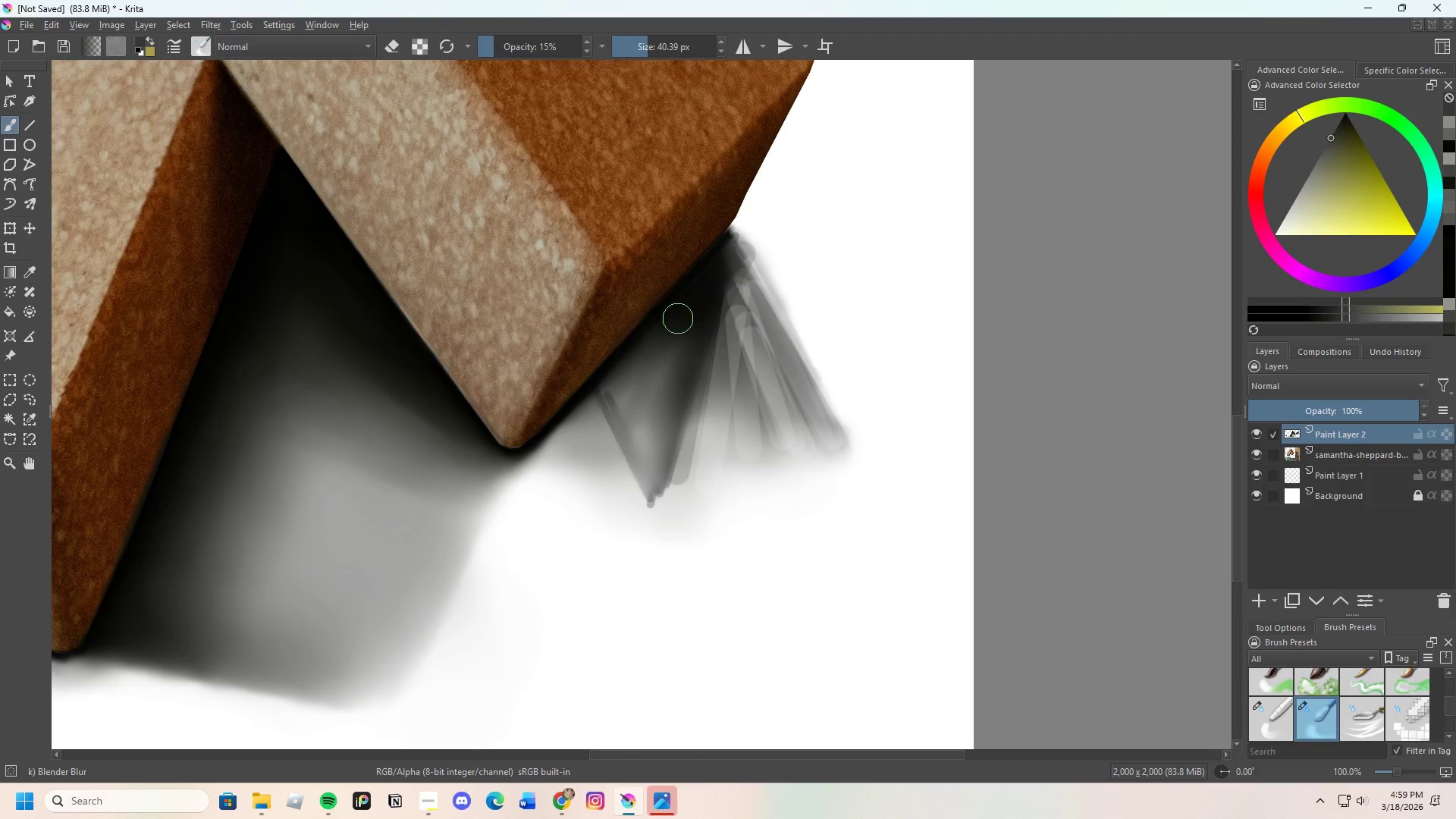 
left_click_drag(start_coordinate=[678, 318], to_coordinate=[651, 372])
 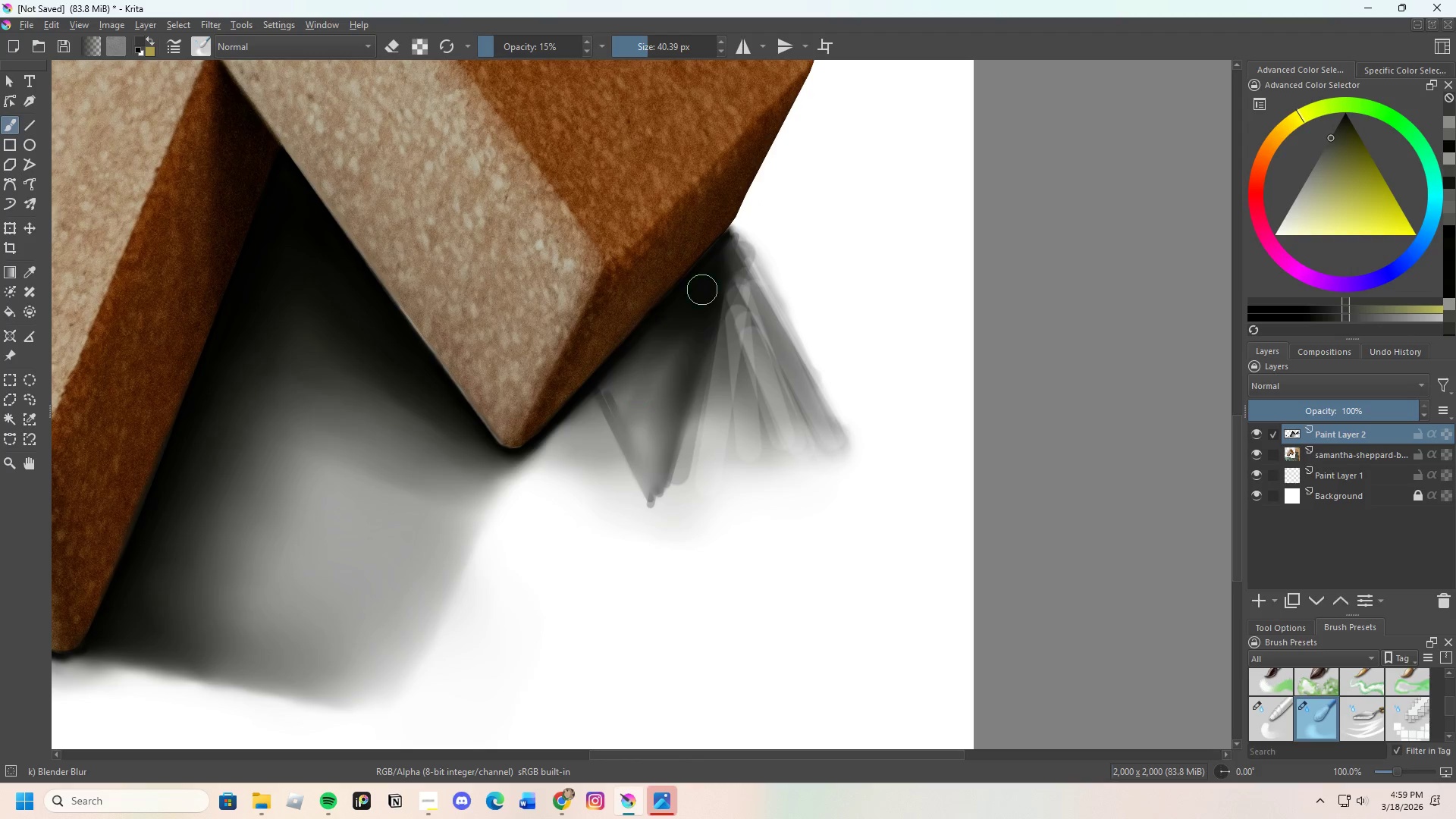 
left_click_drag(start_coordinate=[695, 306], to_coordinate=[684, 347])
 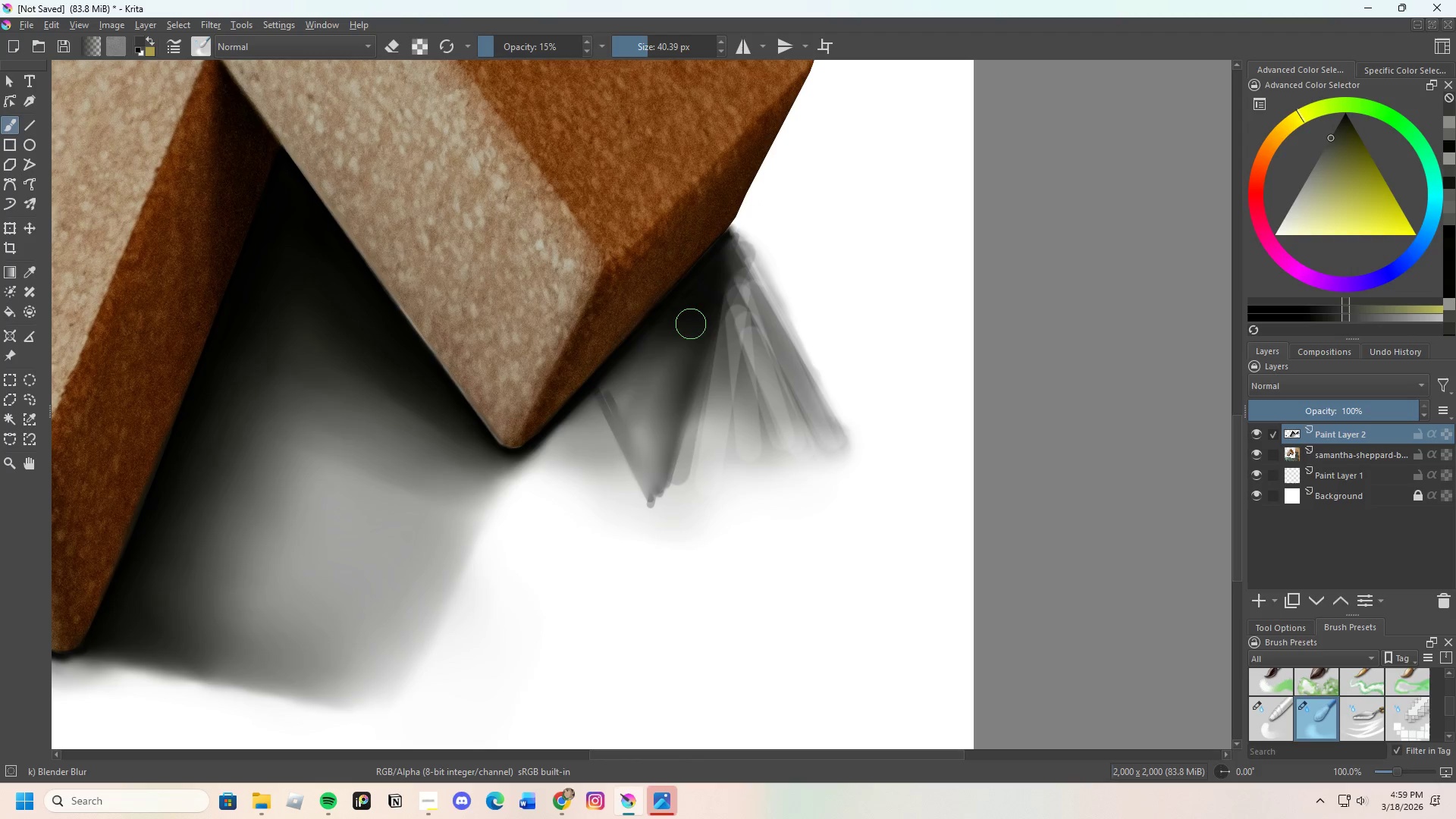 
left_click_drag(start_coordinate=[686, 333], to_coordinate=[626, 394])
 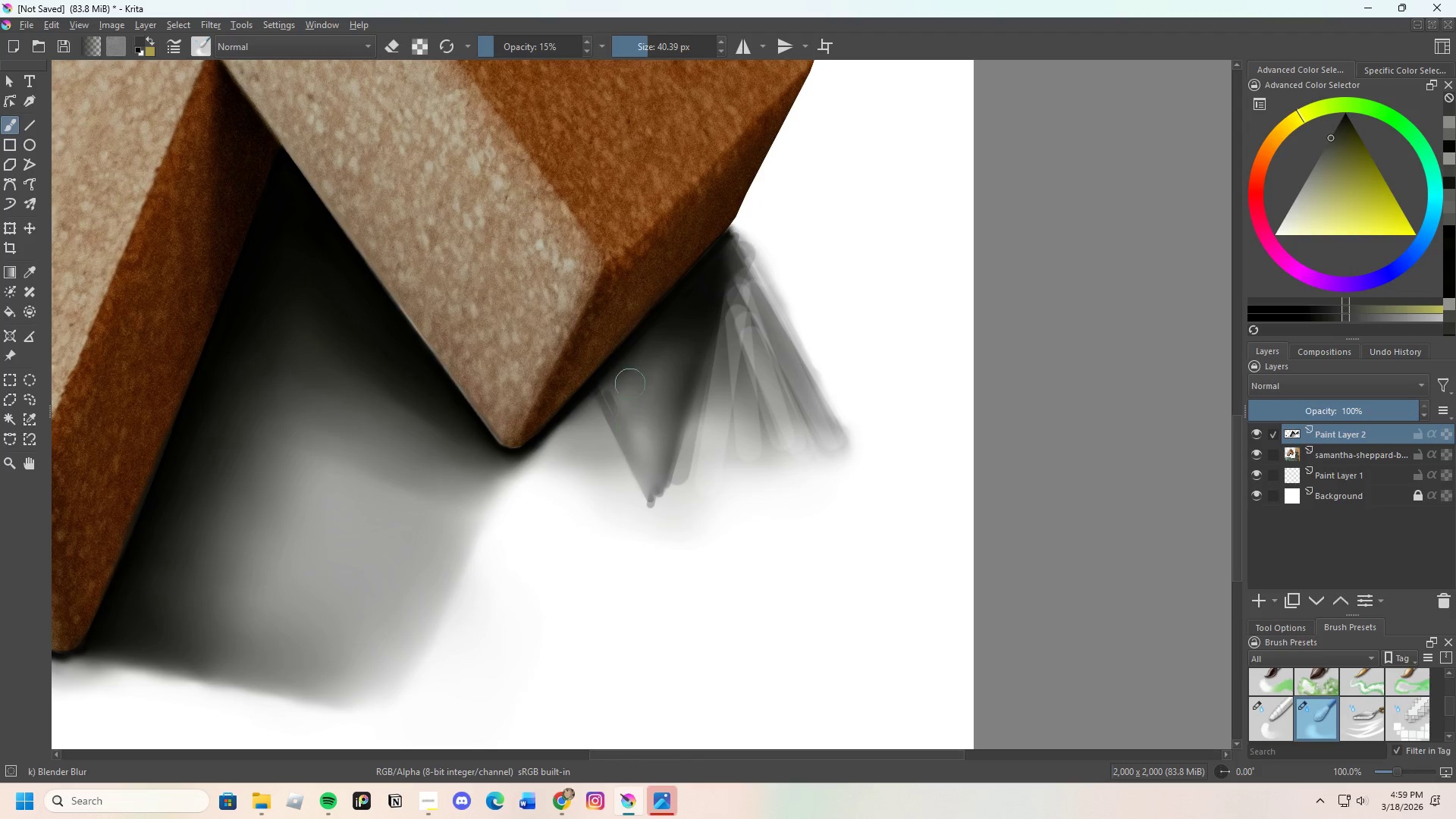 
left_click_drag(start_coordinate=[633, 376], to_coordinate=[611, 400])
 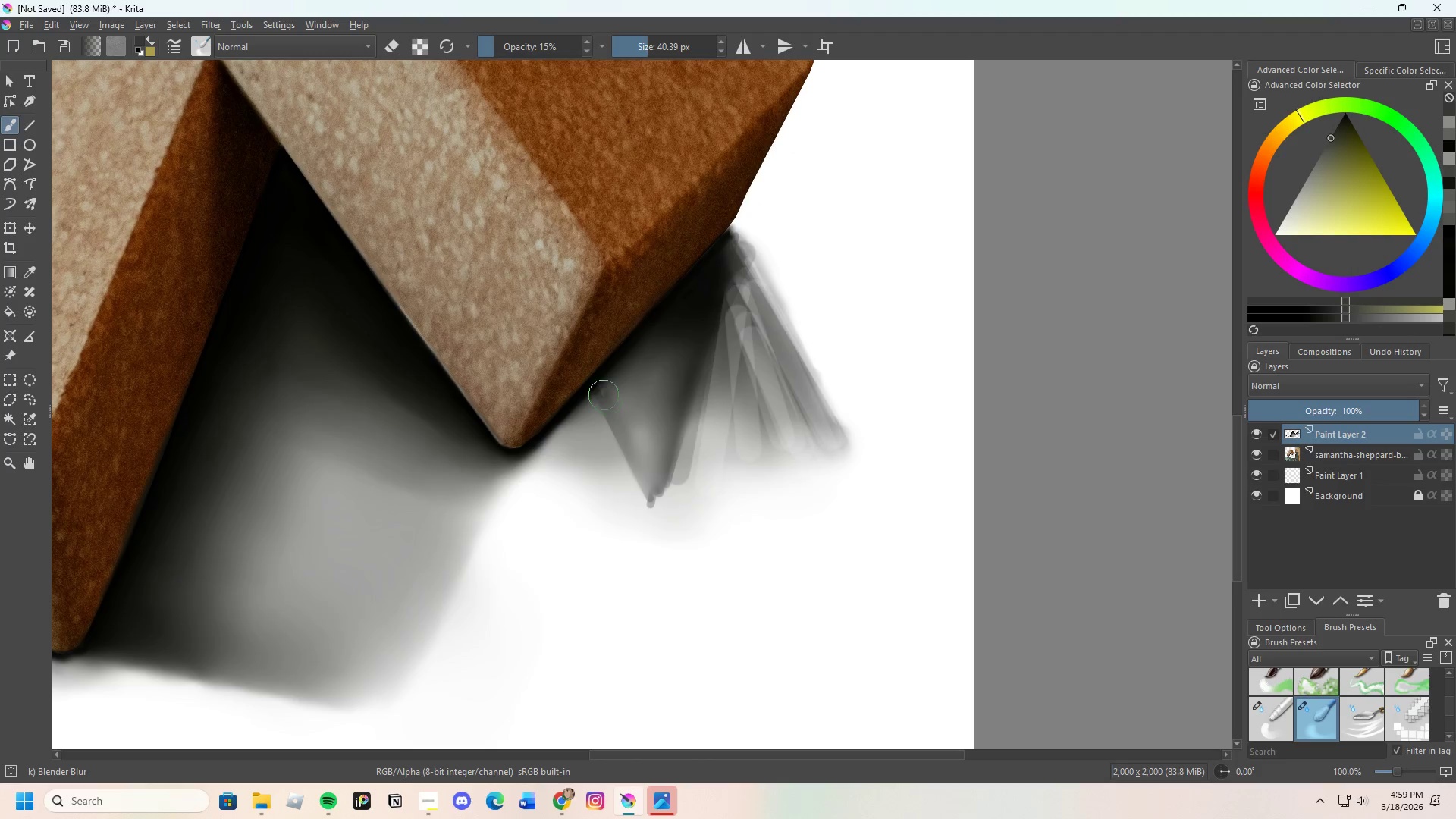 
left_click_drag(start_coordinate=[603, 397], to_coordinate=[617, 384])
 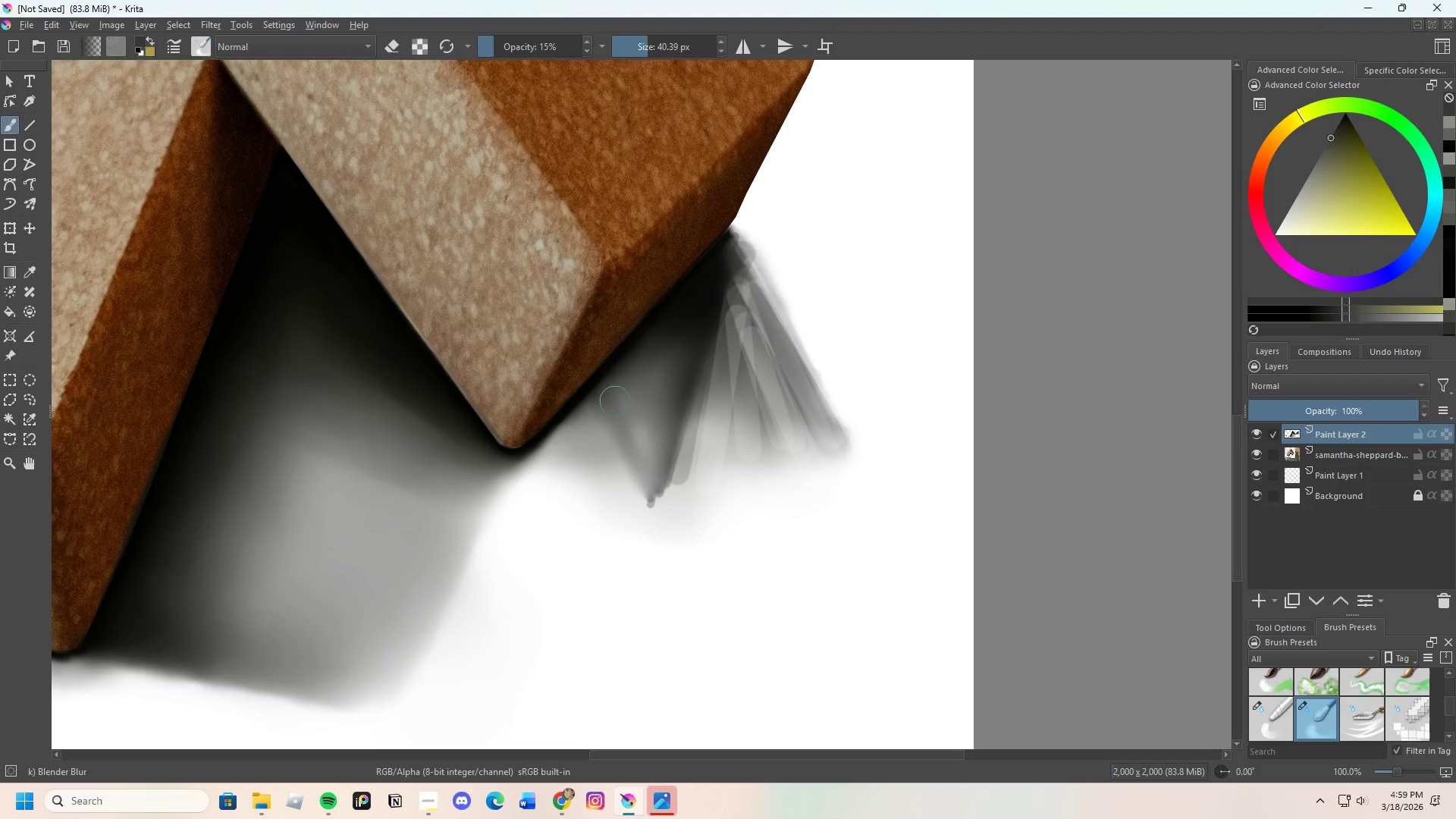 
left_click_drag(start_coordinate=[610, 432], to_coordinate=[651, 416])
 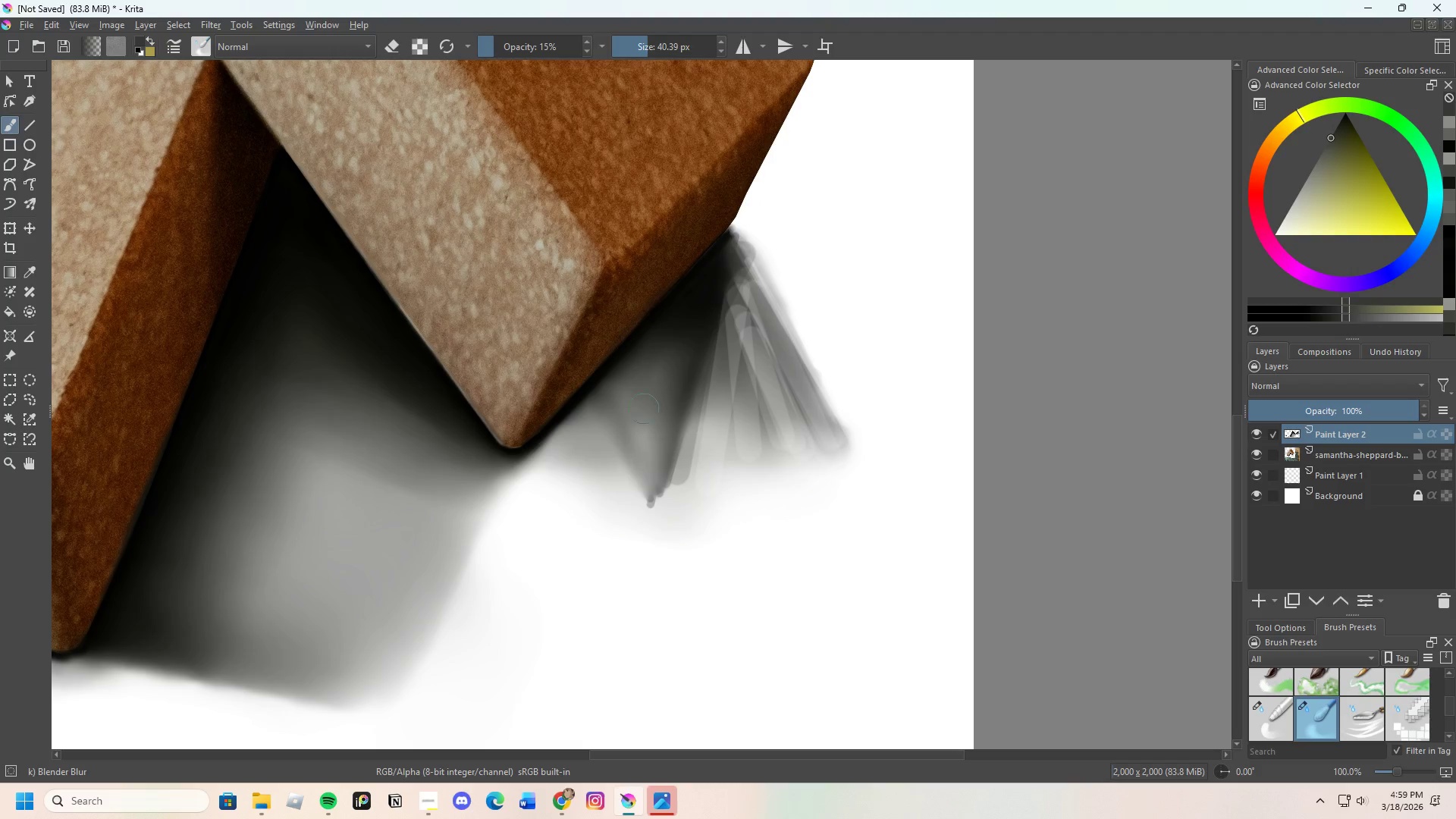 
left_click_drag(start_coordinate=[641, 426], to_coordinate=[661, 376])
 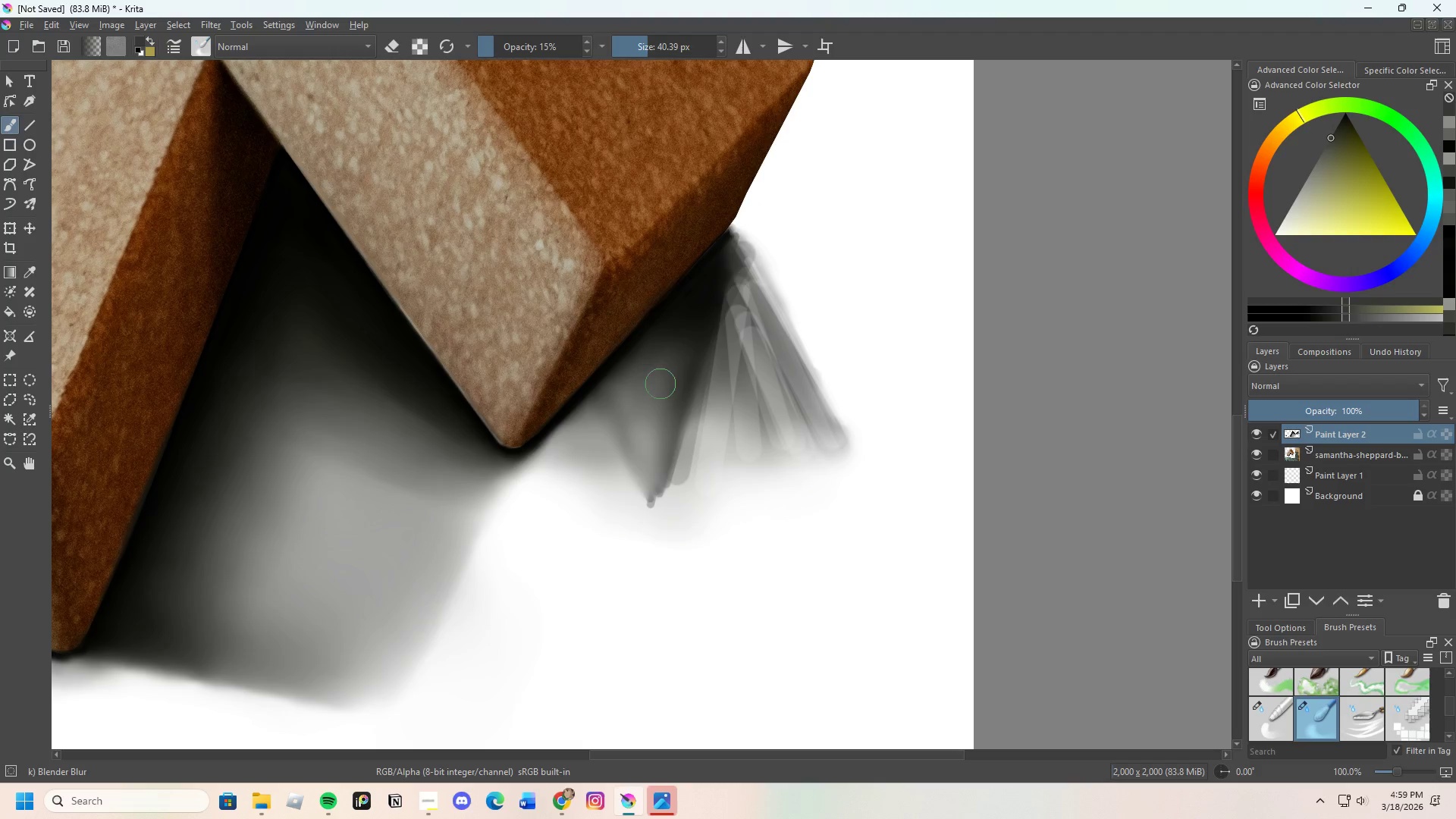 
left_click_drag(start_coordinate=[655, 426], to_coordinate=[666, 441])
 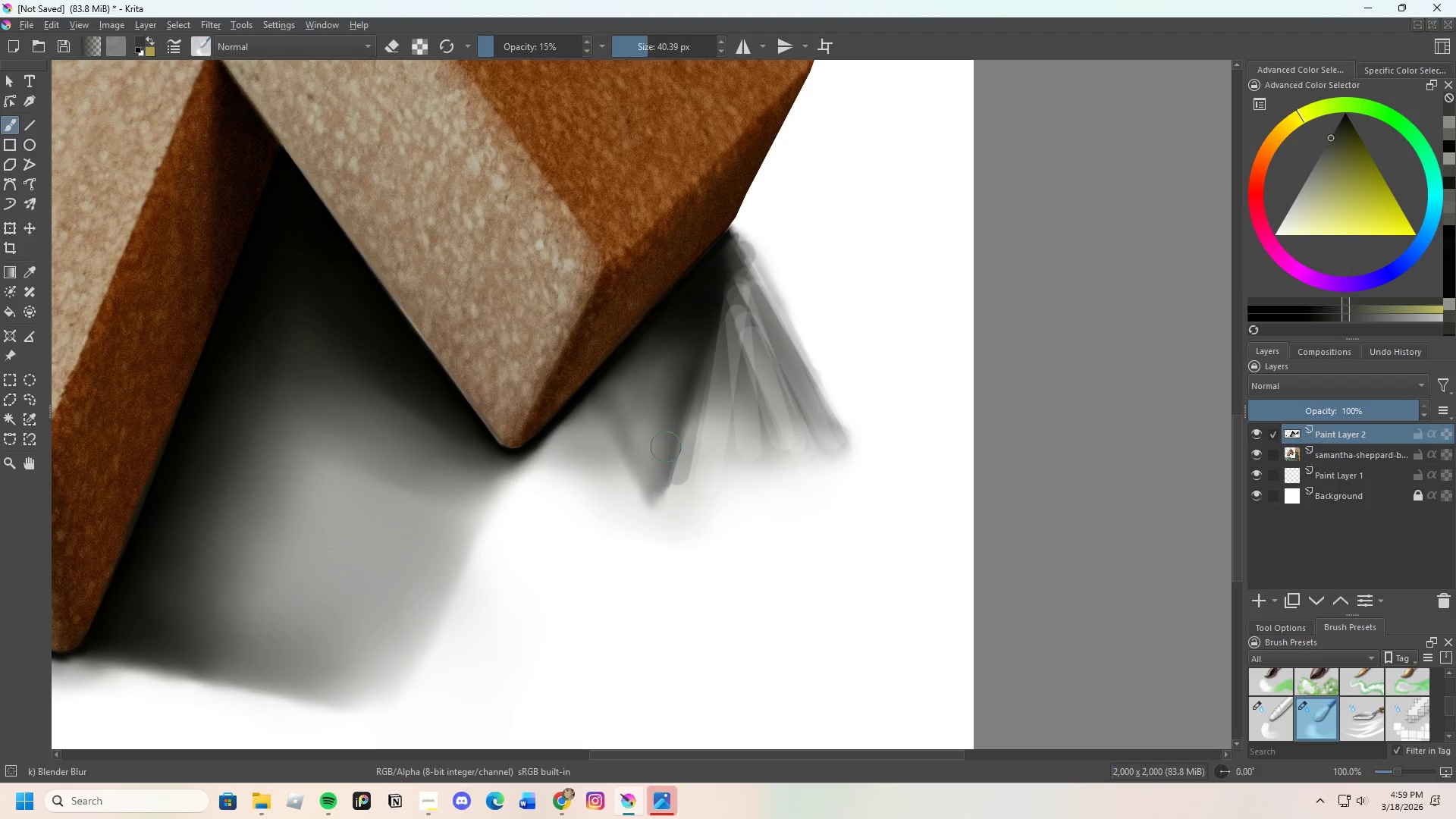 
left_click_drag(start_coordinate=[659, 473], to_coordinate=[677, 419])
 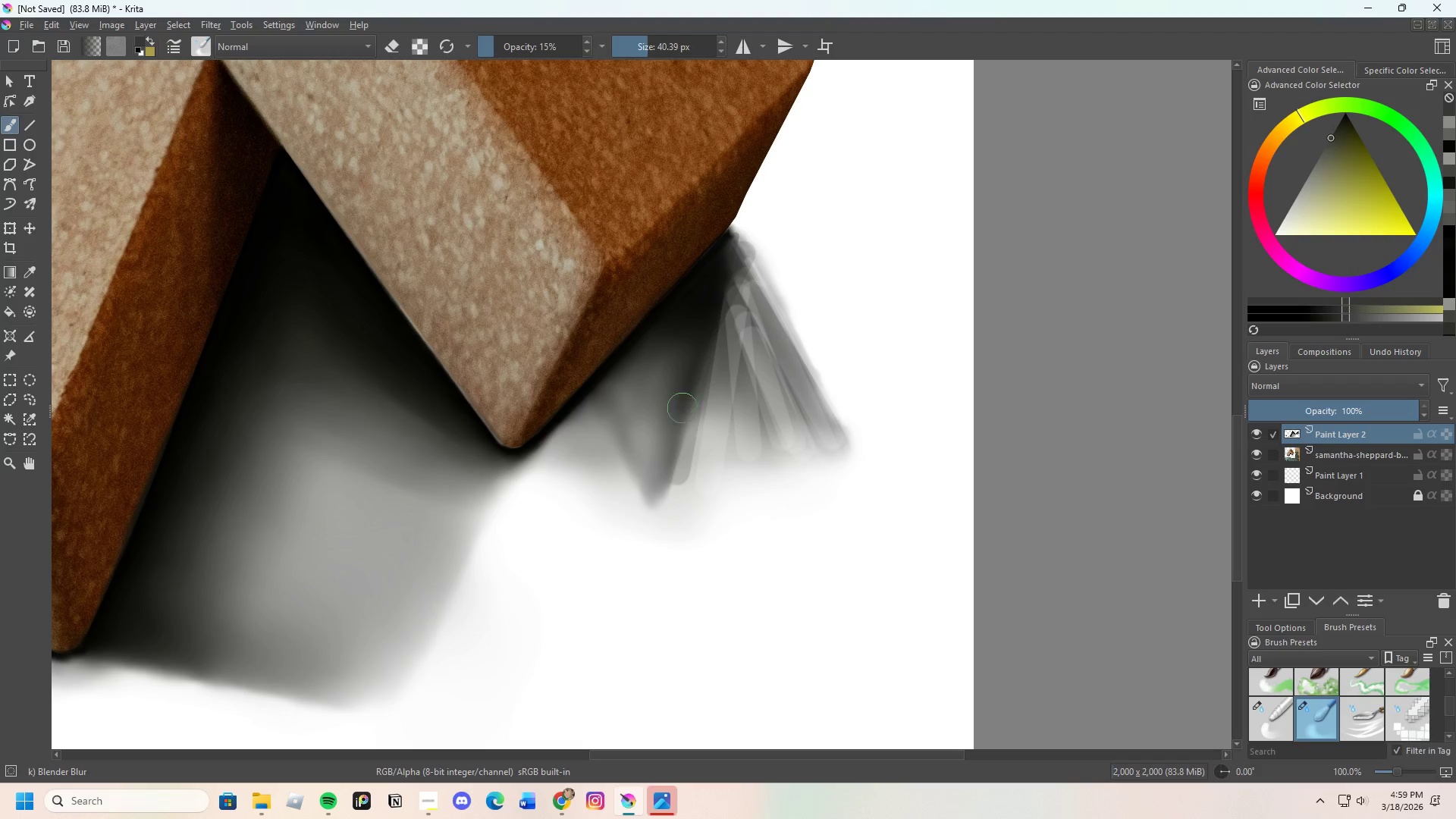 
left_click_drag(start_coordinate=[681, 422], to_coordinate=[711, 290])
 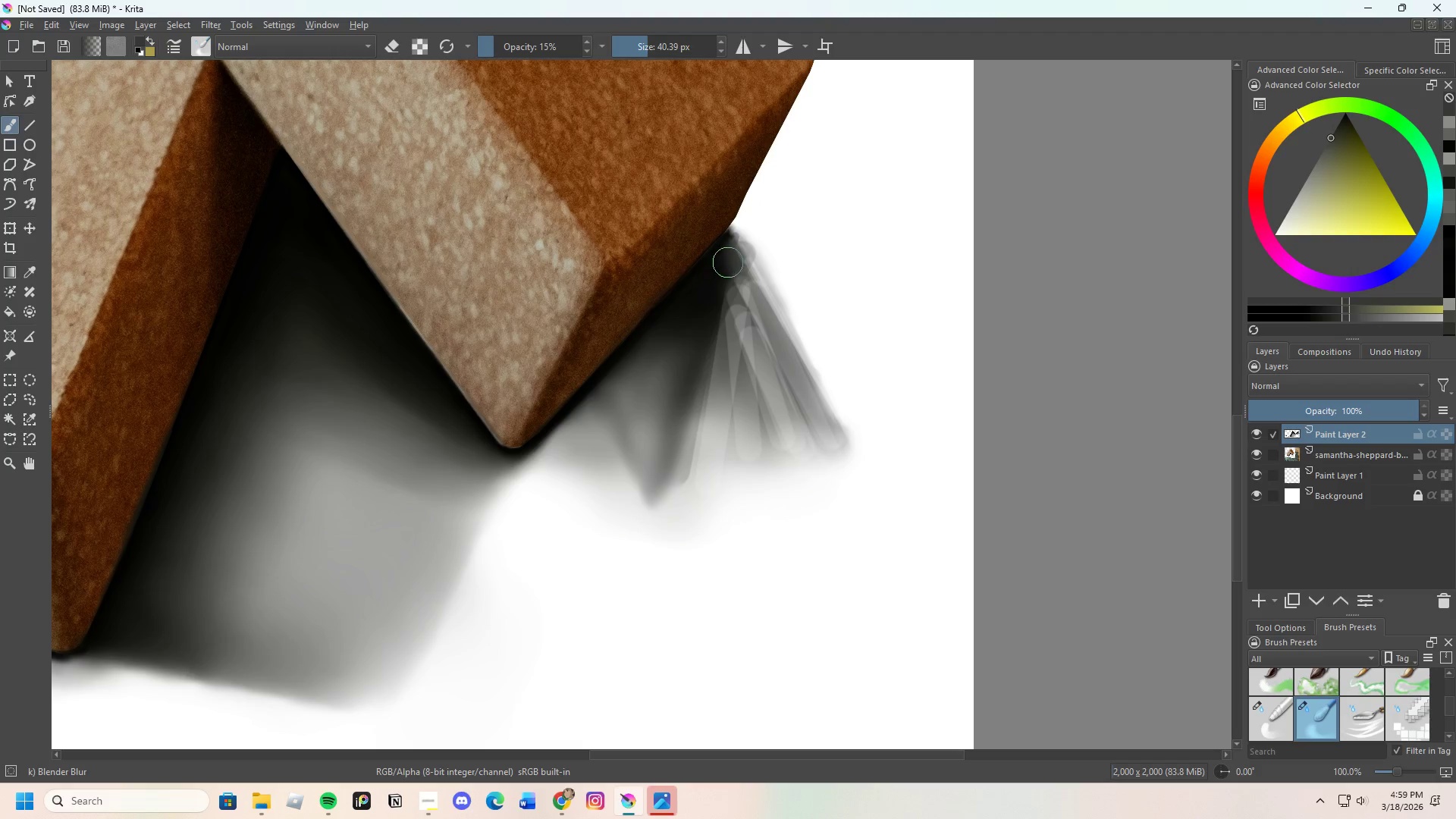 
left_click_drag(start_coordinate=[733, 265], to_coordinate=[739, 299])
 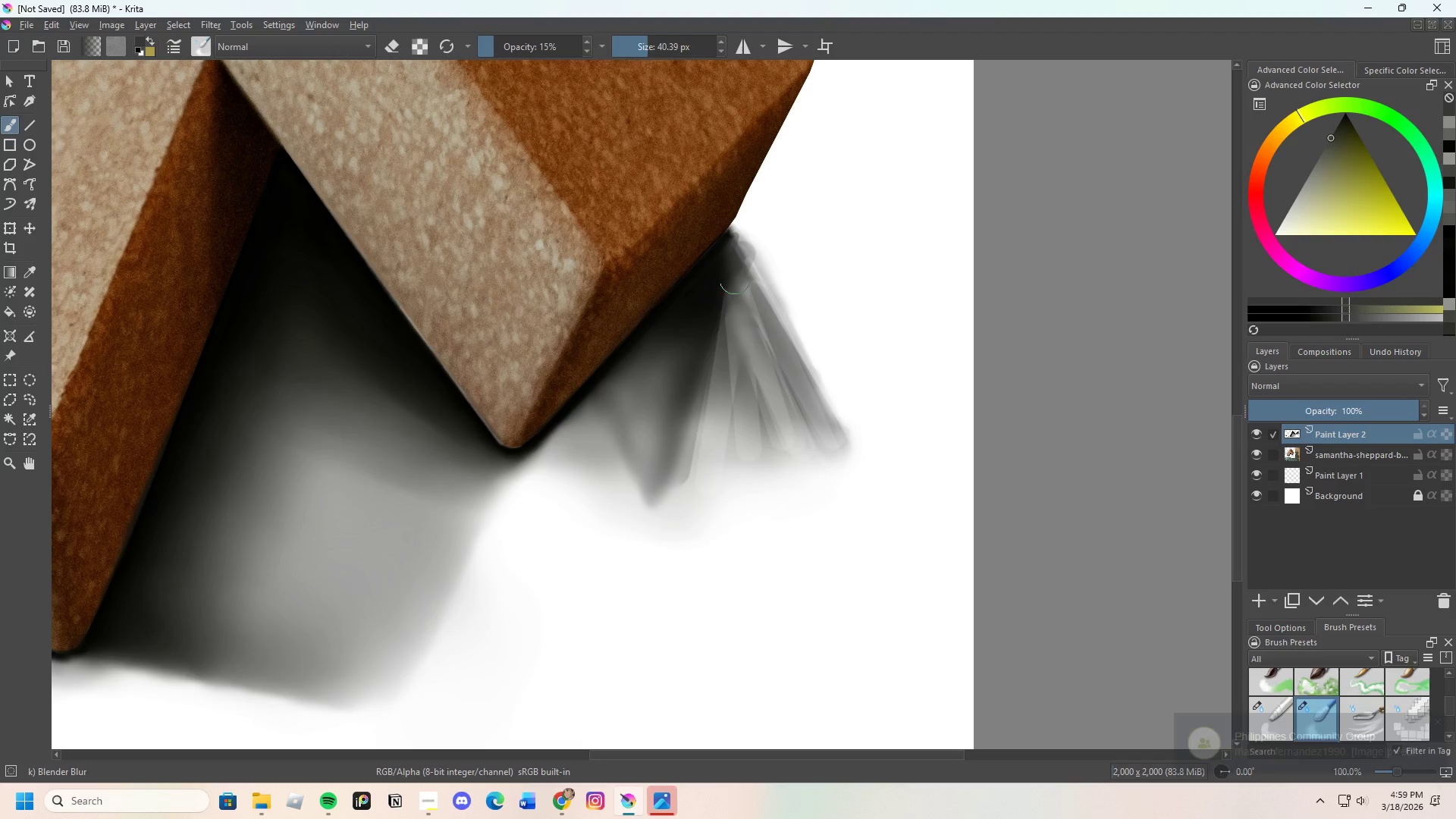 
left_click_drag(start_coordinate=[731, 289], to_coordinate=[737, 280])
 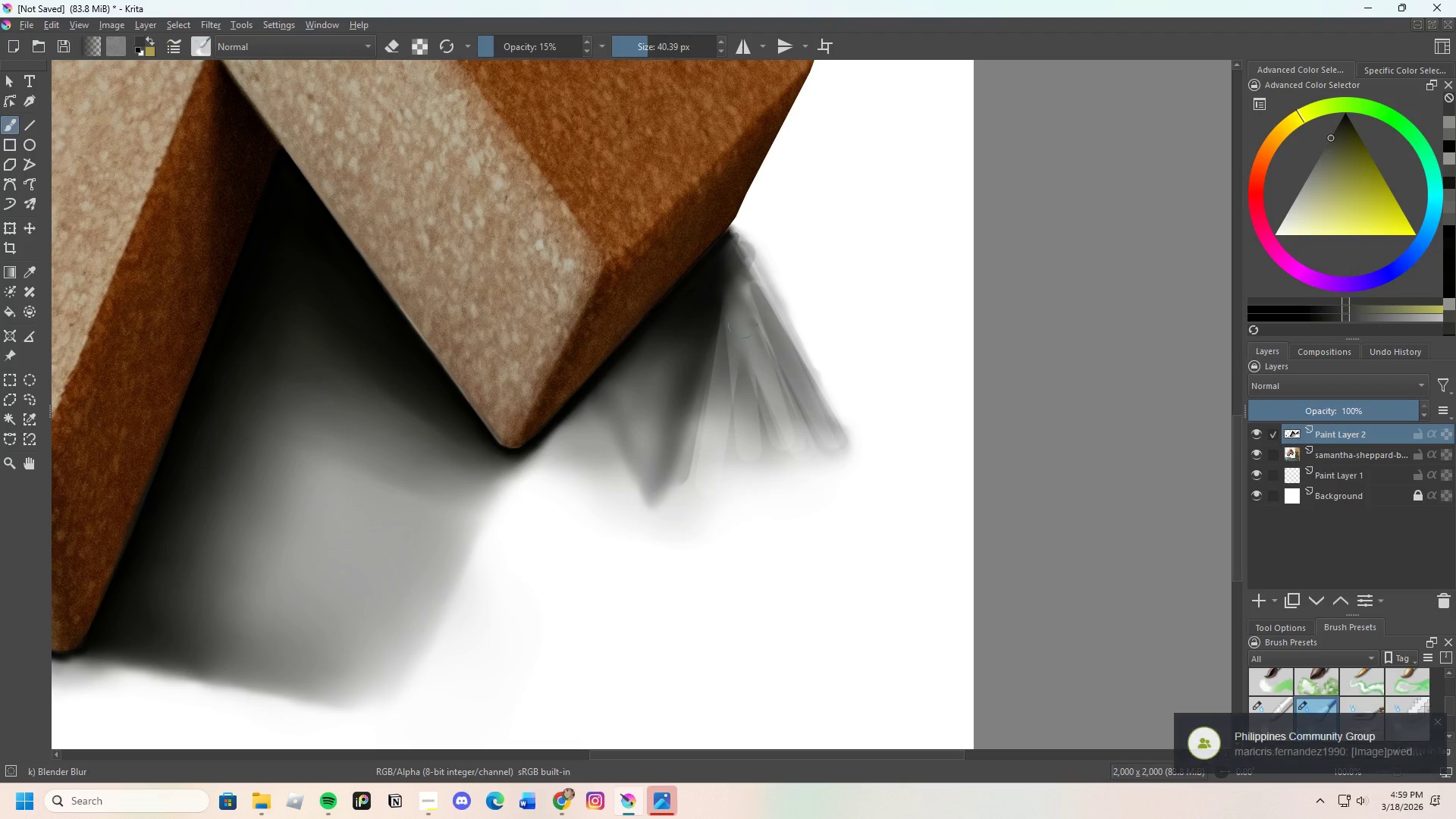 
left_click_drag(start_coordinate=[749, 304], to_coordinate=[745, 287])
 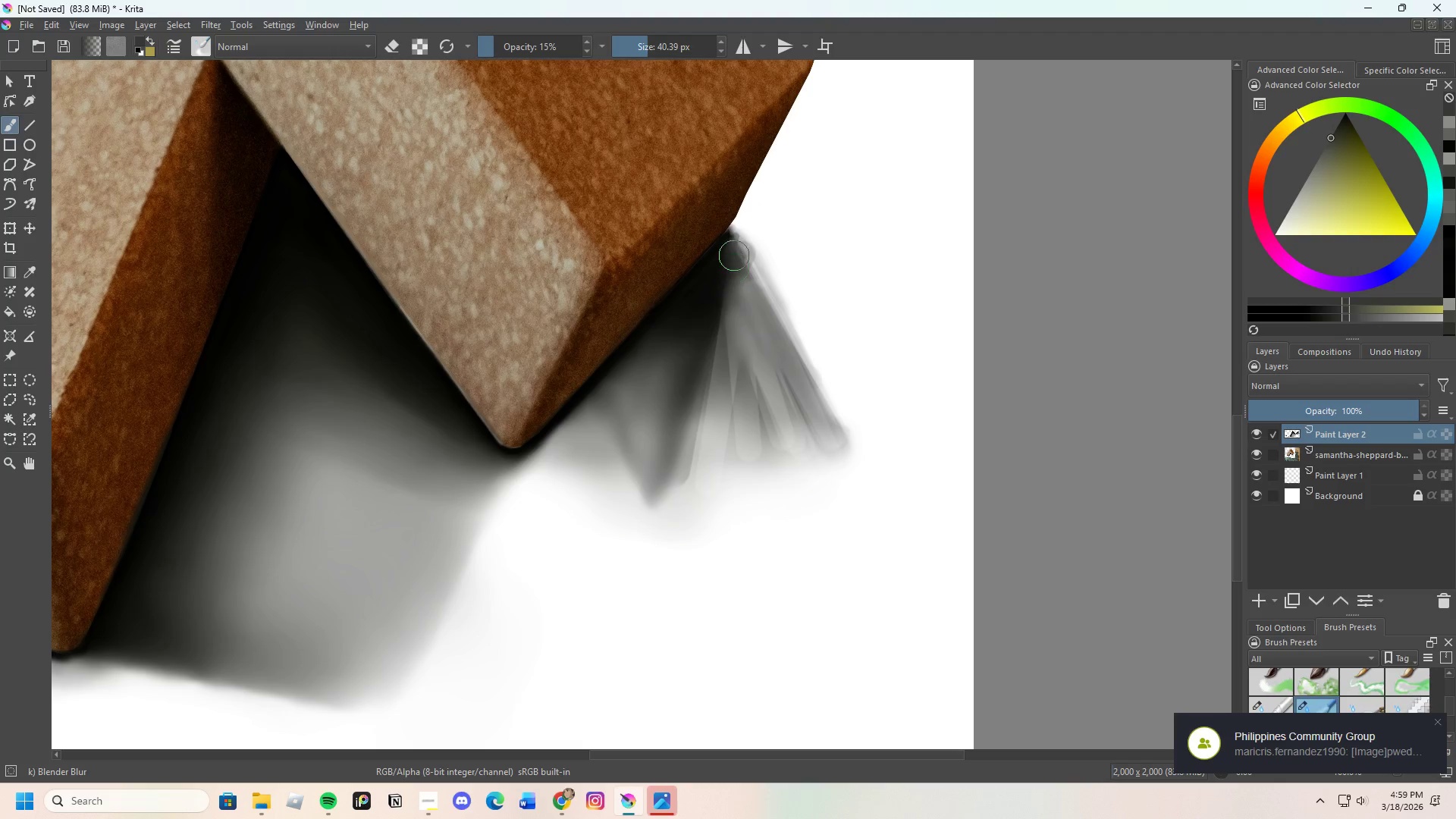 
left_click_drag(start_coordinate=[734, 251], to_coordinate=[754, 286])
 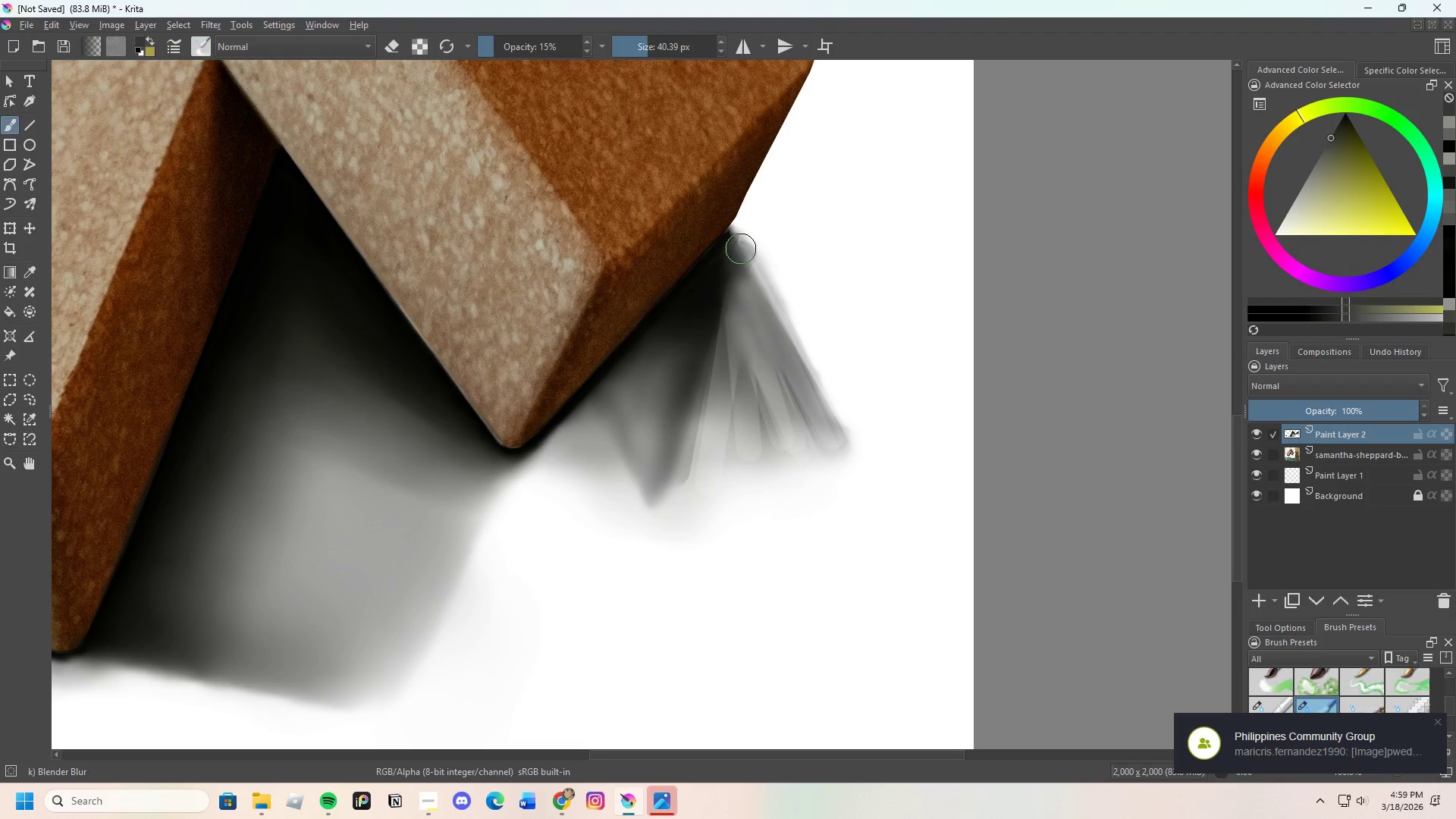 
left_click_drag(start_coordinate=[741, 249], to_coordinate=[776, 377])
 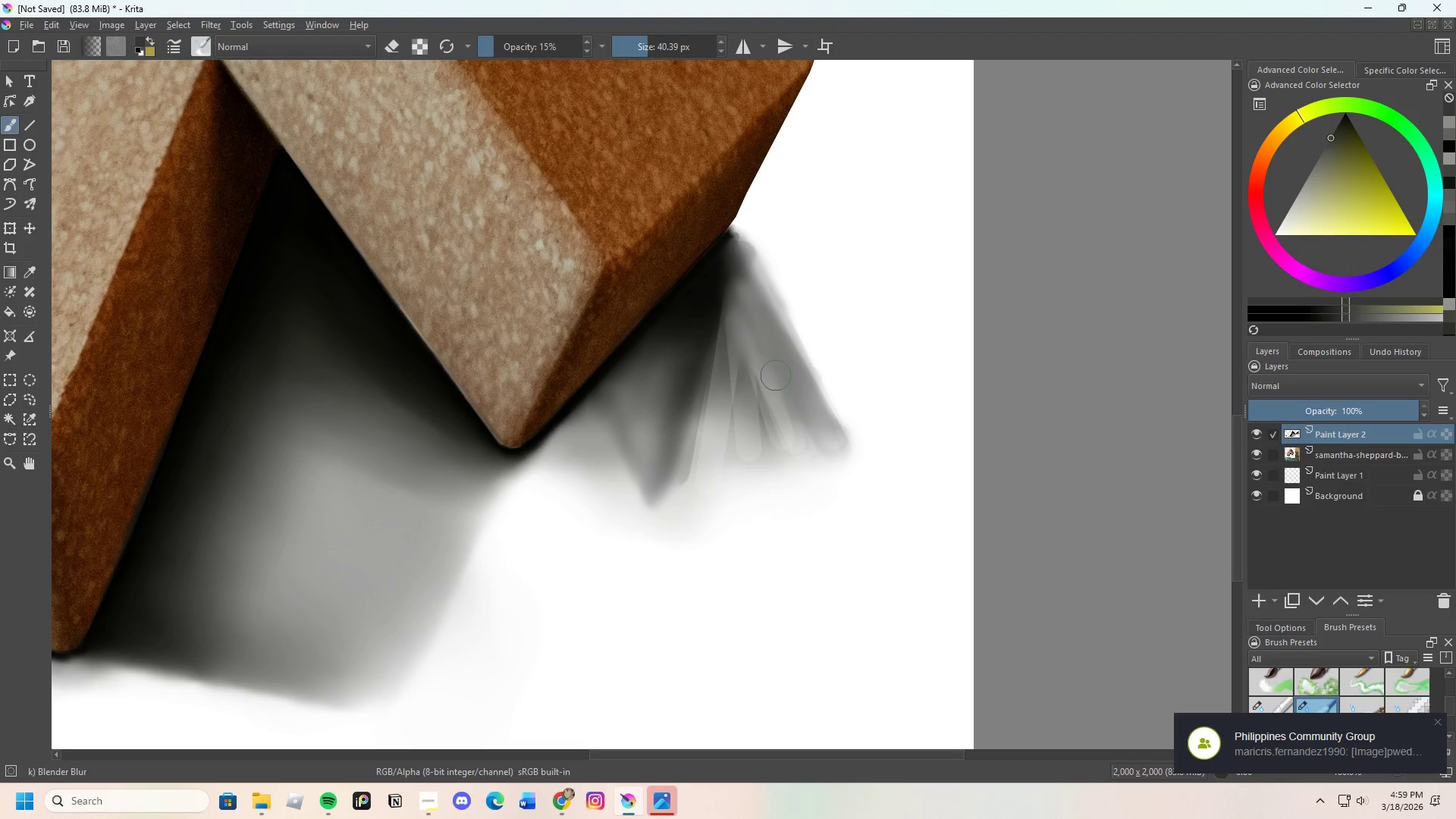 
left_click_drag(start_coordinate=[774, 389], to_coordinate=[739, 345])
 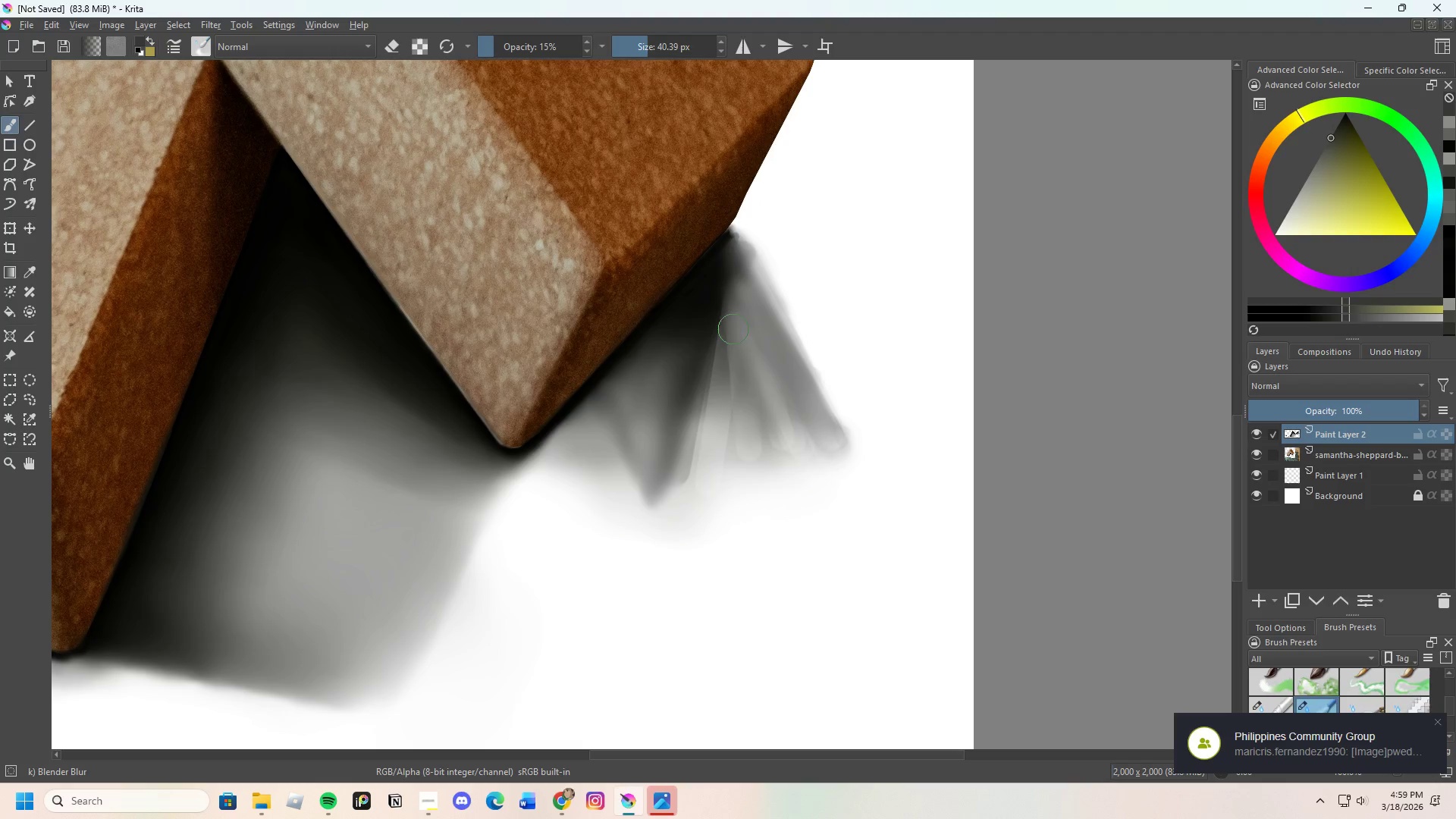 
left_click_drag(start_coordinate=[732, 357], to_coordinate=[732, 337])
 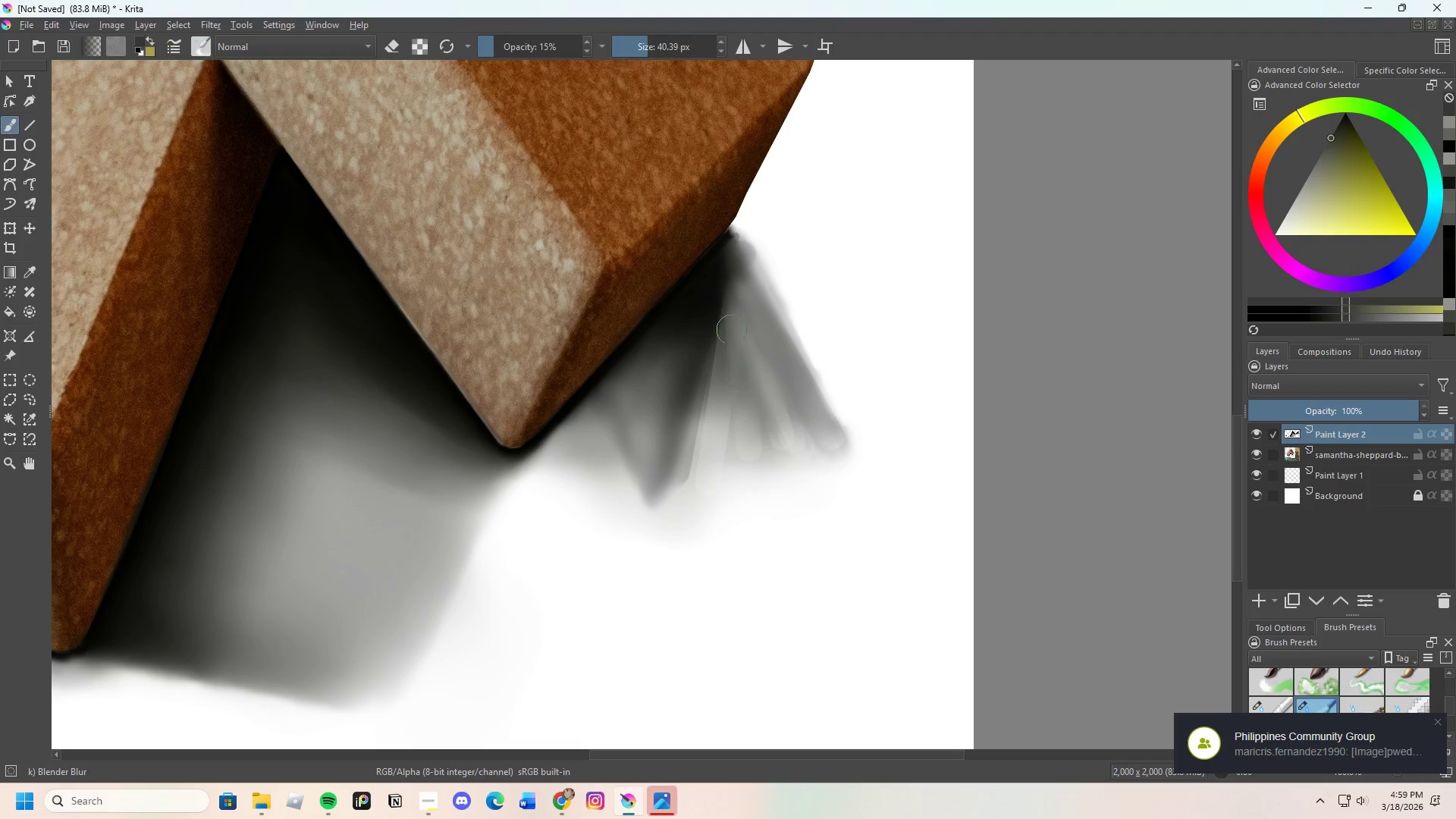 
left_click_drag(start_coordinate=[733, 354], to_coordinate=[748, 340])
 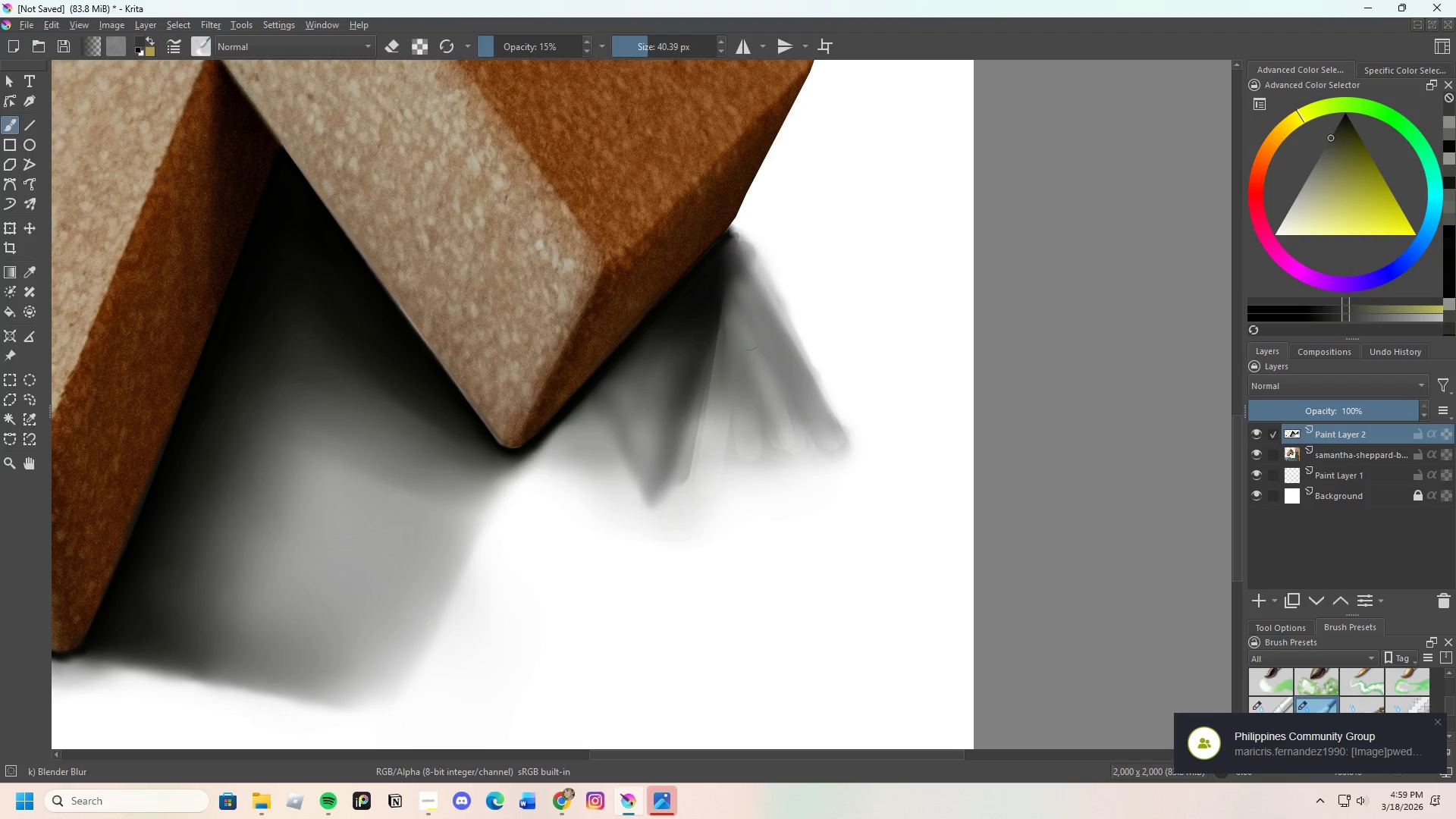 
left_click_drag(start_coordinate=[748, 394], to_coordinate=[766, 384])
 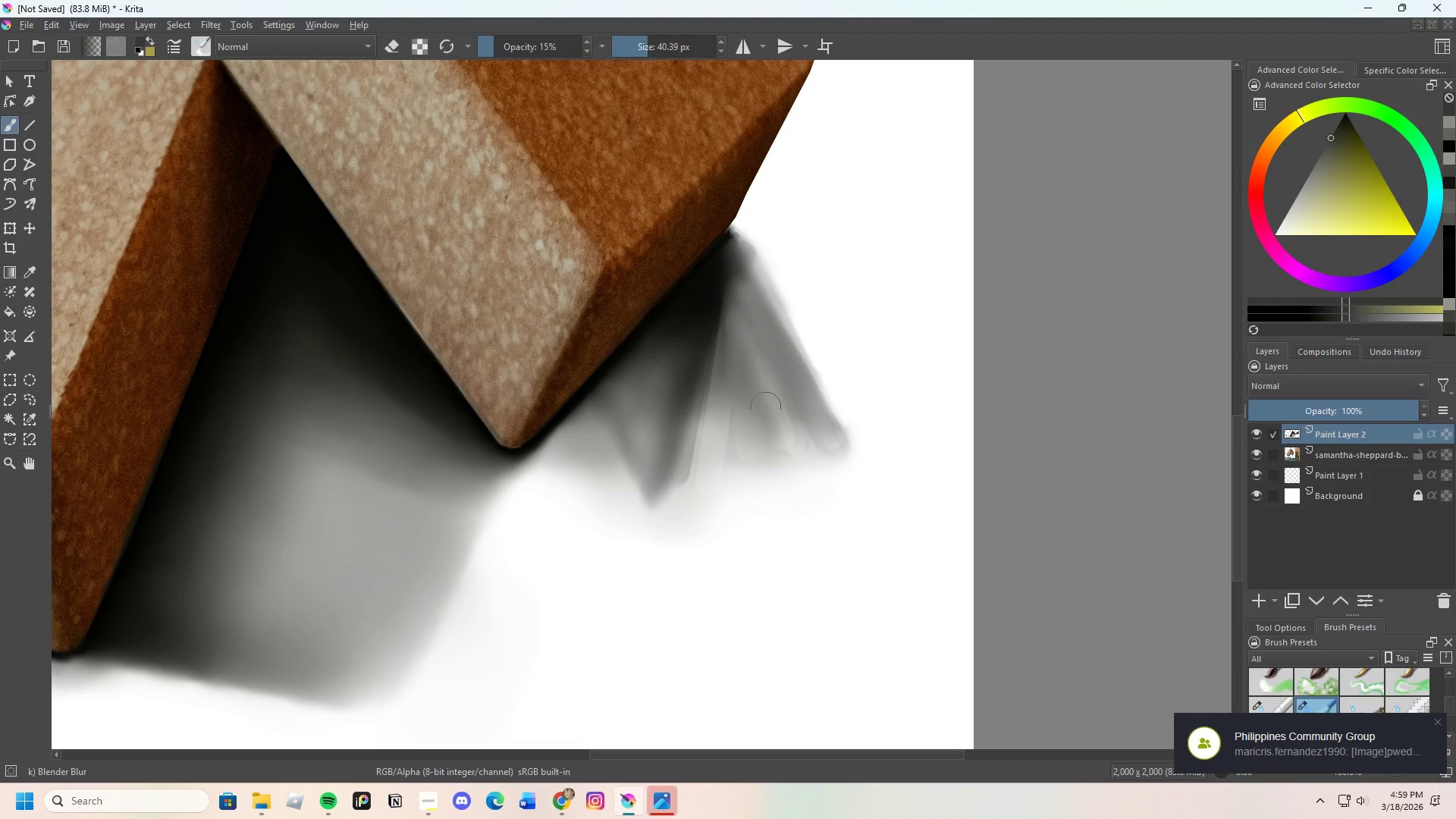 
left_click_drag(start_coordinate=[766, 407], to_coordinate=[786, 399])
 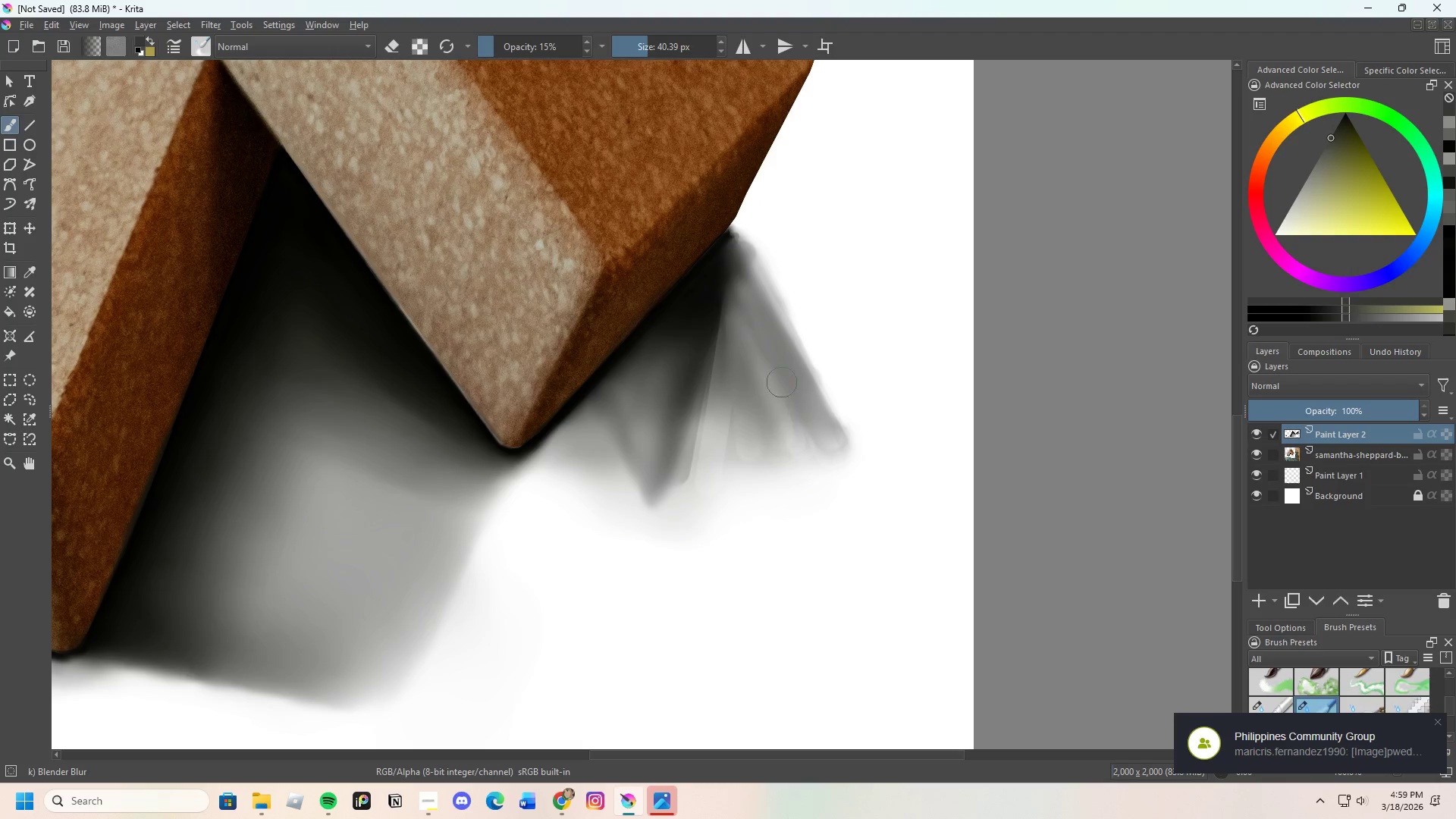 
left_click_drag(start_coordinate=[779, 391], to_coordinate=[774, 413])
 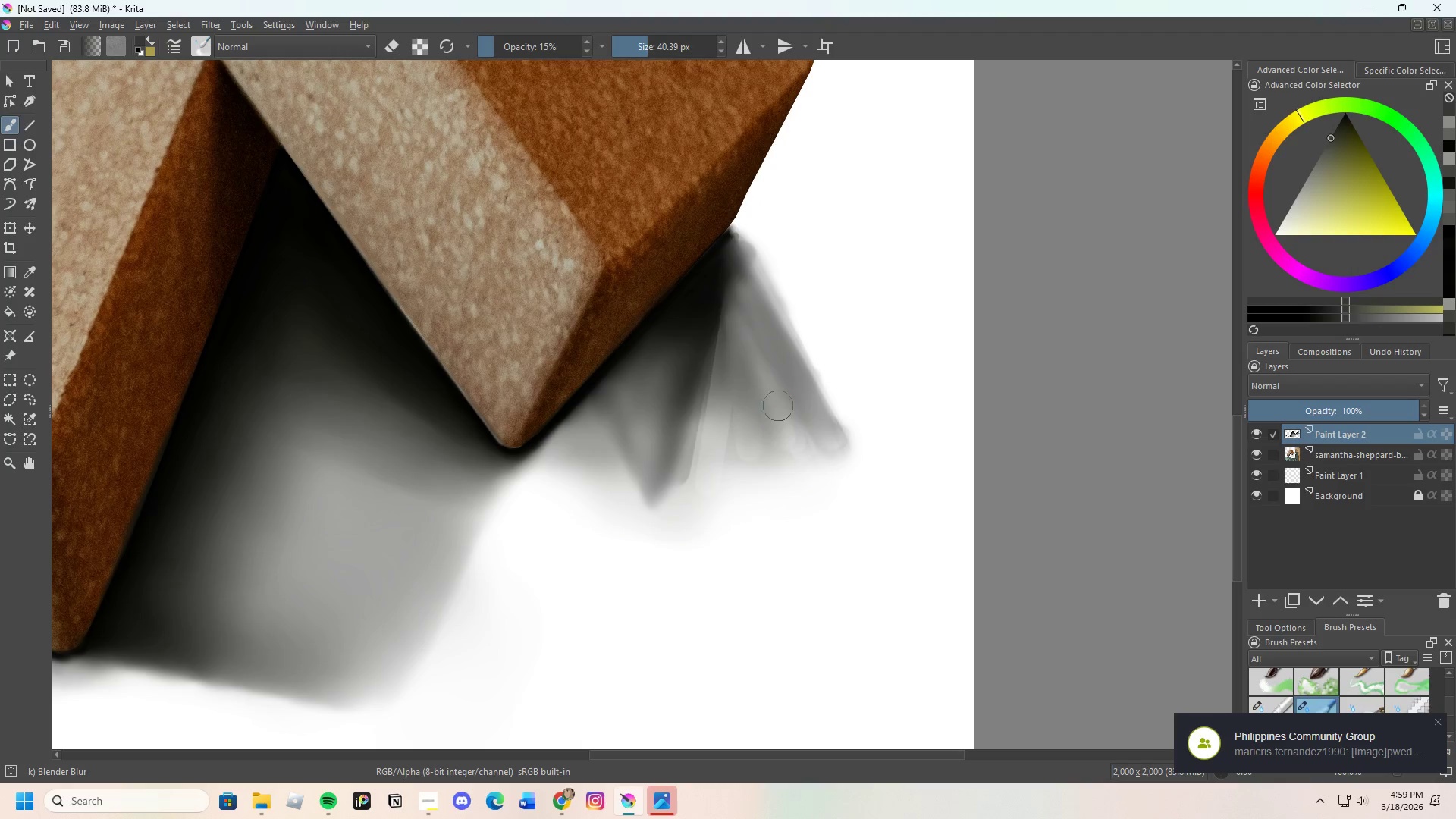 
left_click_drag(start_coordinate=[790, 422], to_coordinate=[817, 446])
 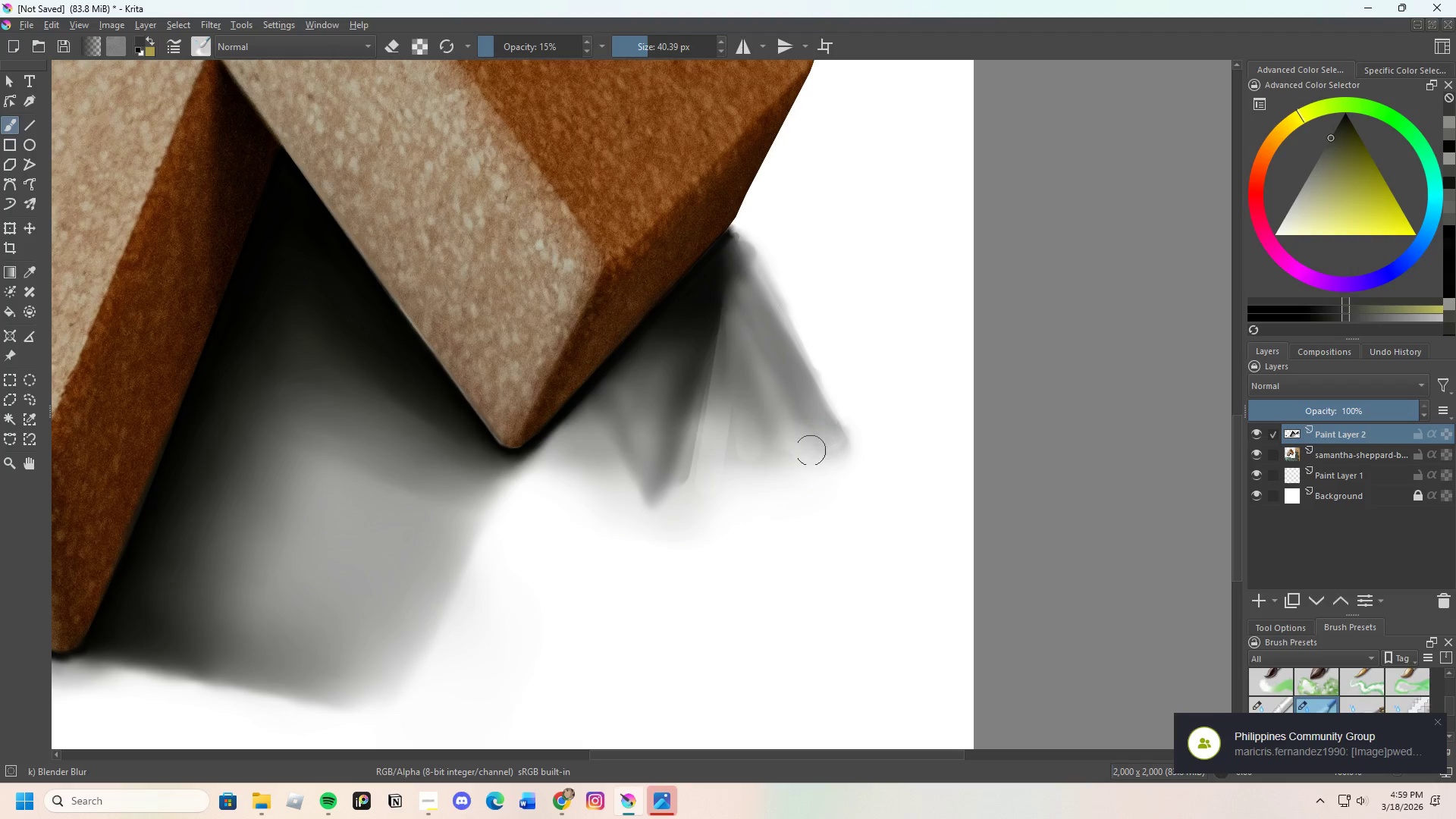 
left_click_drag(start_coordinate=[762, 466], to_coordinate=[811, 443])
 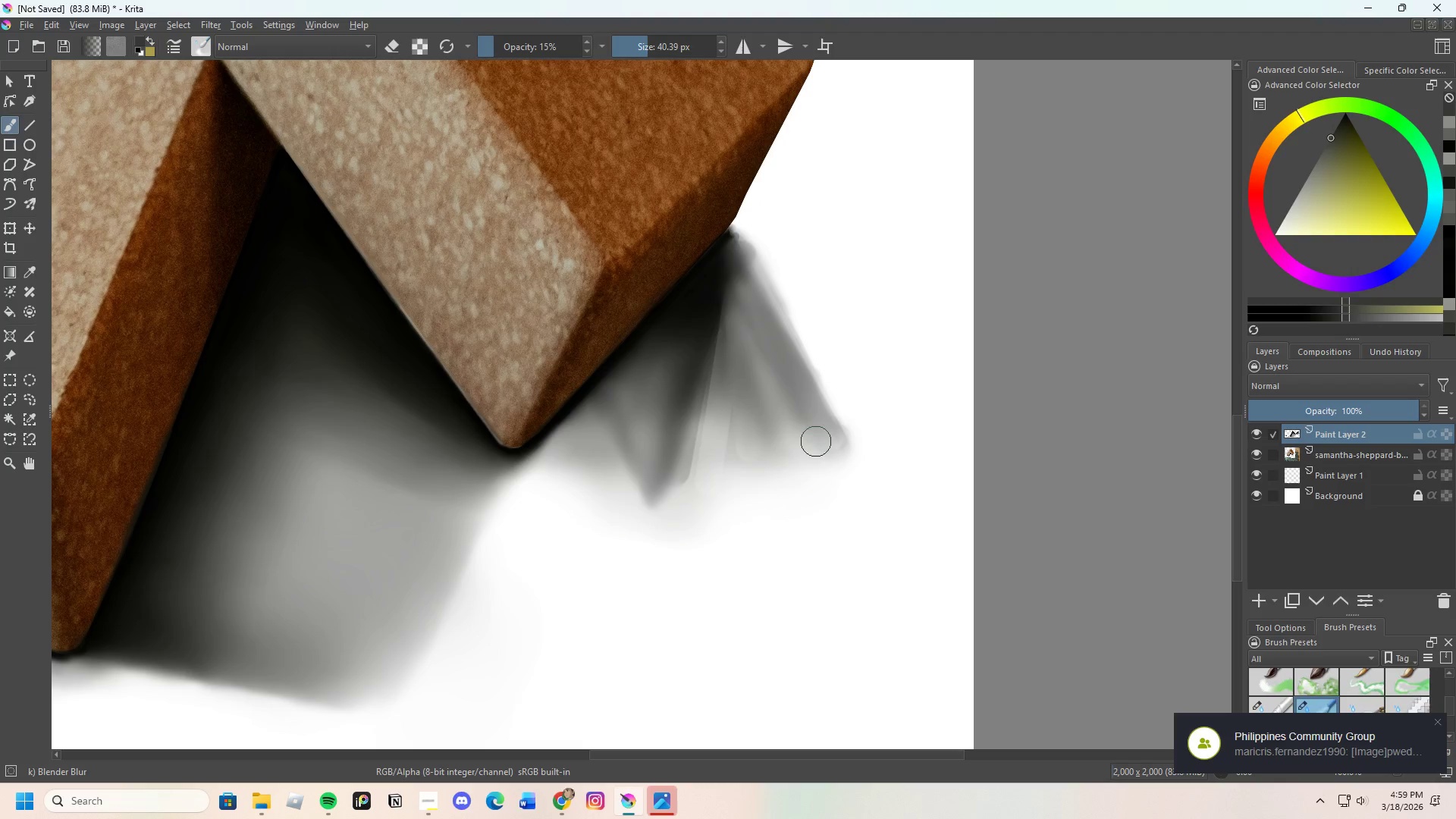 
left_click_drag(start_coordinate=[816, 442], to_coordinate=[721, 429])
 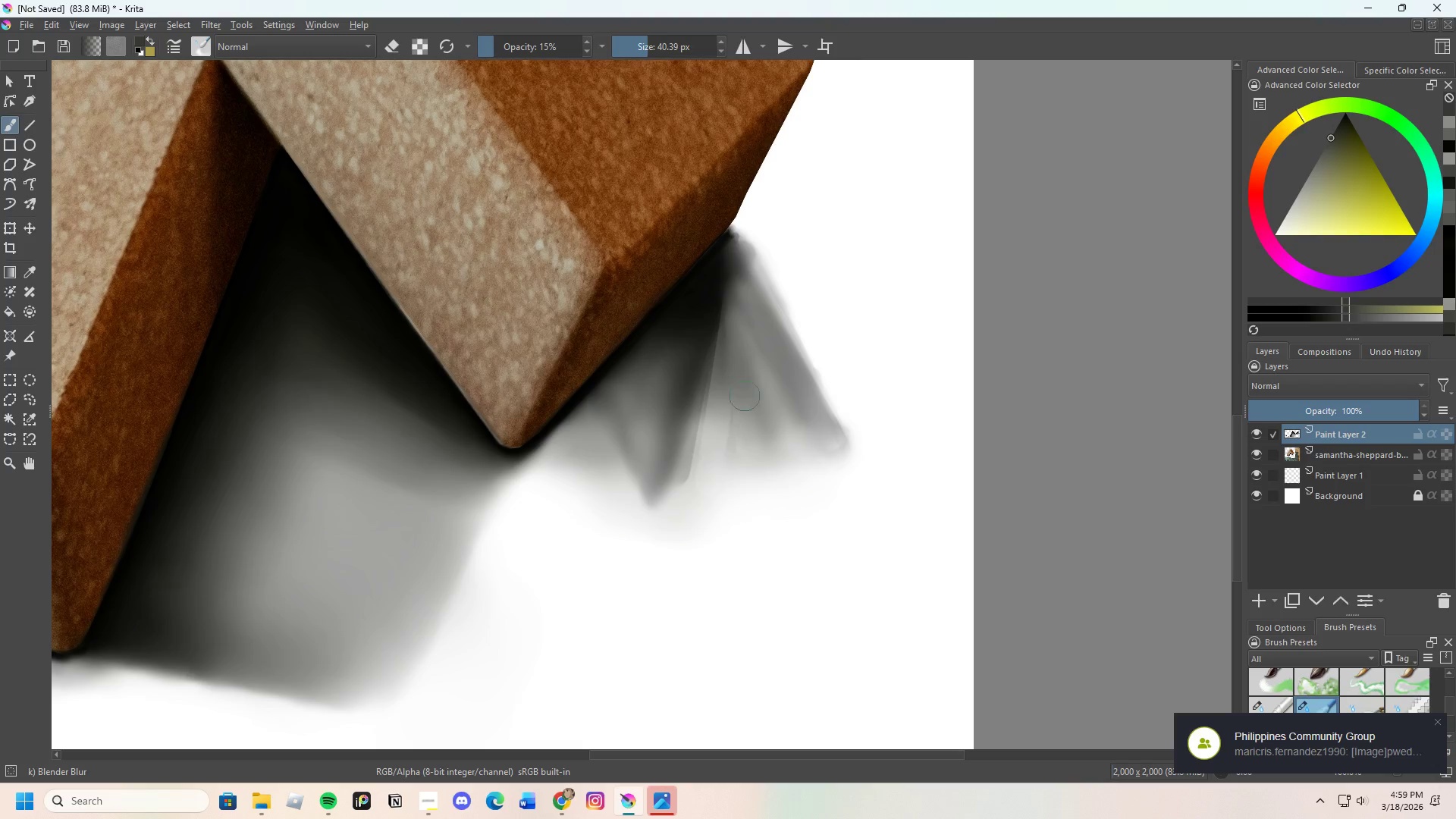 
left_click_drag(start_coordinate=[742, 411], to_coordinate=[742, 402])
 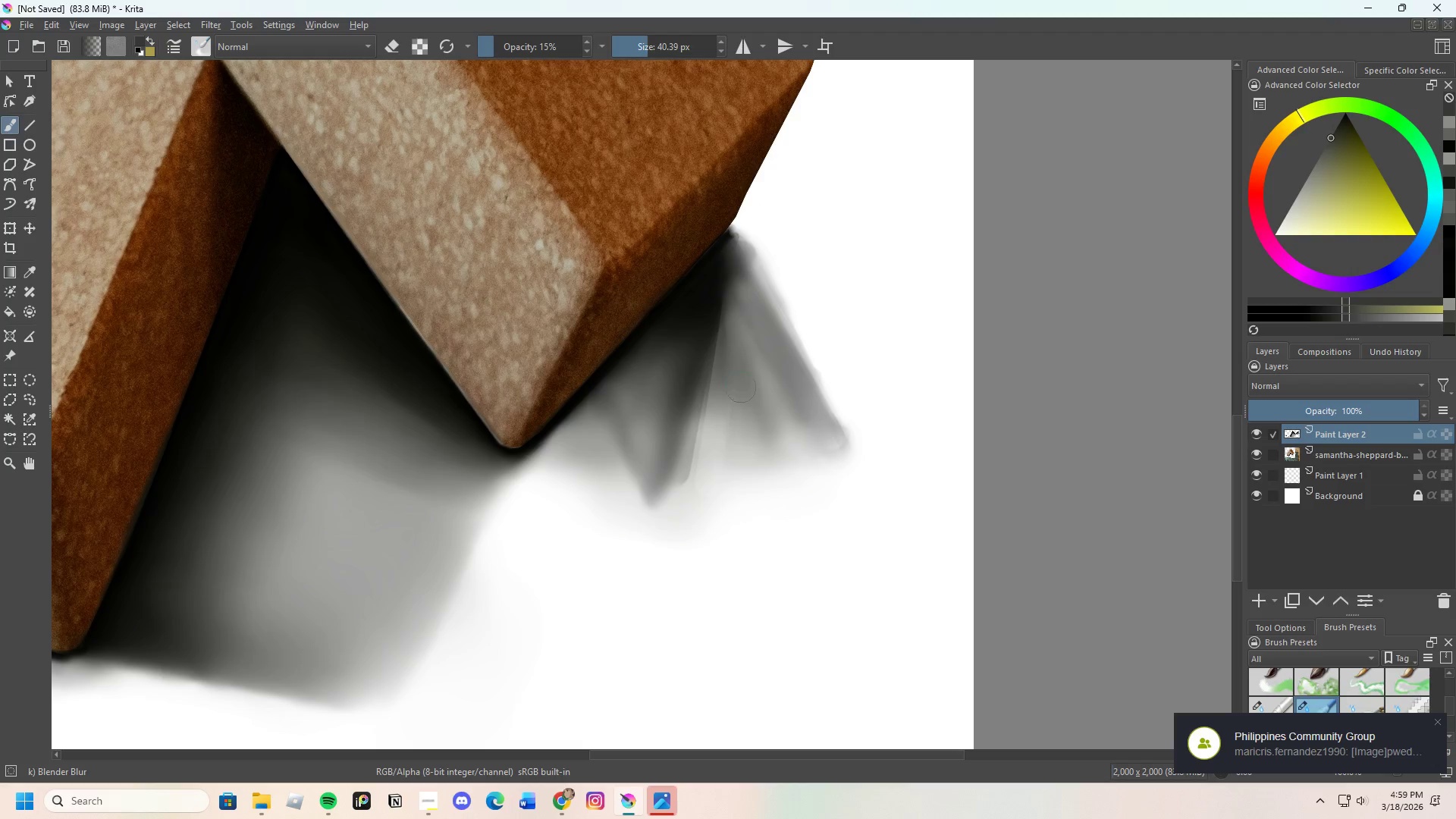 
left_click_drag(start_coordinate=[736, 394], to_coordinate=[727, 406])
 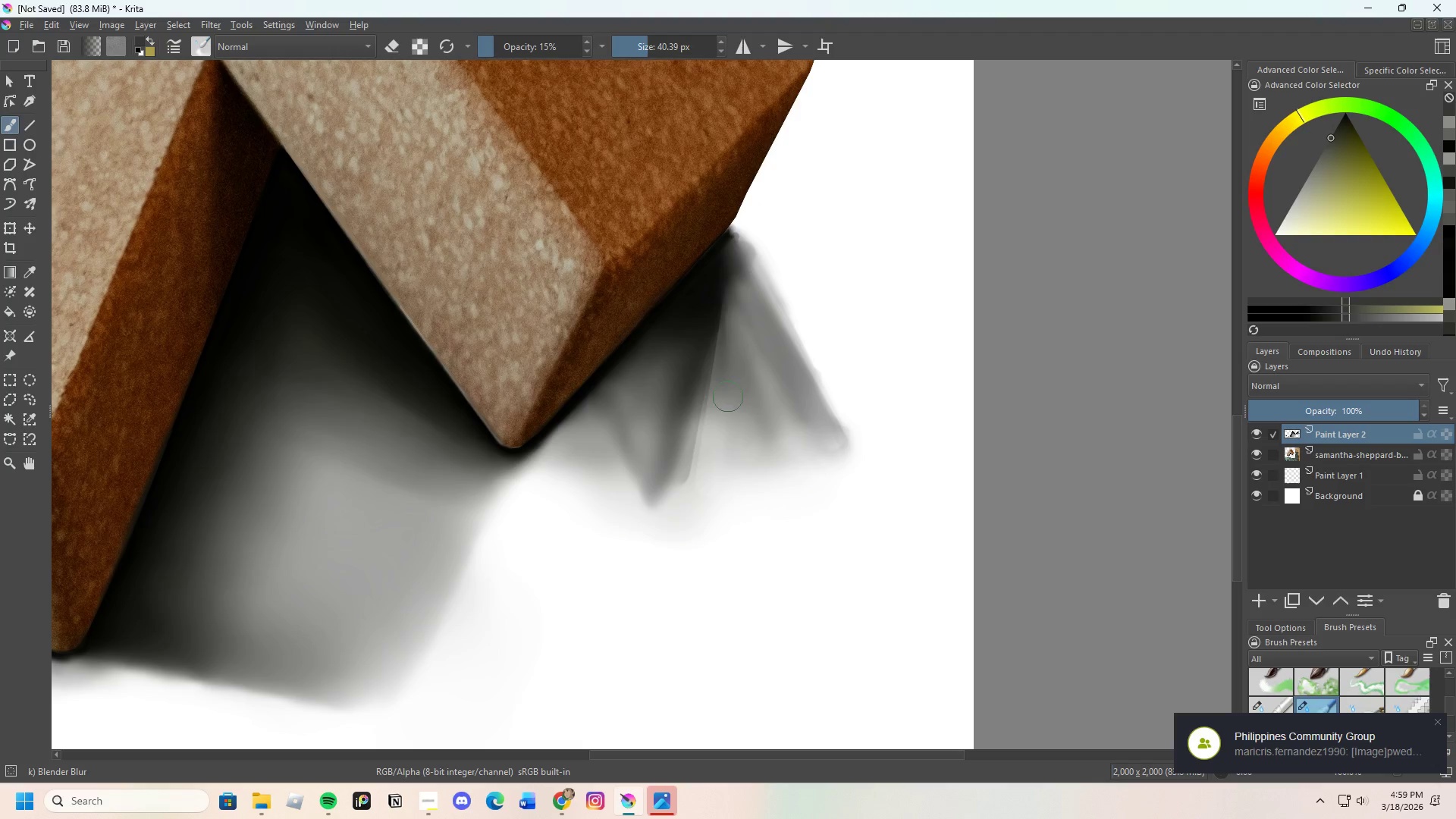 
left_click_drag(start_coordinate=[725, 407], to_coordinate=[849, 432])
 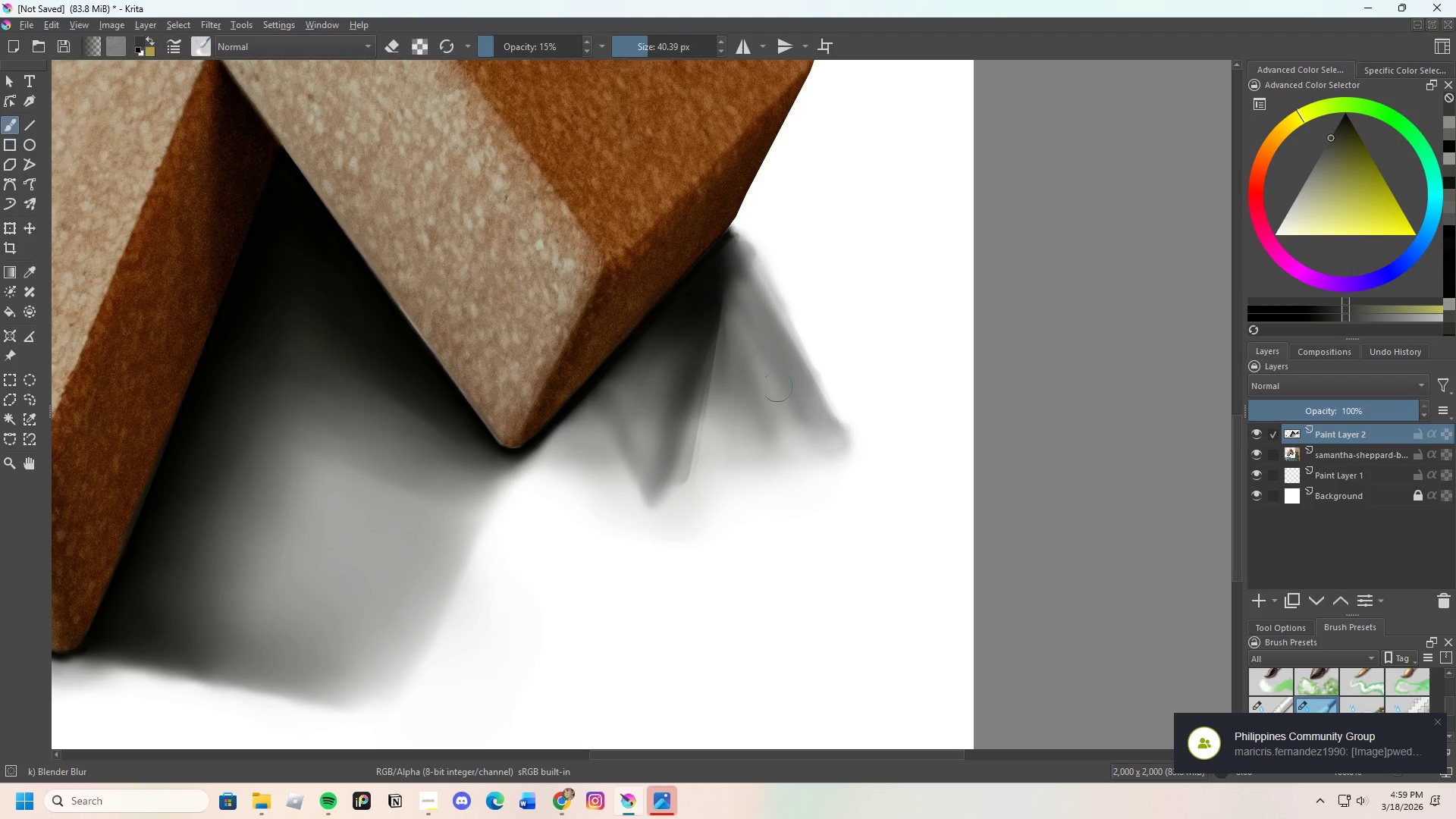 
left_click_drag(start_coordinate=[756, 347], to_coordinate=[759, 385])
 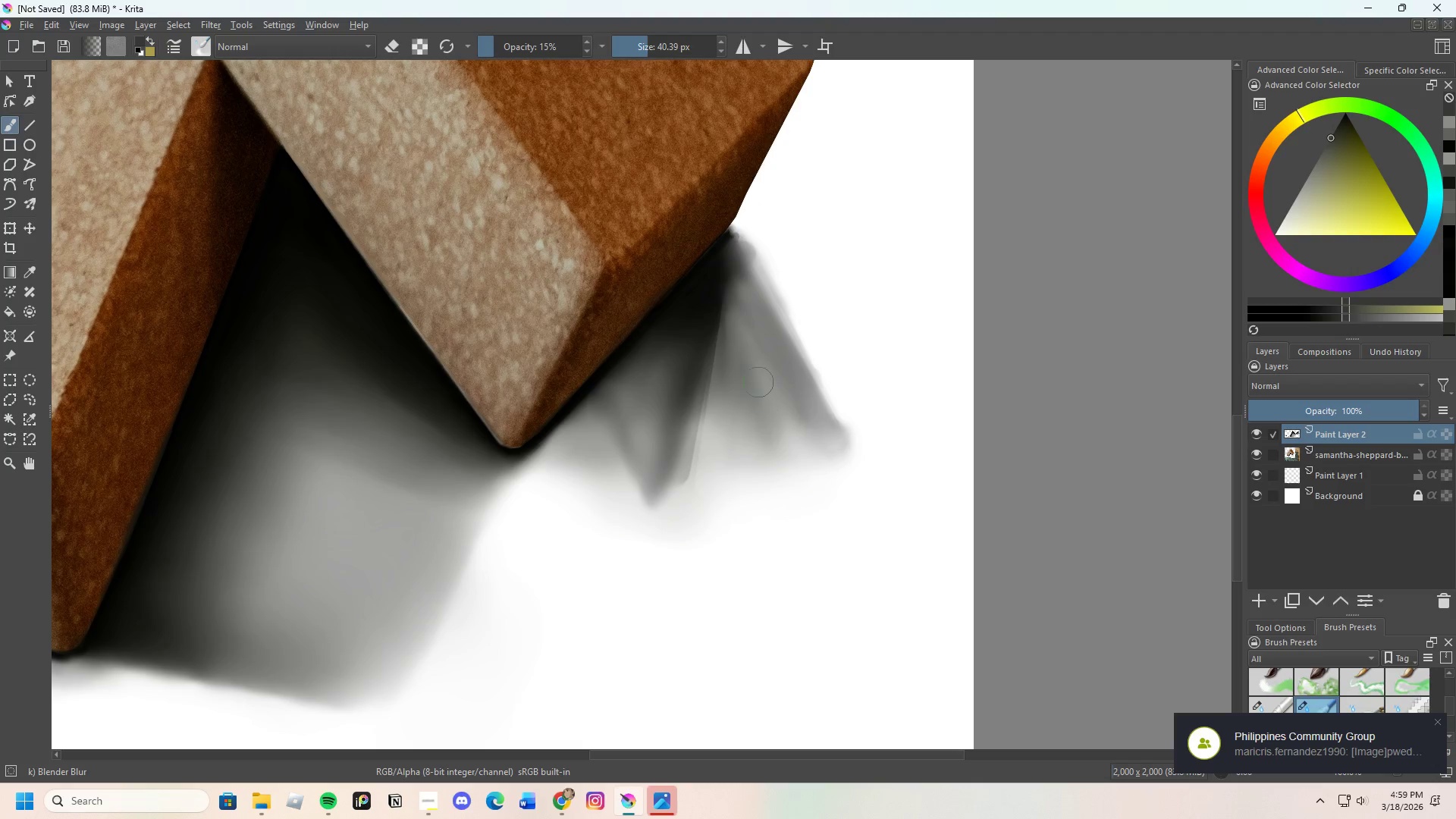 
left_click_drag(start_coordinate=[758, 391], to_coordinate=[758, 352])
 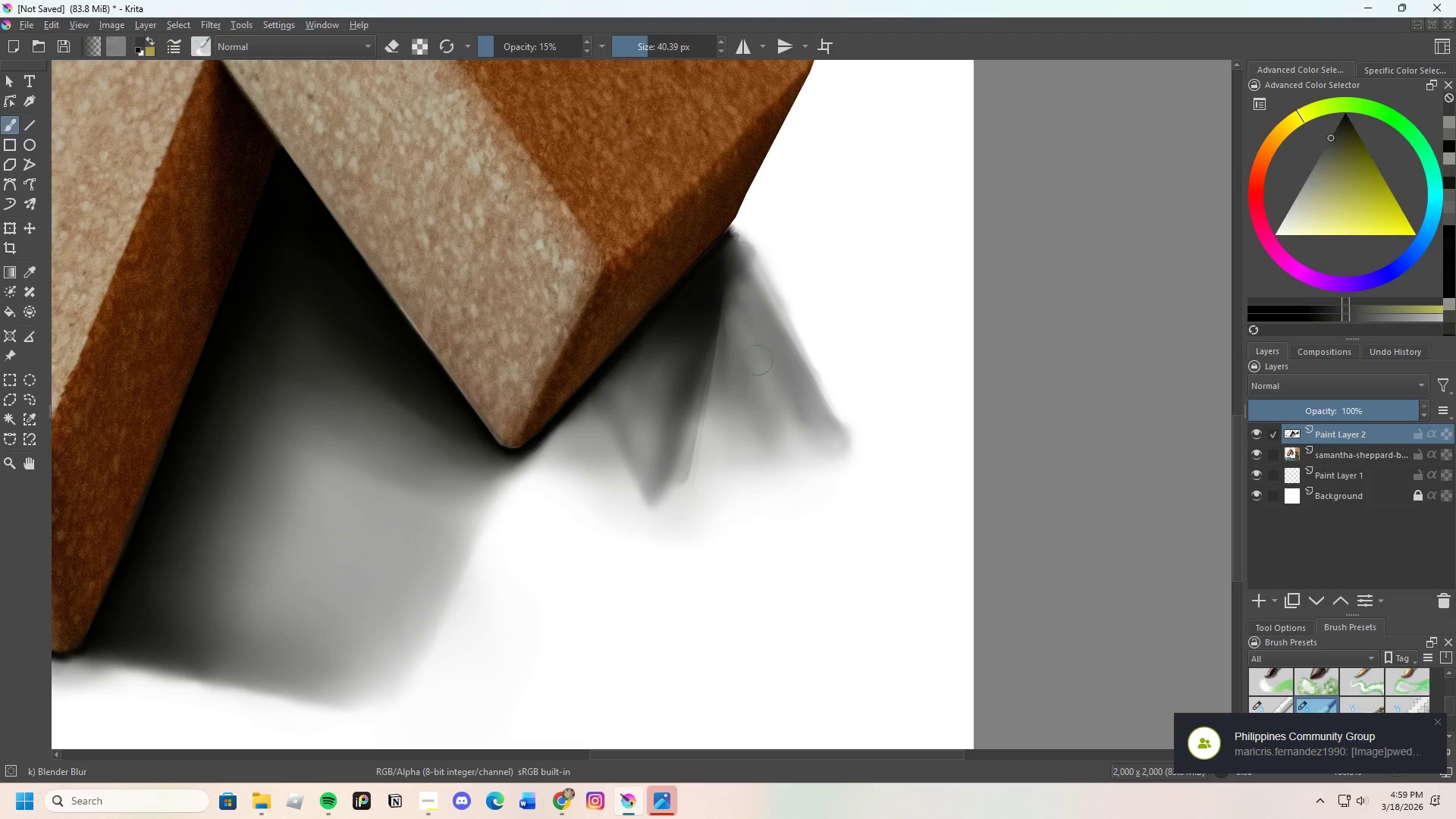 
left_click_drag(start_coordinate=[761, 371], to_coordinate=[774, 385])
 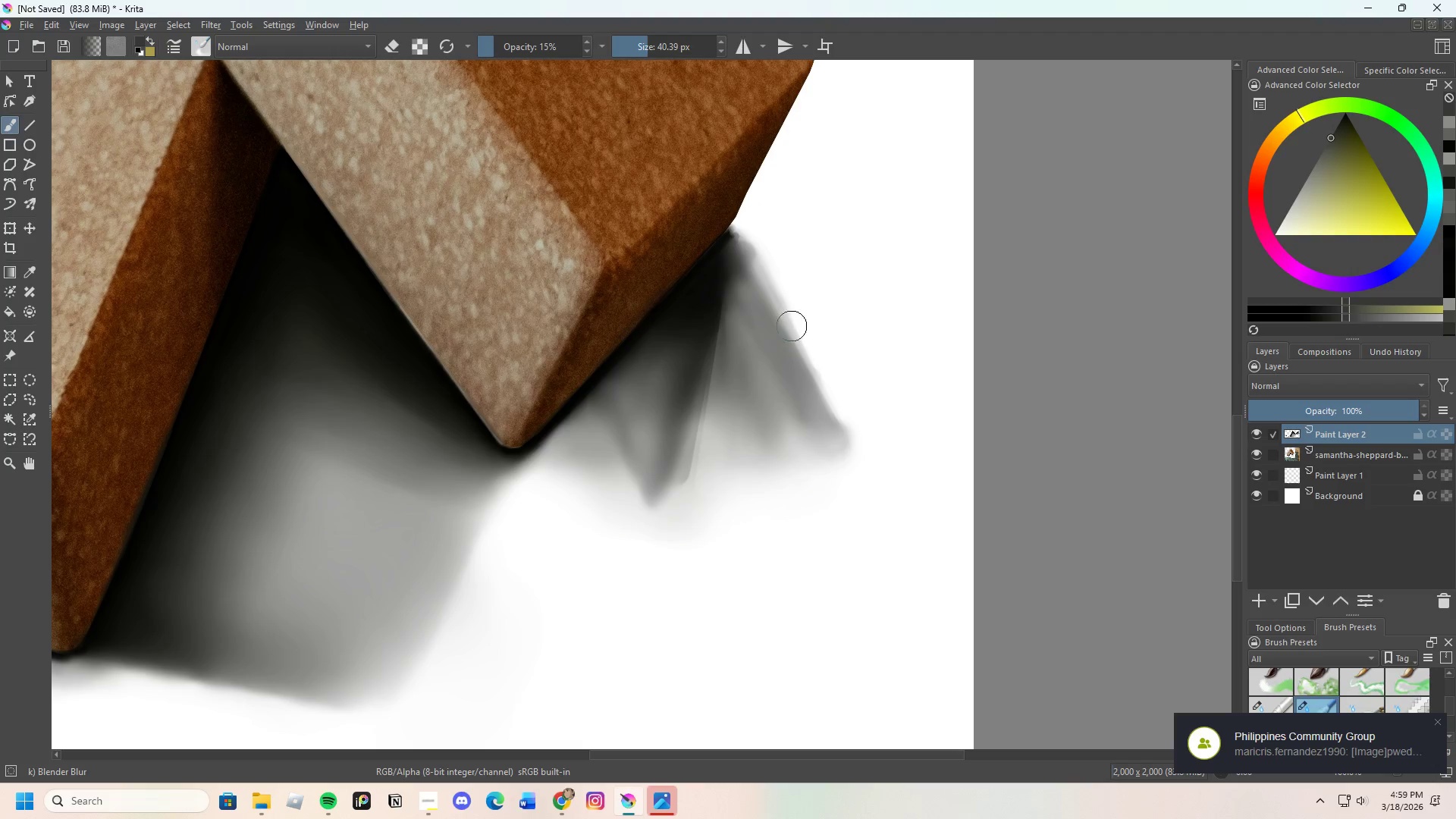 
scroll: coordinate [752, 242], scroll_direction: up, amount: 2.0
 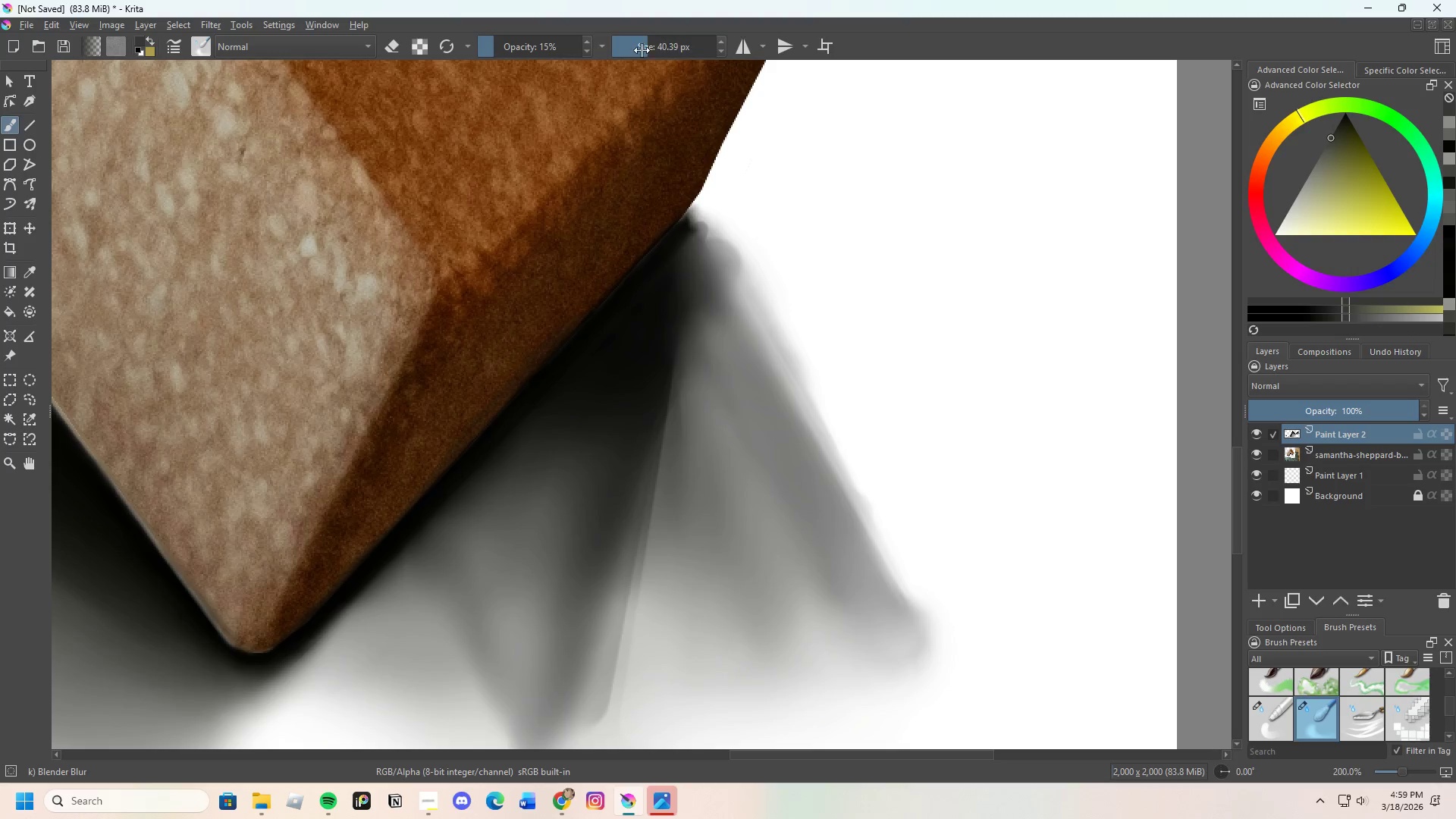 
left_click_drag(start_coordinate=[649, 48], to_coordinate=[640, 52])
 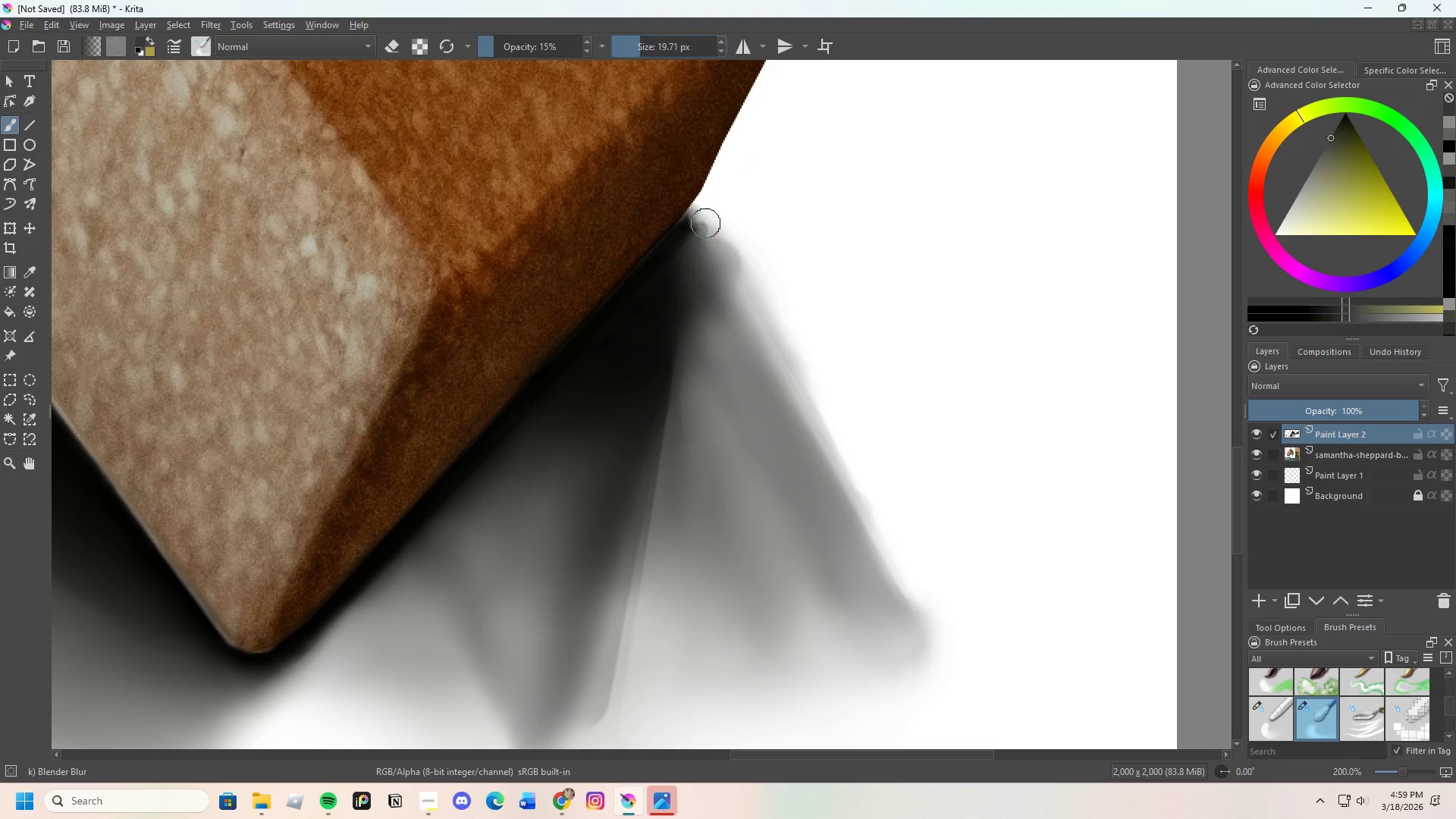 
left_click_drag(start_coordinate=[703, 219], to_coordinate=[723, 249])
 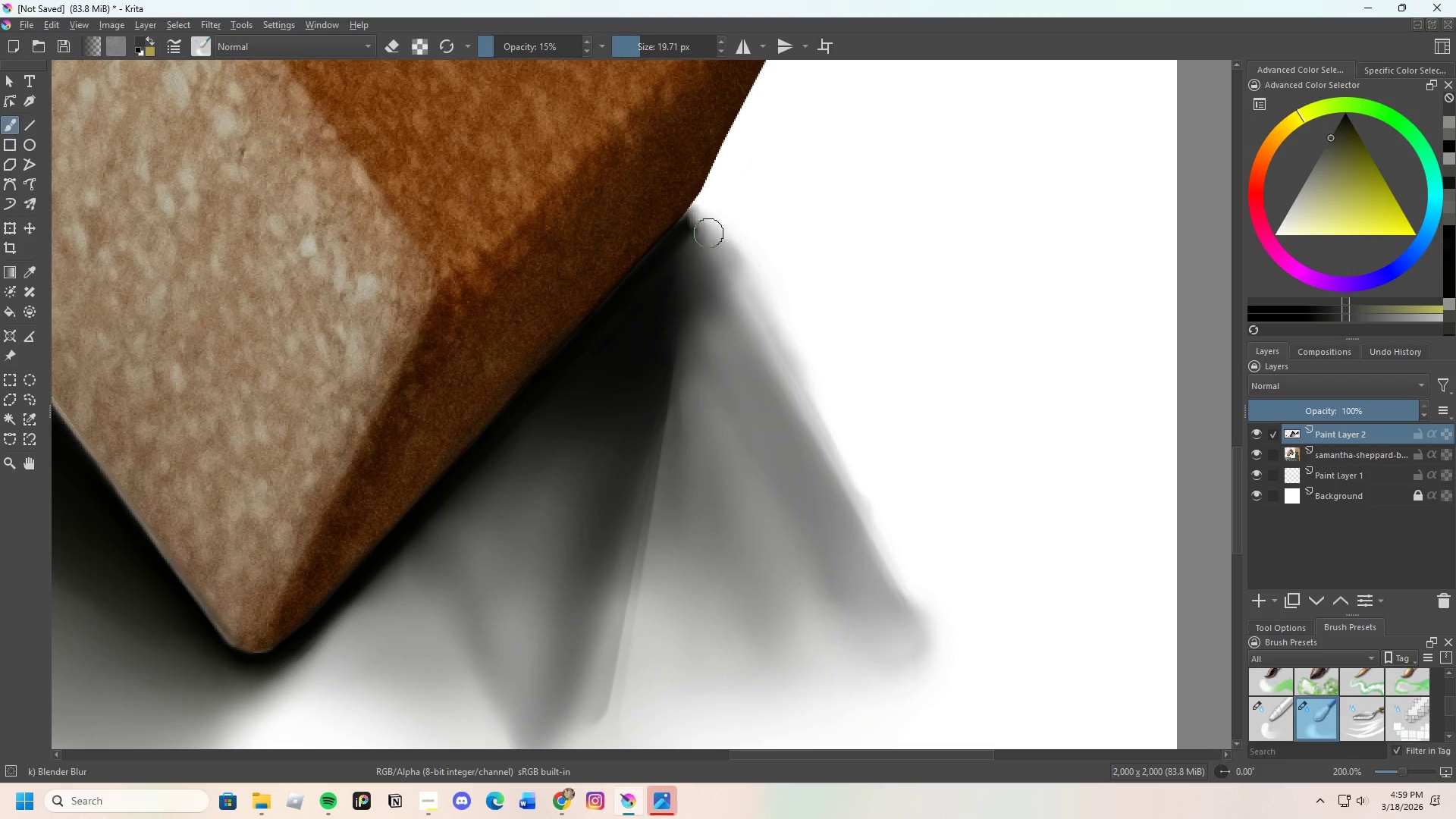 
left_click_drag(start_coordinate=[713, 252], to_coordinate=[708, 228])
 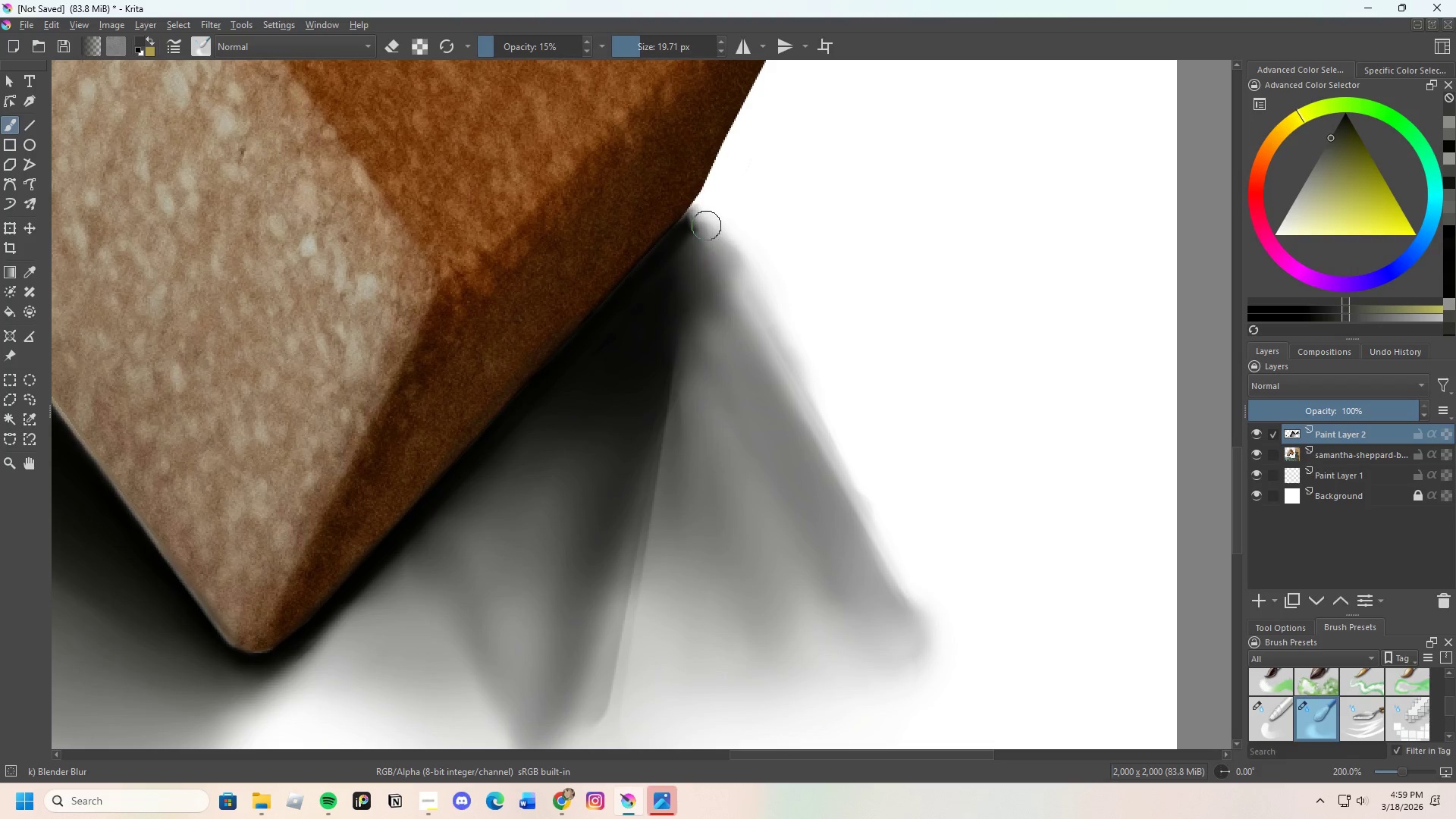 
left_click_drag(start_coordinate=[717, 246], to_coordinate=[721, 244])
 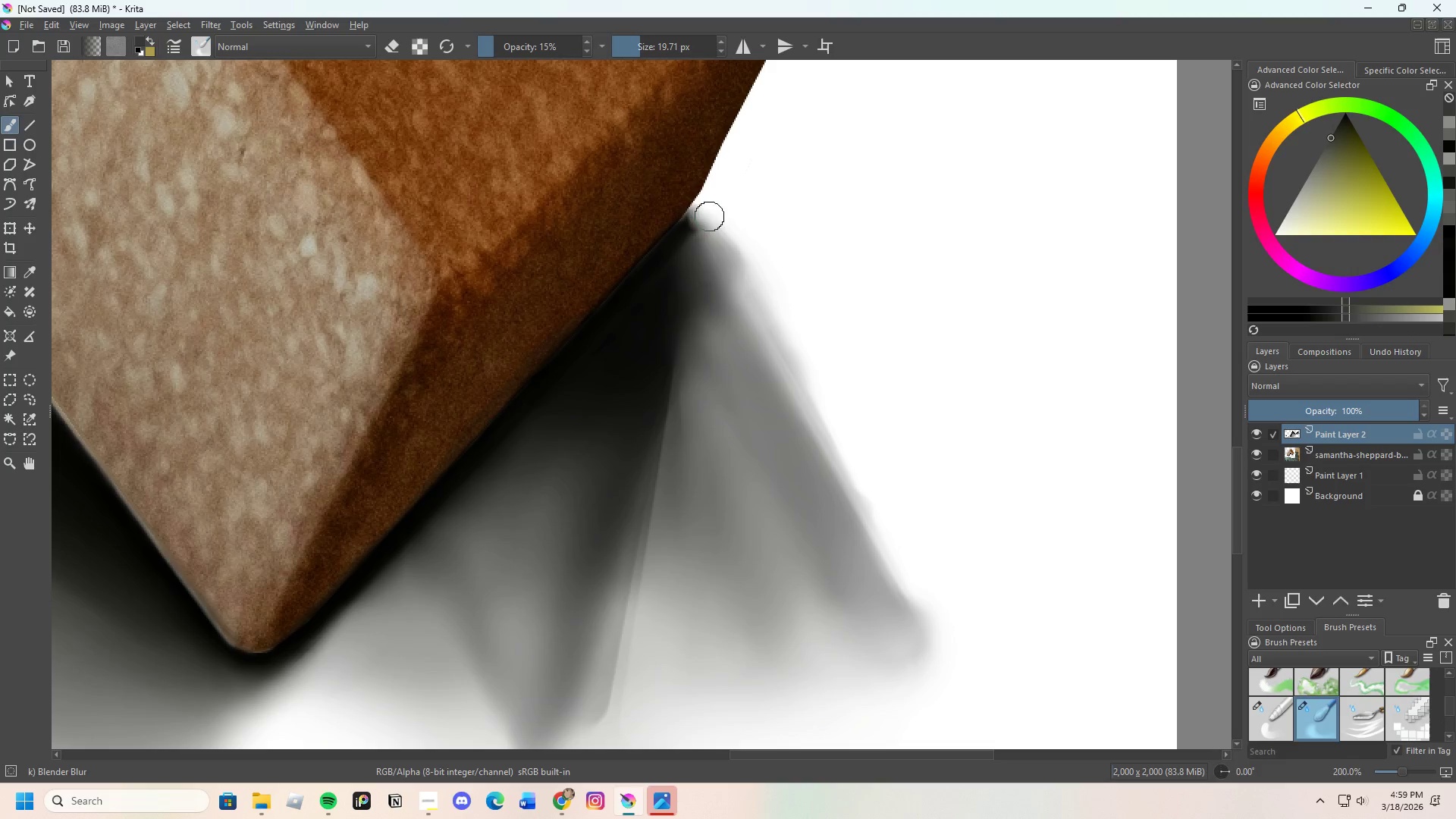 
left_click_drag(start_coordinate=[722, 253], to_coordinate=[736, 279])
 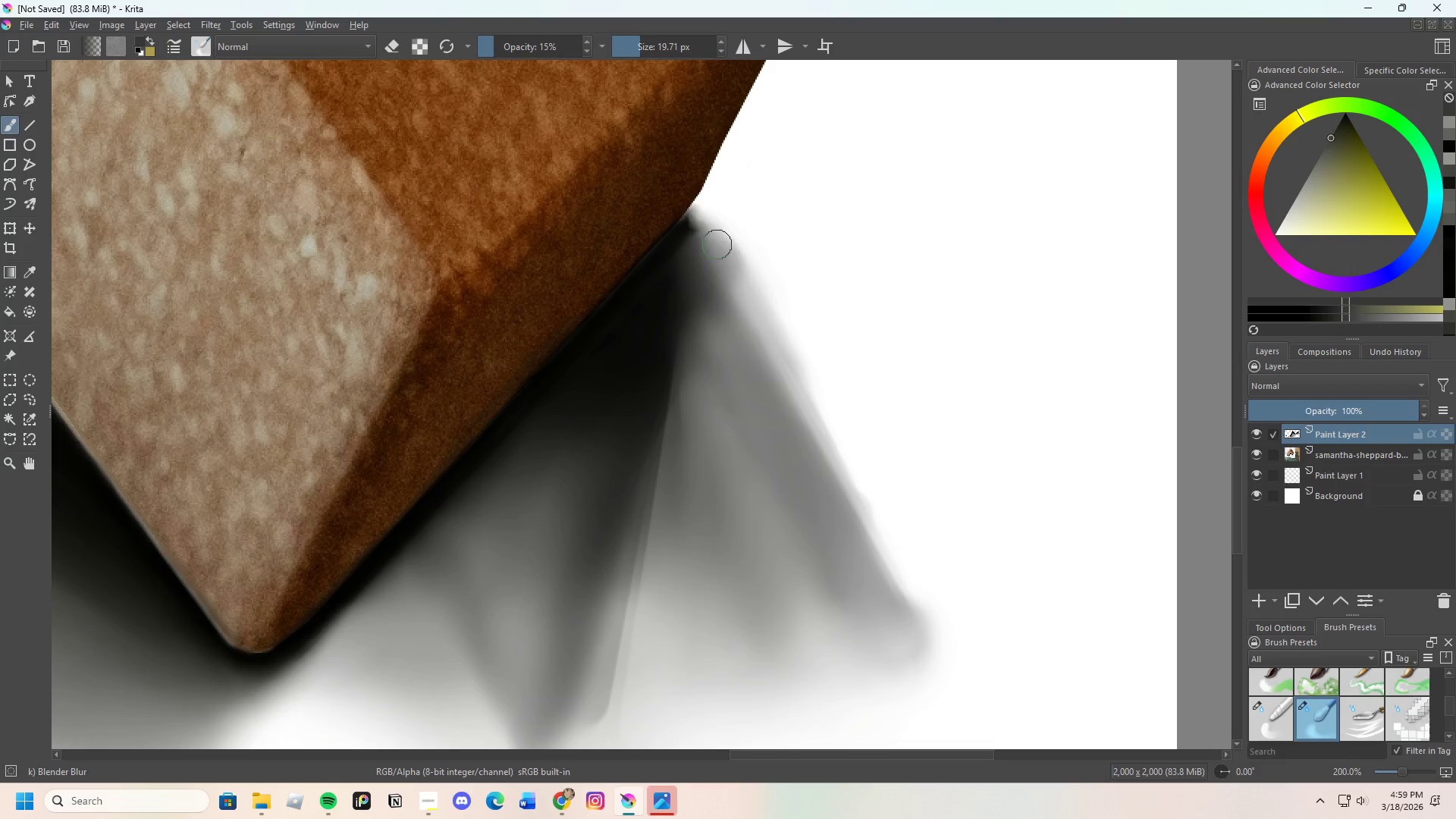 
left_click_drag(start_coordinate=[733, 275], to_coordinate=[785, 356])
 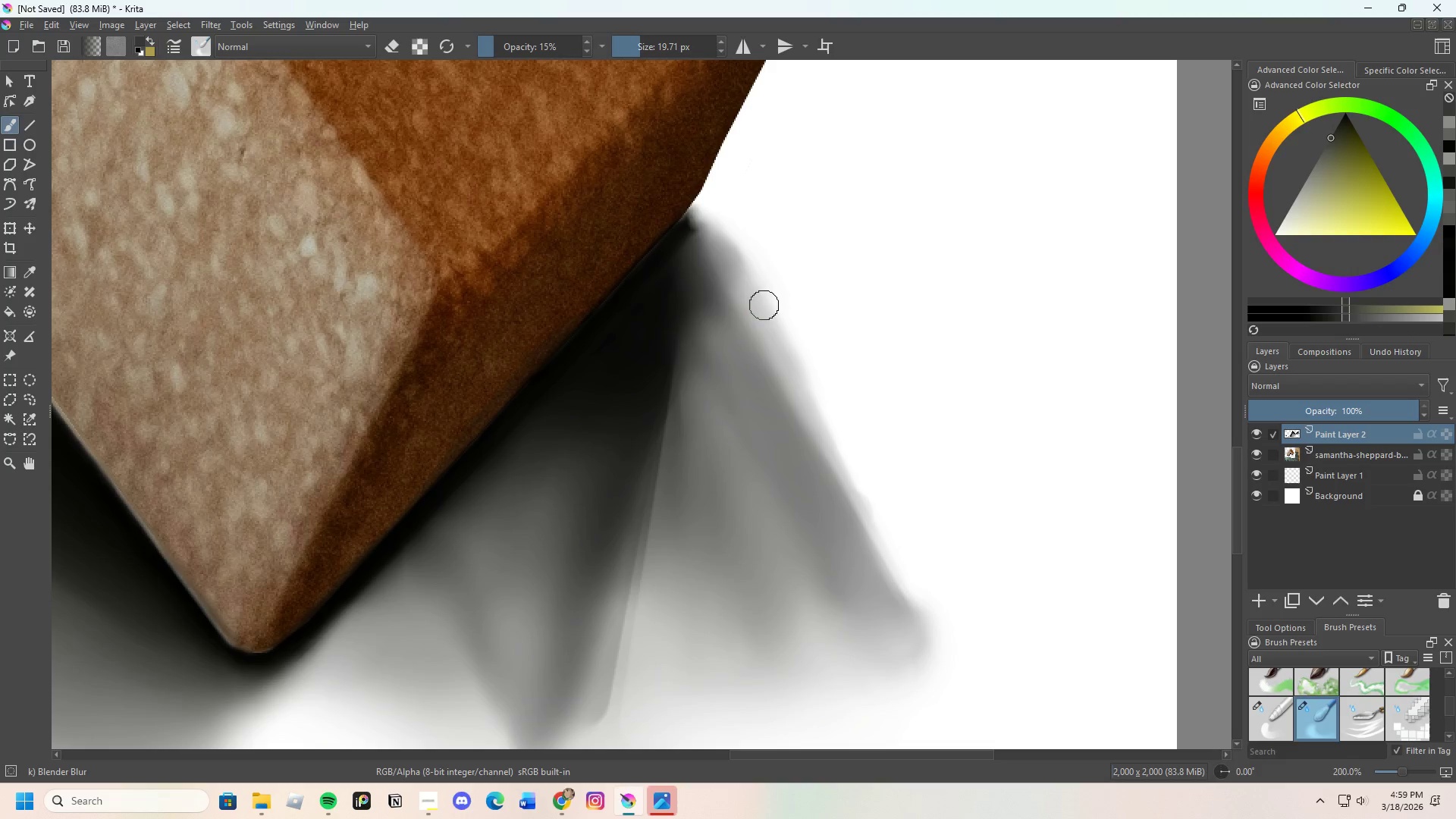 
left_click_drag(start_coordinate=[778, 342], to_coordinate=[836, 446])
 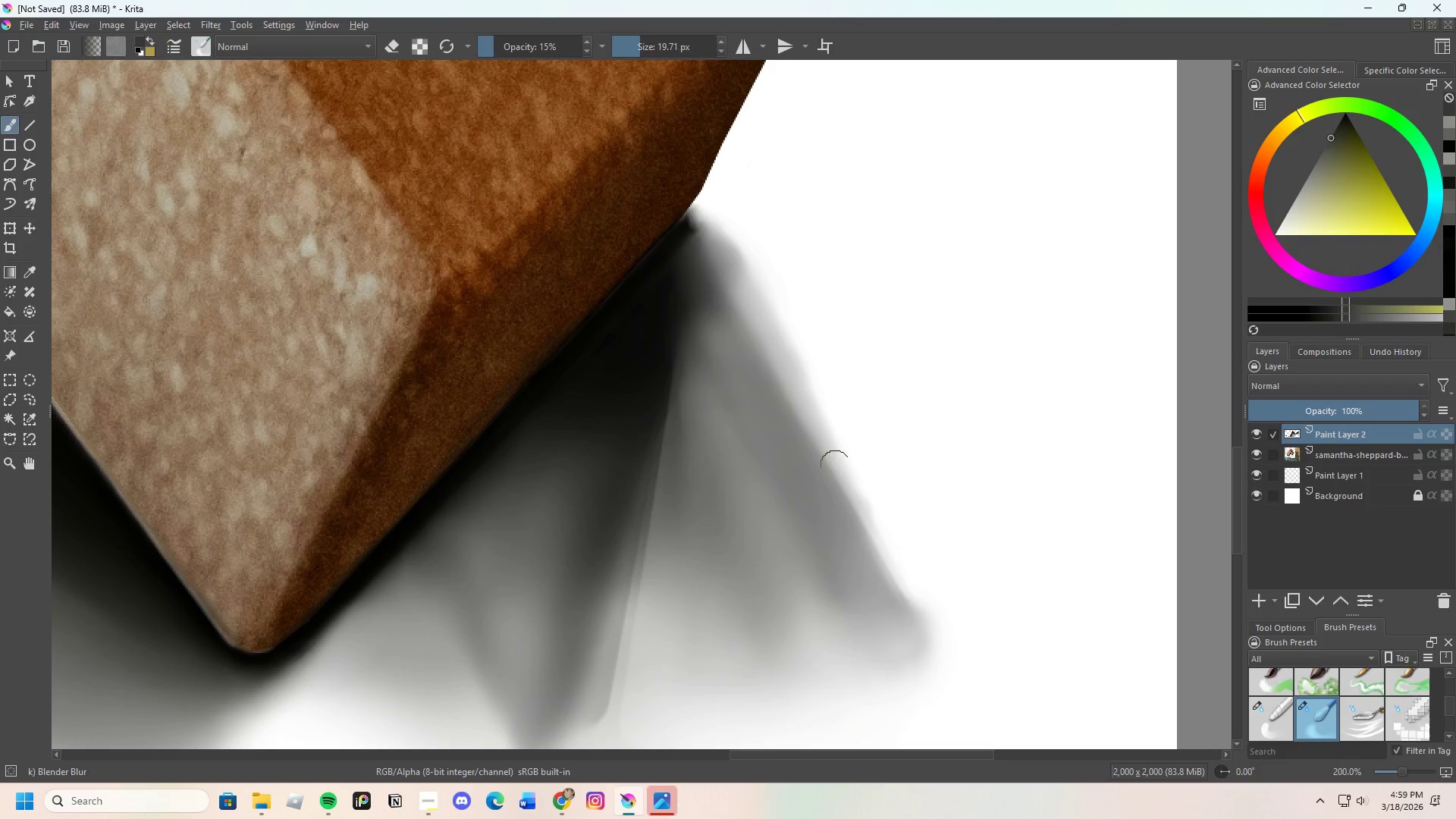 
left_click_drag(start_coordinate=[840, 474], to_coordinate=[877, 559])
 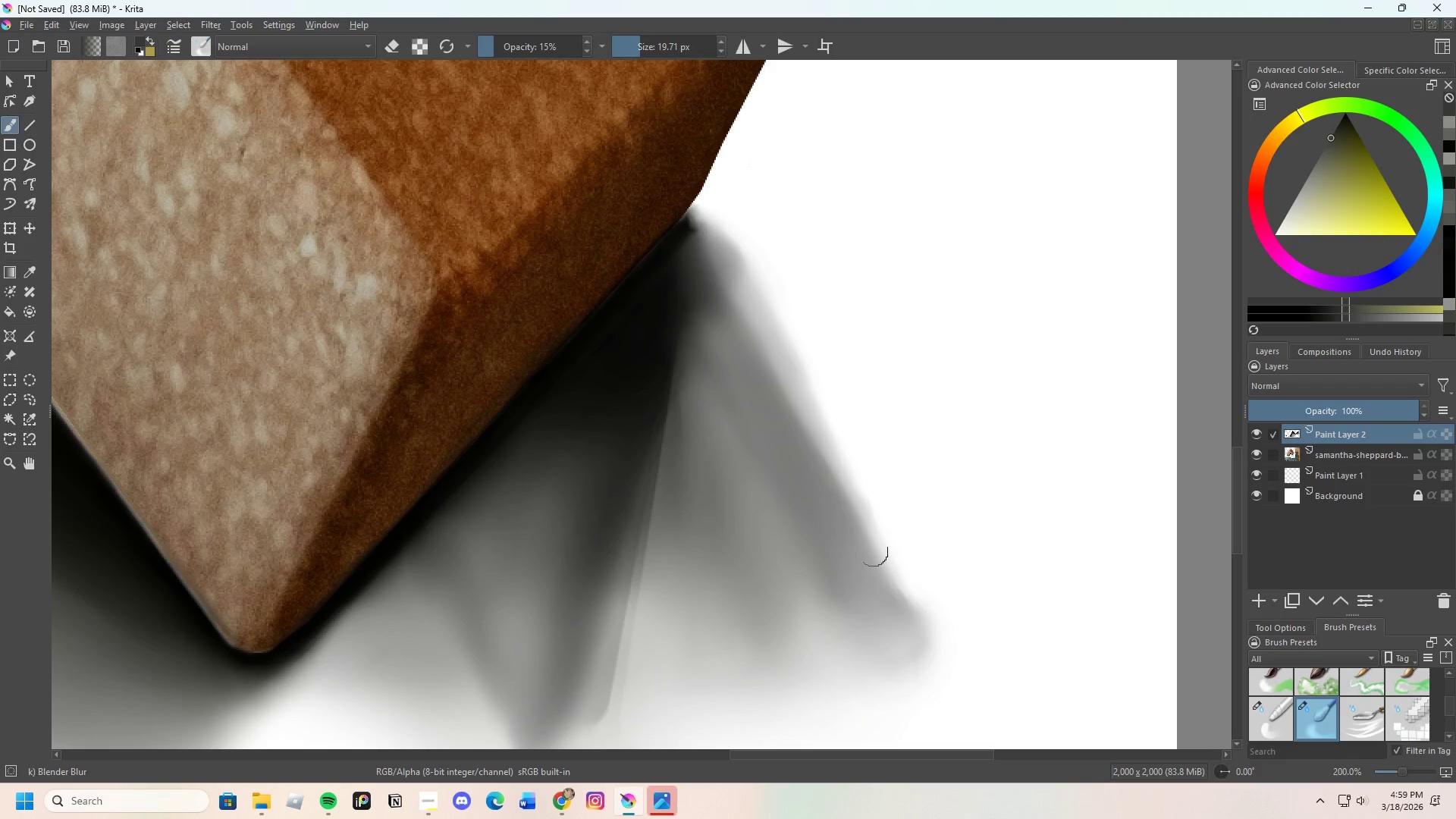 
left_click_drag(start_coordinate=[882, 586], to_coordinate=[902, 615])
 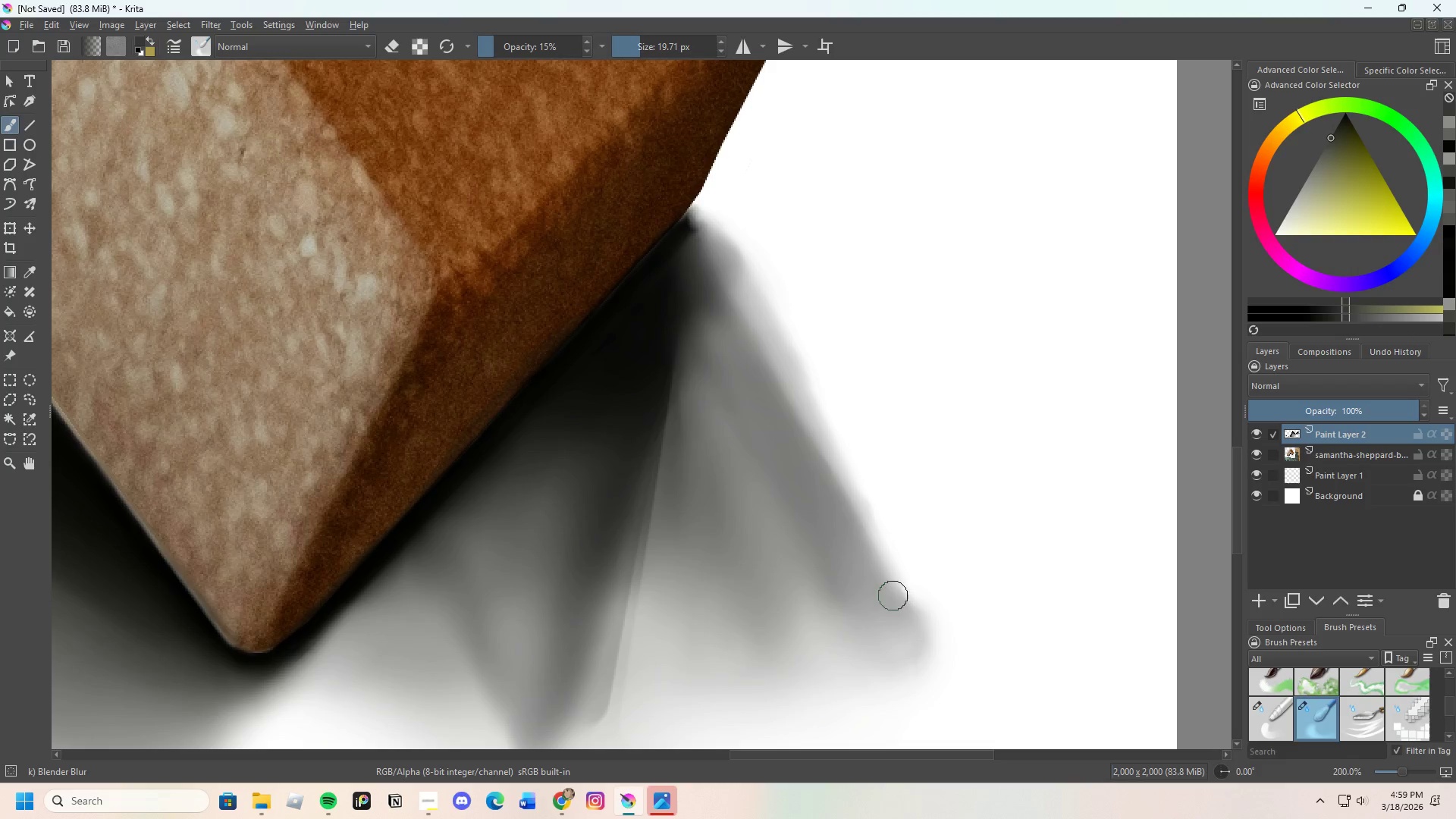 
left_click_drag(start_coordinate=[906, 622], to_coordinate=[784, 399])
 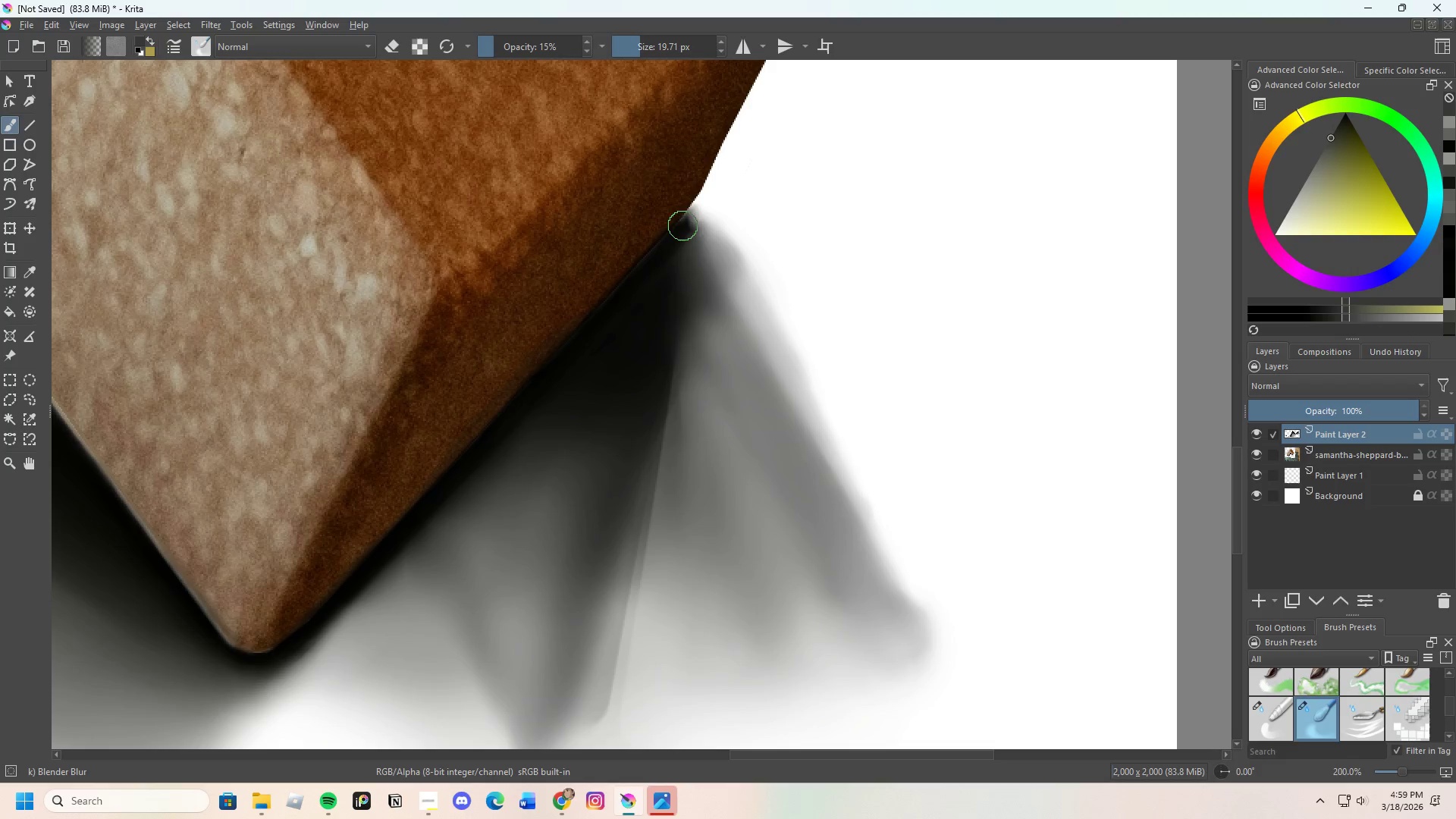 
left_click_drag(start_coordinate=[685, 246], to_coordinate=[692, 220])
 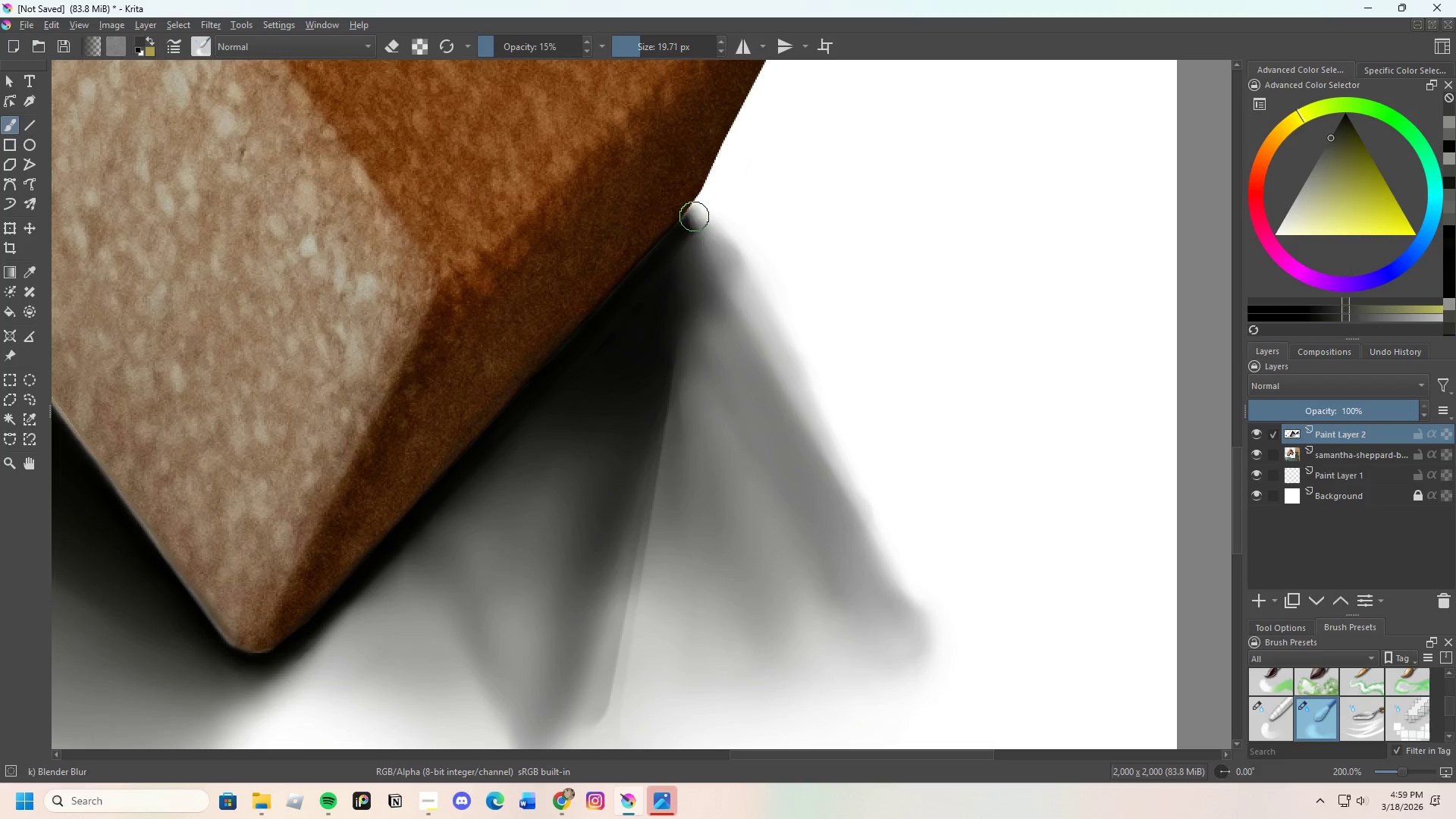 
left_click_drag(start_coordinate=[695, 221], to_coordinate=[686, 236])
 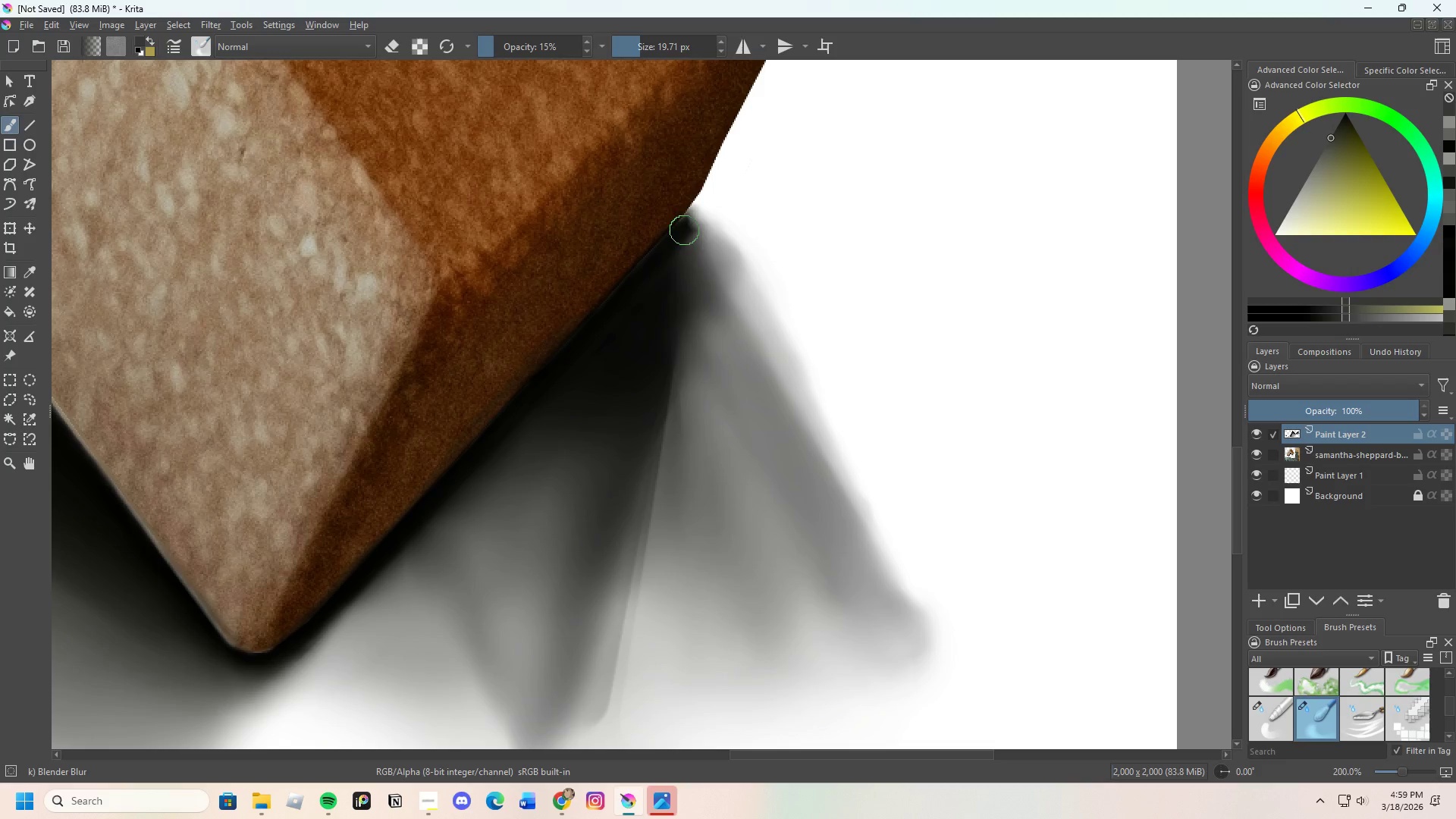 
left_click_drag(start_coordinate=[682, 244], to_coordinate=[679, 322])
 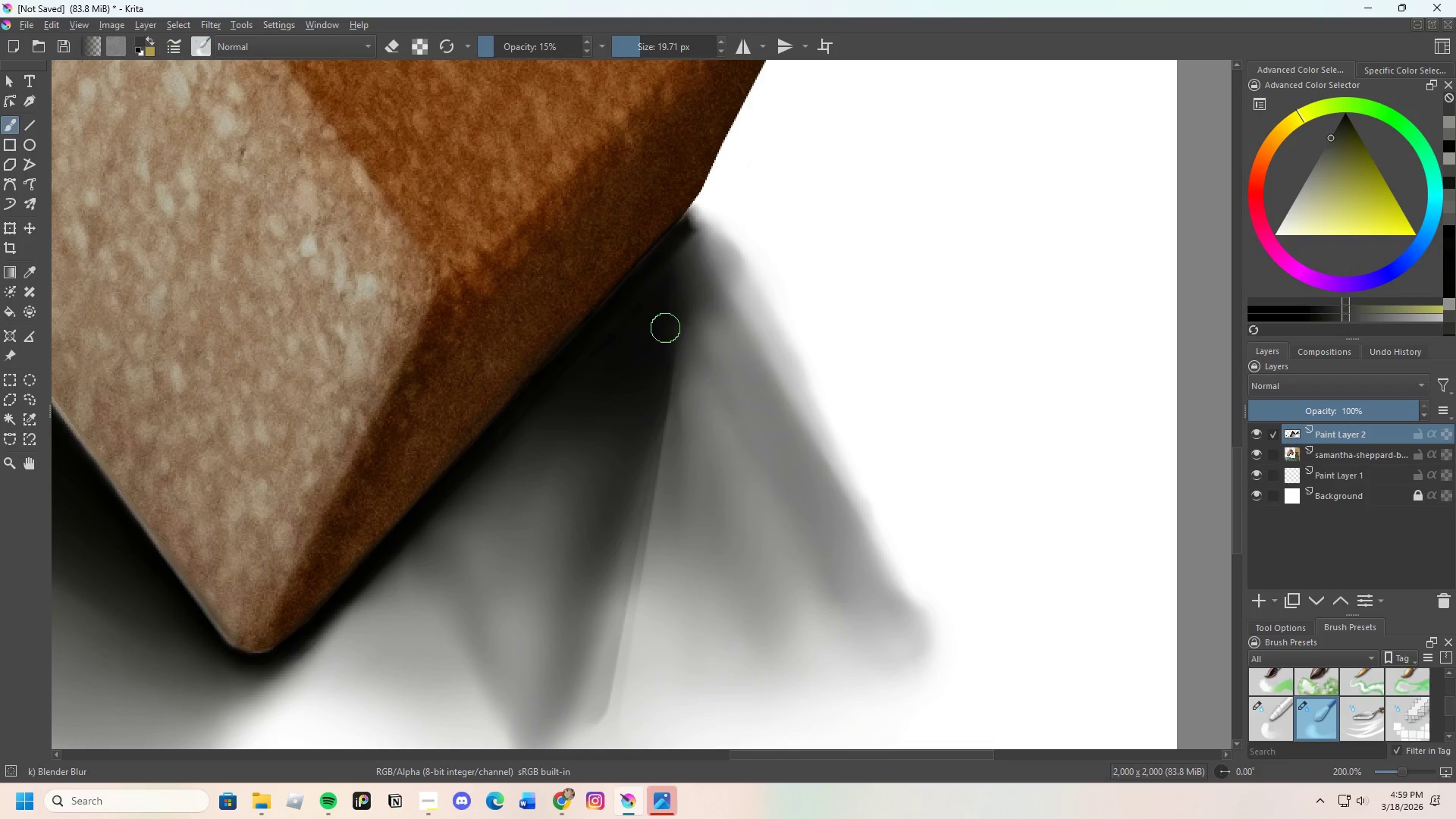 
left_click_drag(start_coordinate=[666, 328], to_coordinate=[686, 226])
 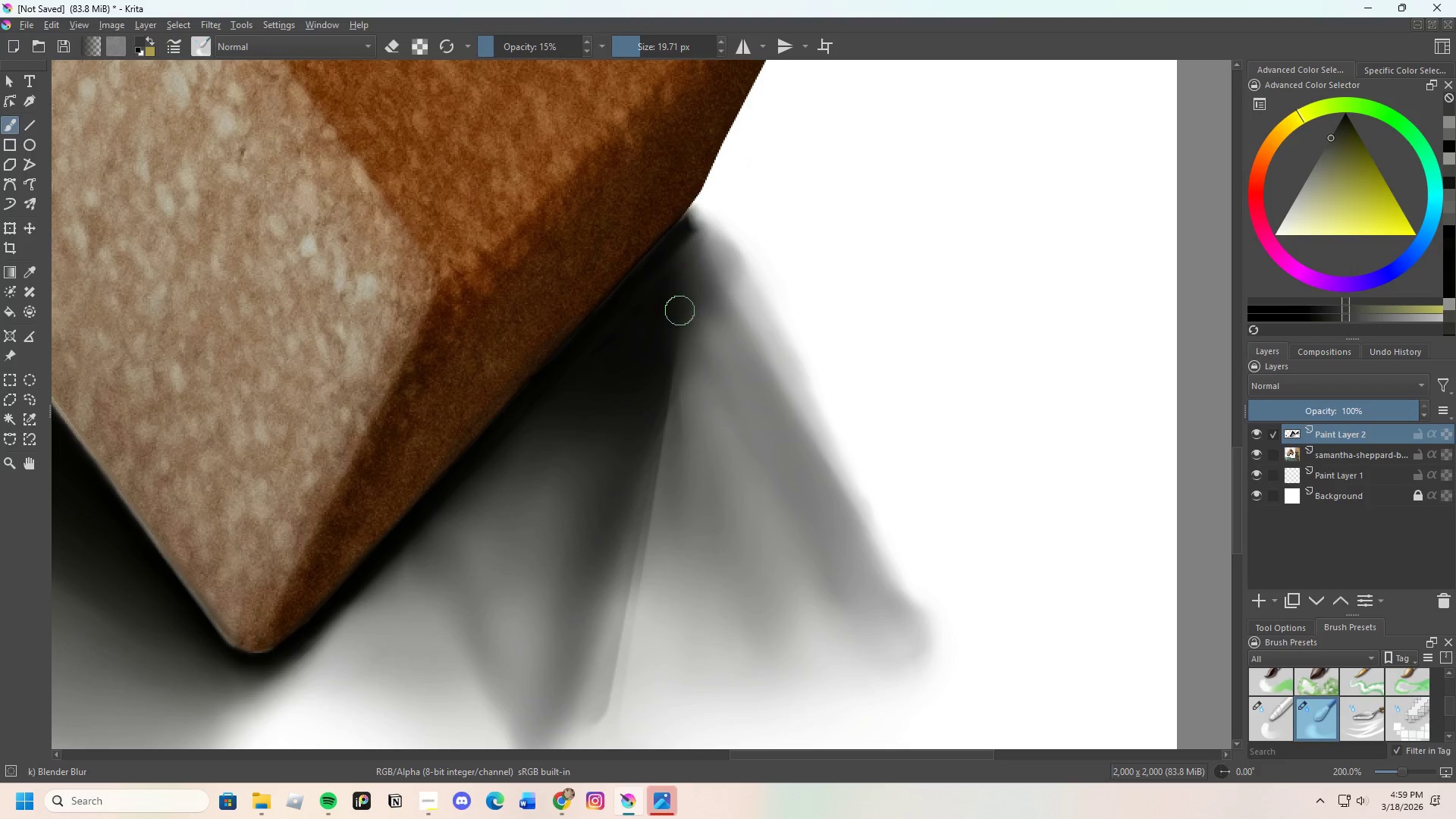 
left_click_drag(start_coordinate=[679, 316], to_coordinate=[692, 227])
 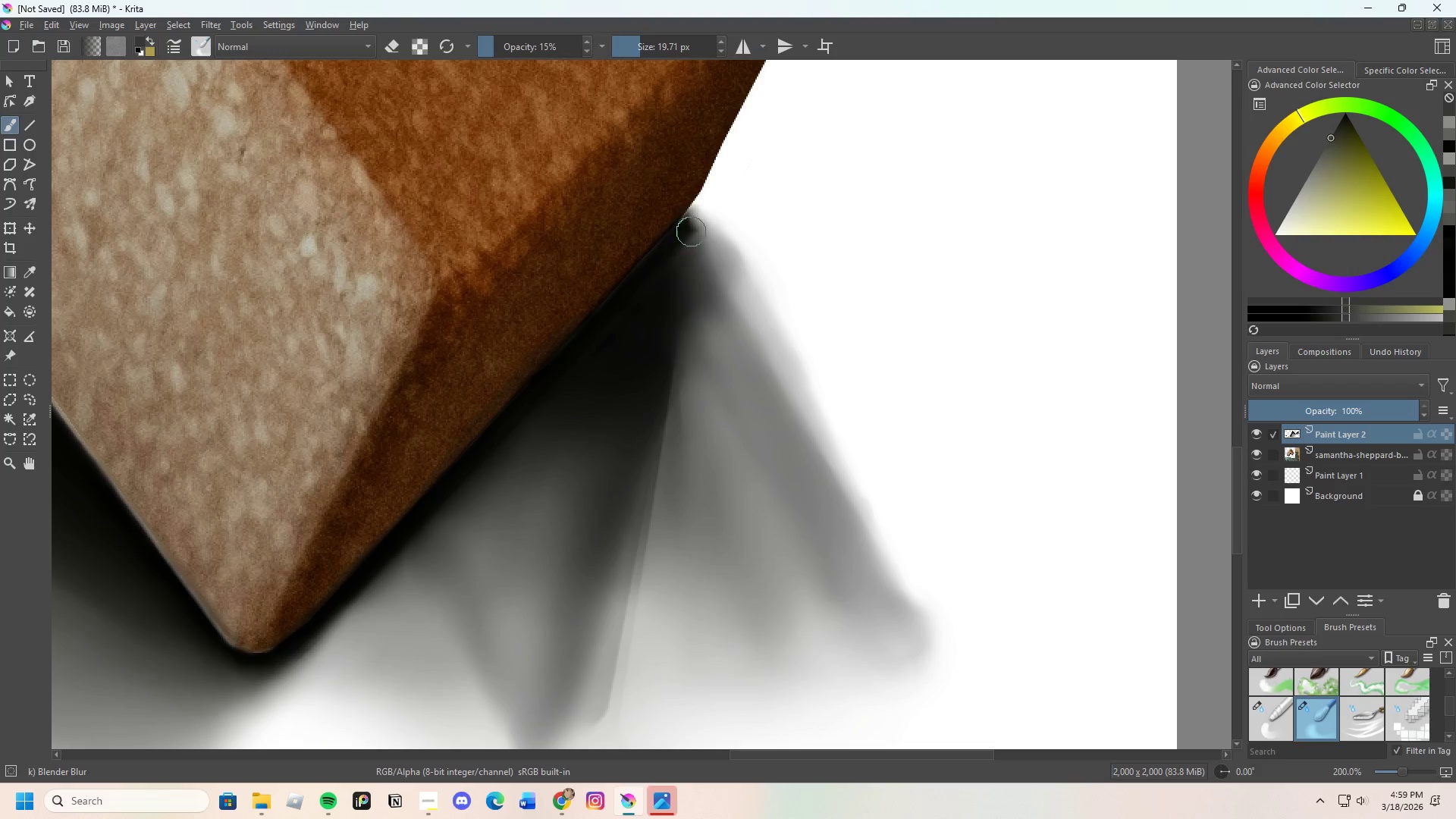 
left_click_drag(start_coordinate=[689, 265], to_coordinate=[695, 223])
 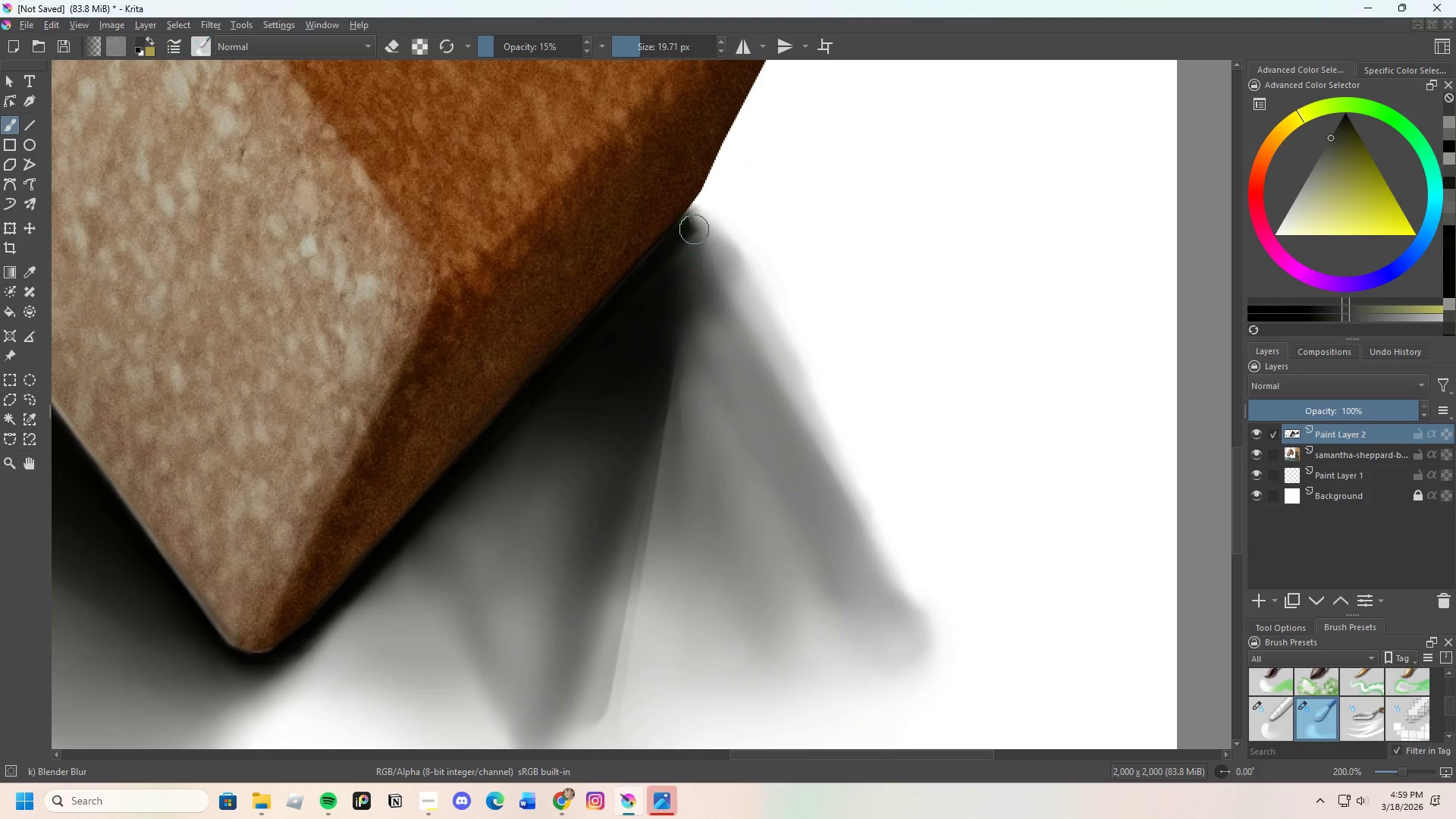 
left_click_drag(start_coordinate=[695, 248], to_coordinate=[695, 232])
 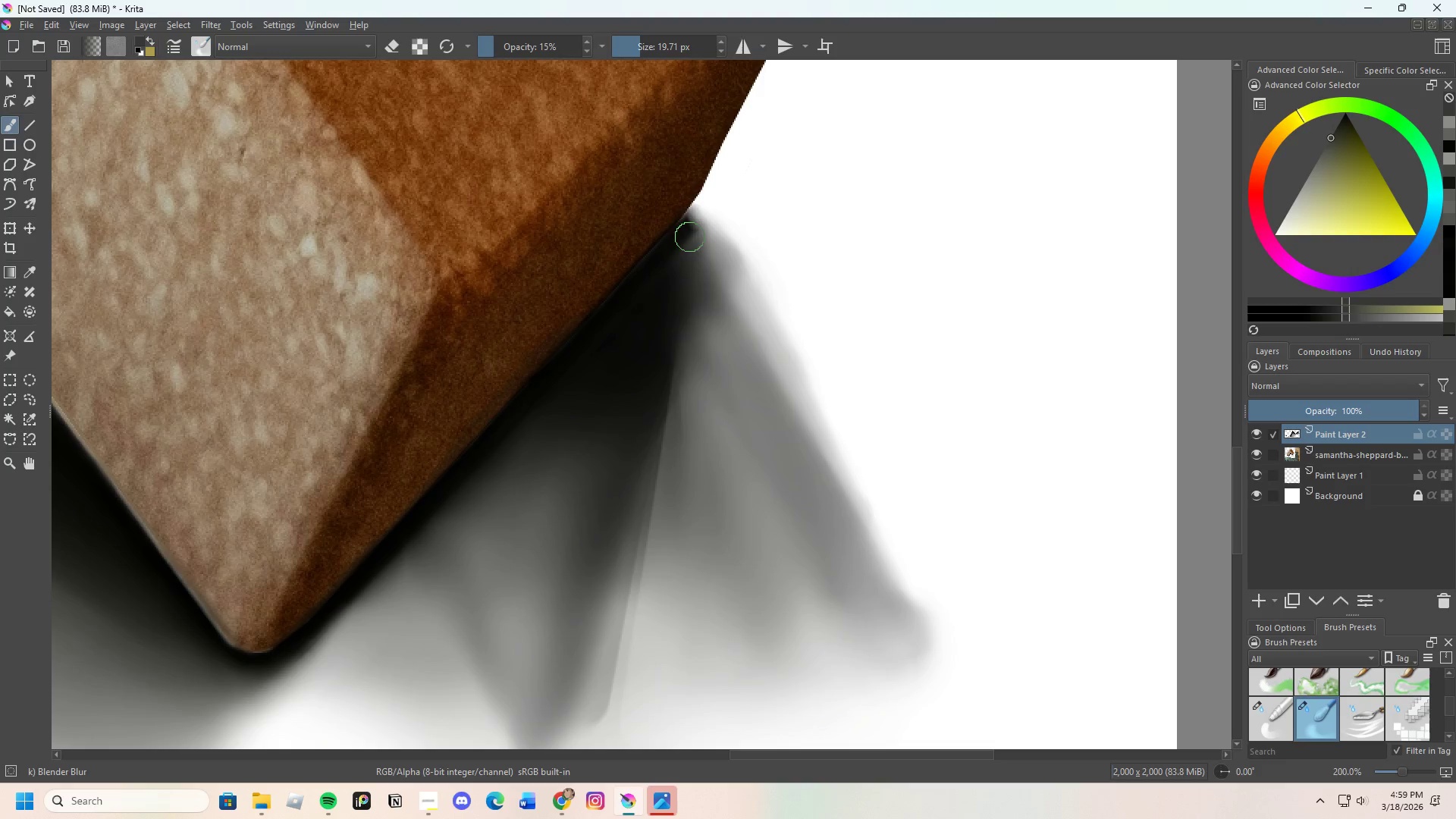 
left_click_drag(start_coordinate=[689, 245], to_coordinate=[690, 232])
 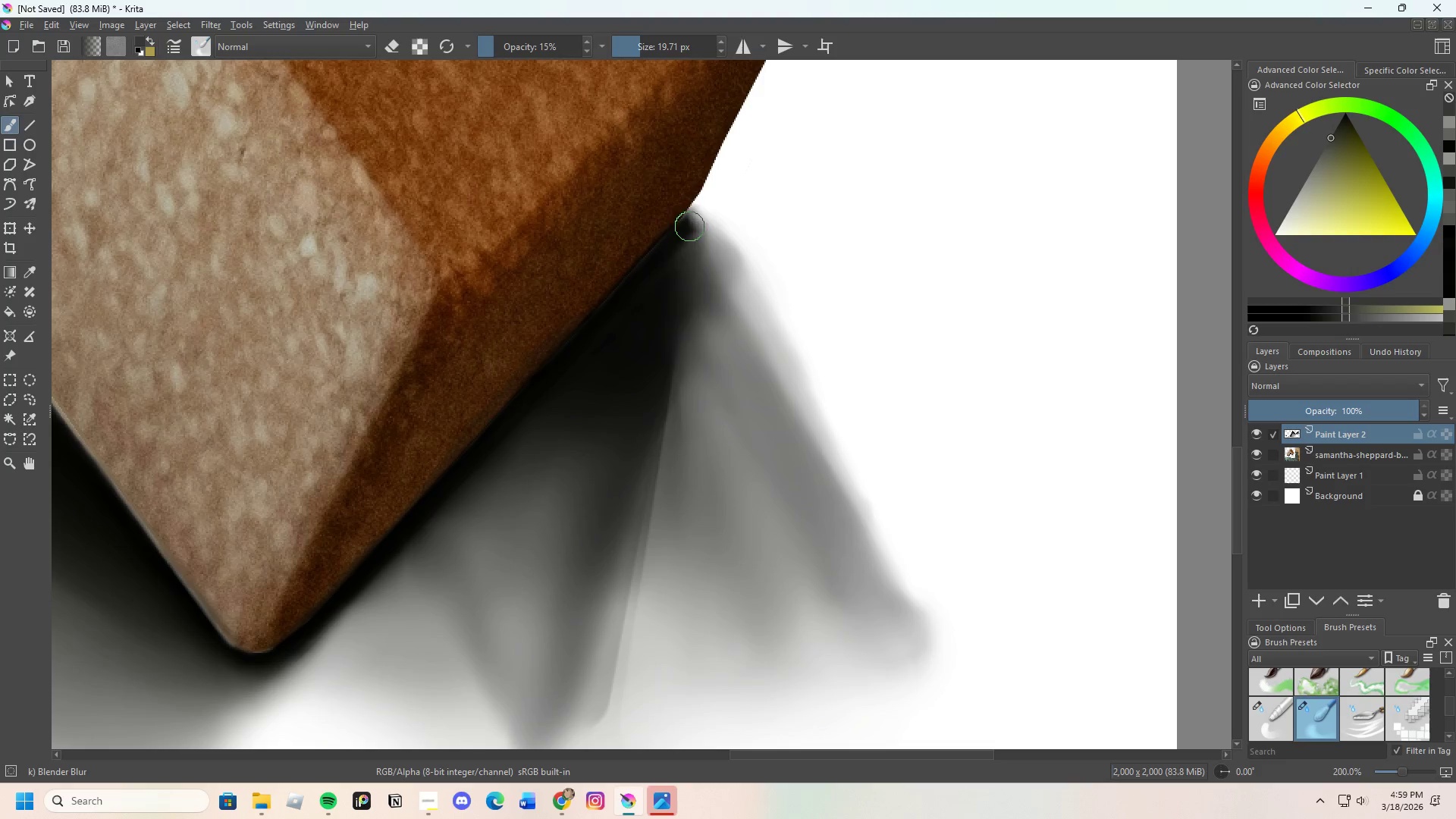 
left_click_drag(start_coordinate=[689, 237], to_coordinate=[690, 228])
 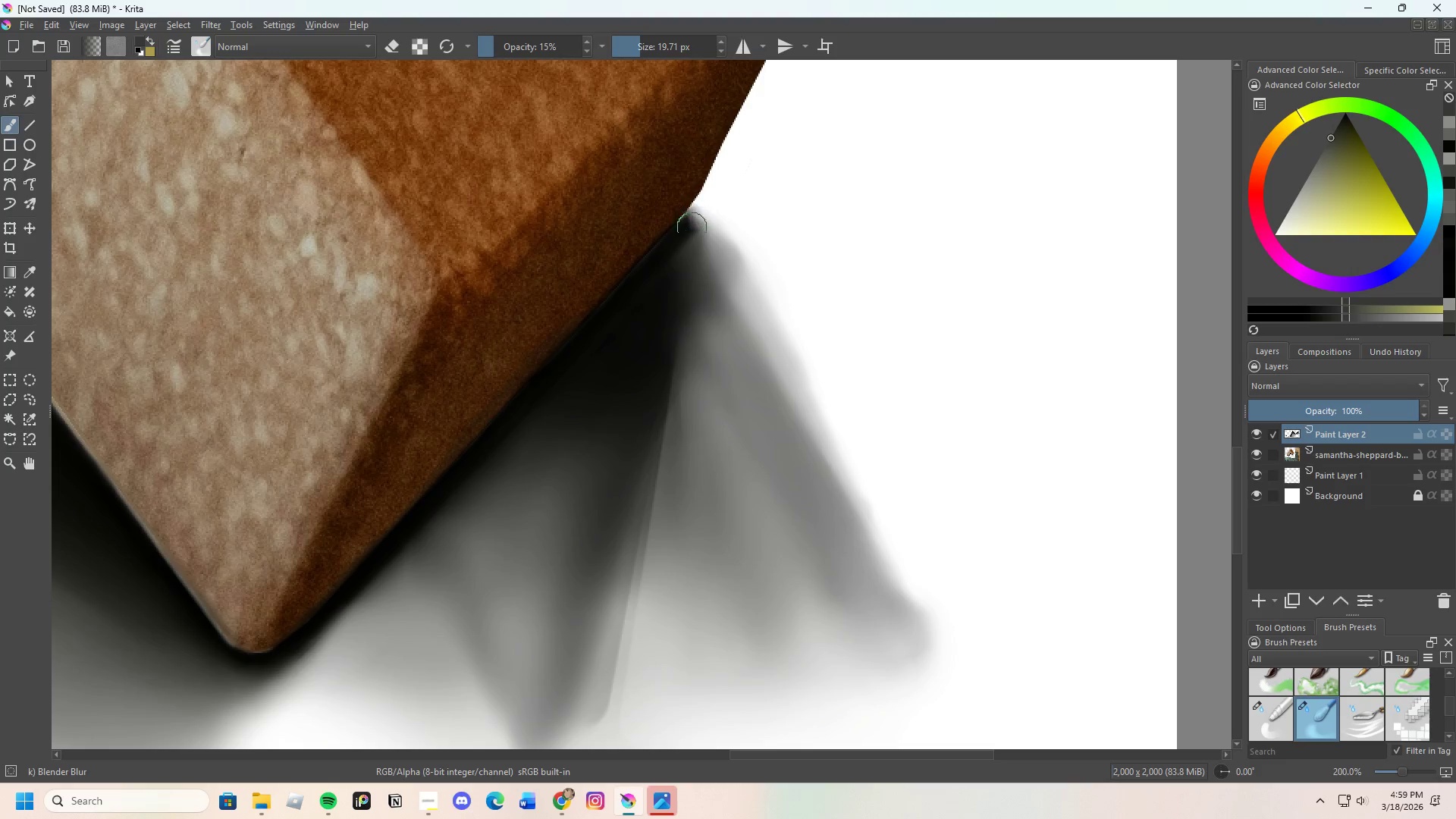 
left_click_drag(start_coordinate=[692, 245], to_coordinate=[686, 289])
 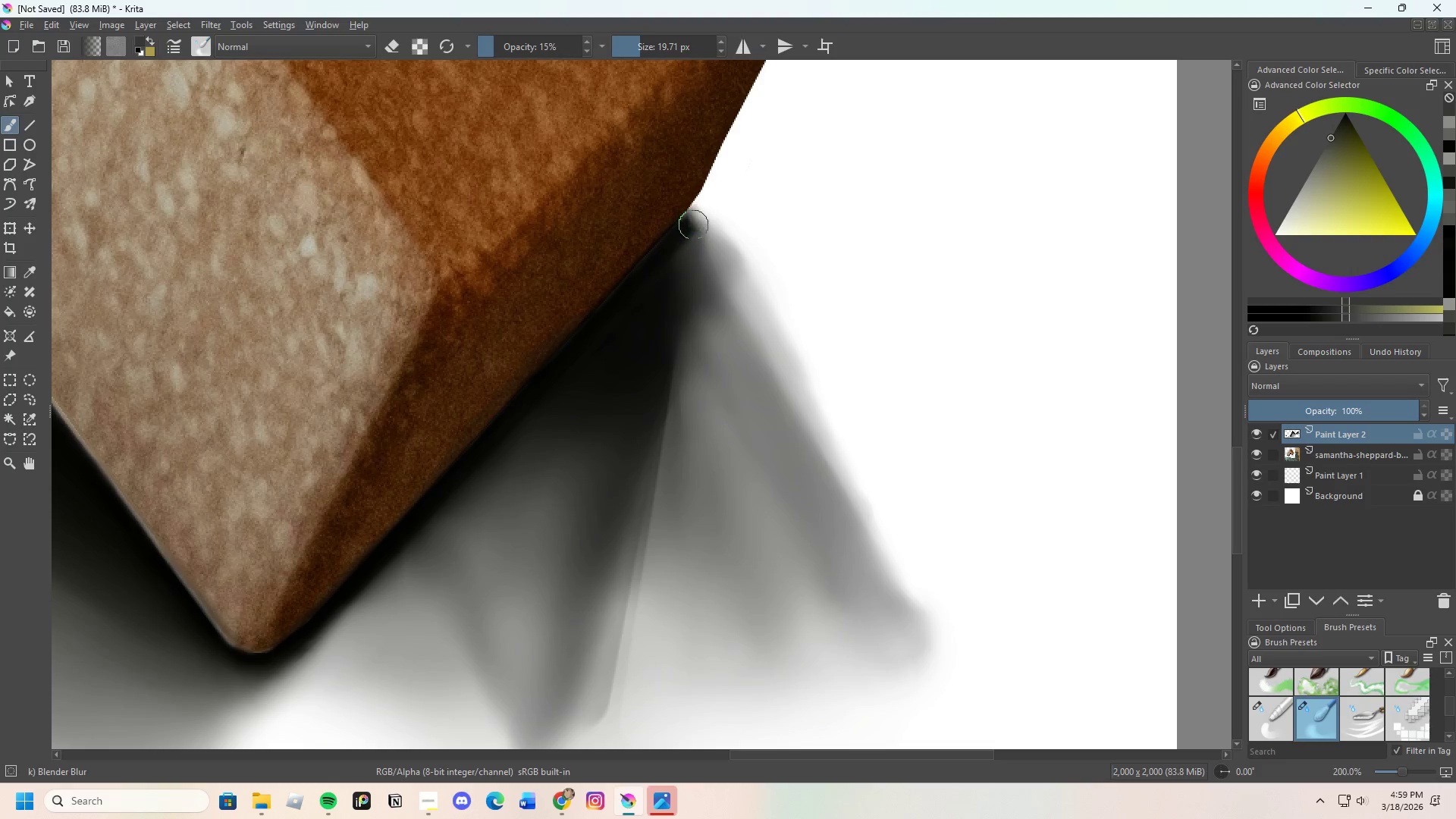 
left_click_drag(start_coordinate=[688, 276], to_coordinate=[690, 293])
 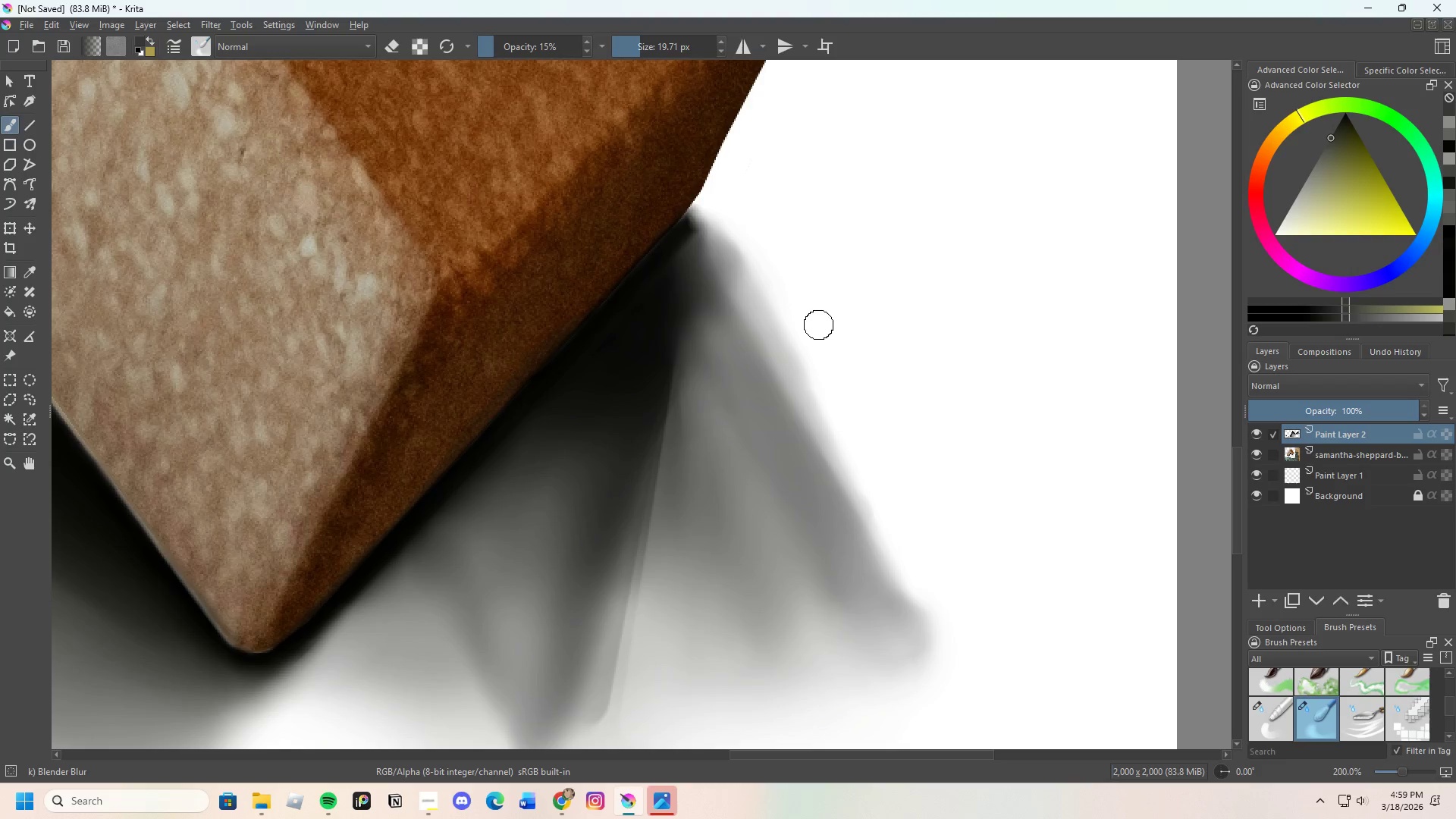 
left_click_drag(start_coordinate=[690, 224], to_coordinate=[674, 259])
 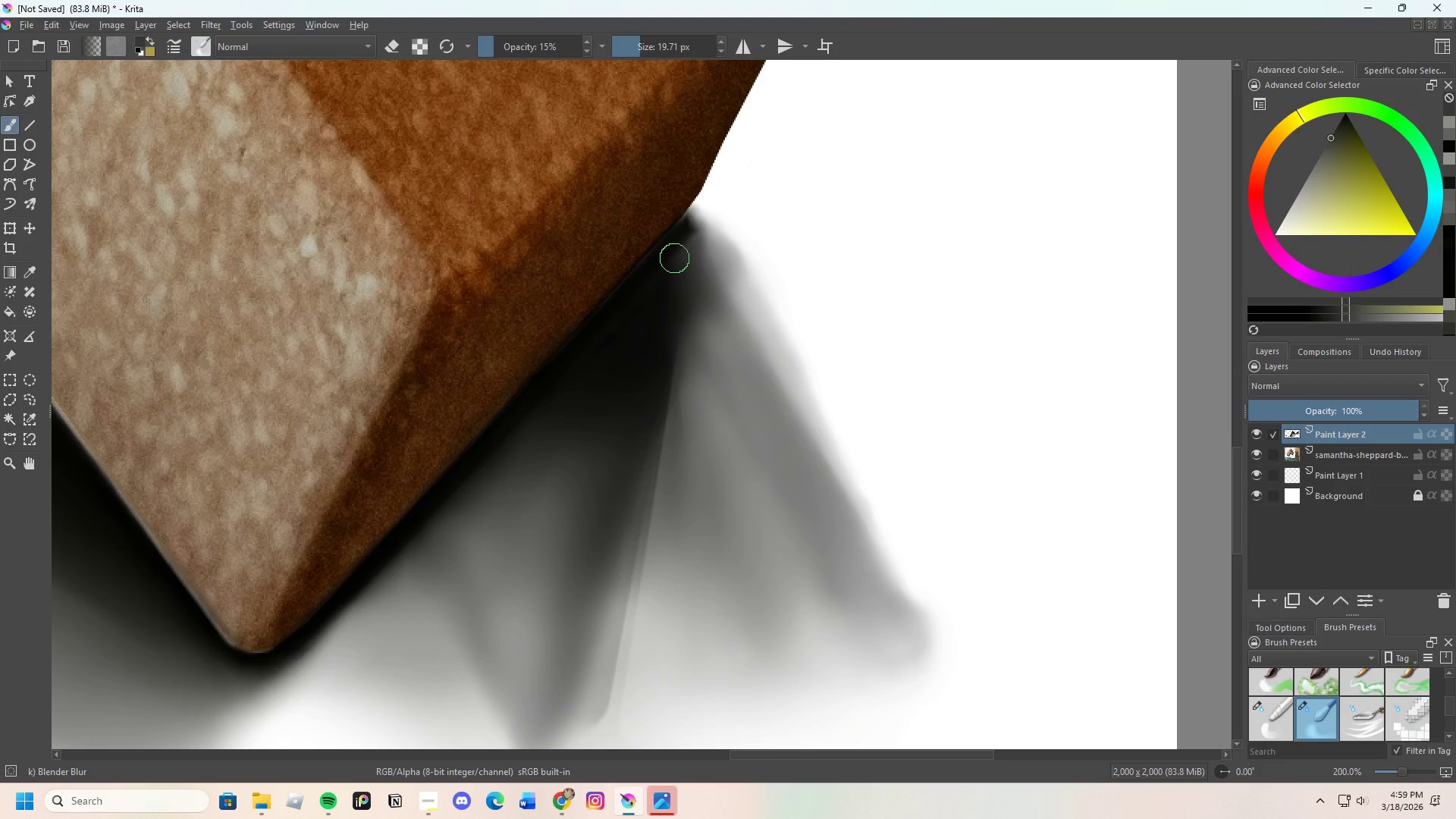 
left_click_drag(start_coordinate=[675, 258], to_coordinate=[701, 218])
 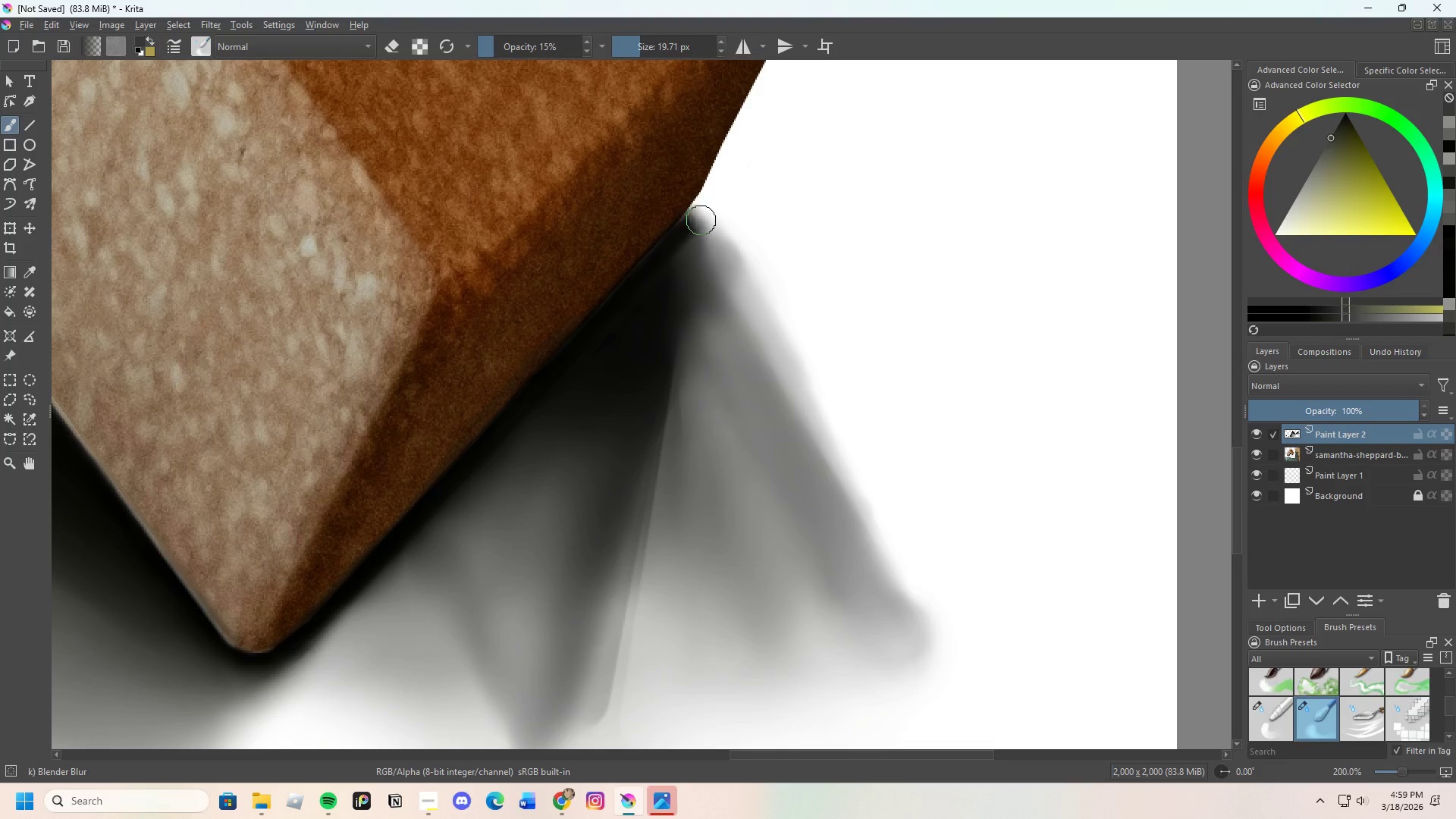 
left_click_drag(start_coordinate=[701, 220], to_coordinate=[695, 232])
 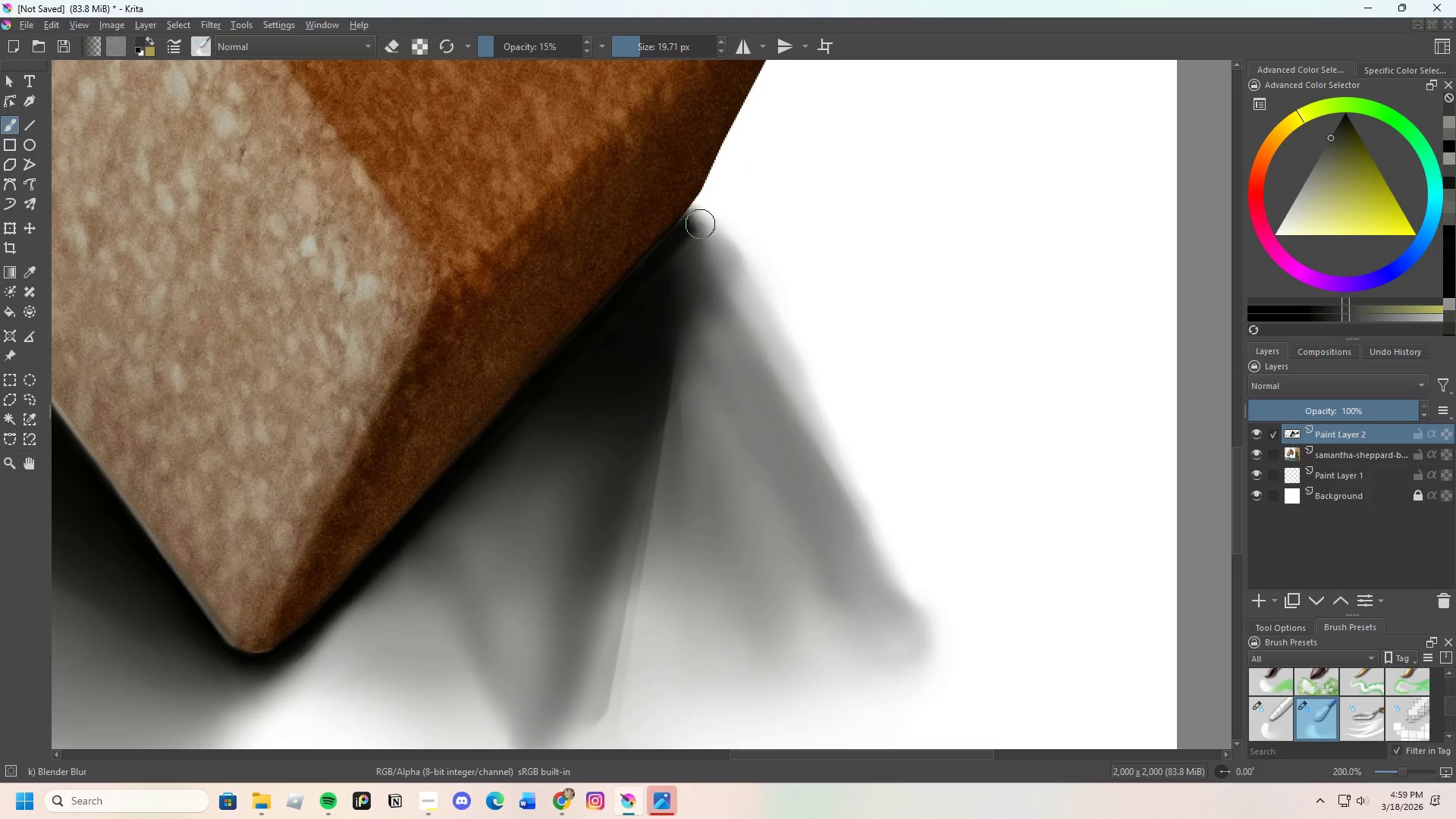 
left_click_drag(start_coordinate=[701, 224], to_coordinate=[686, 240])
 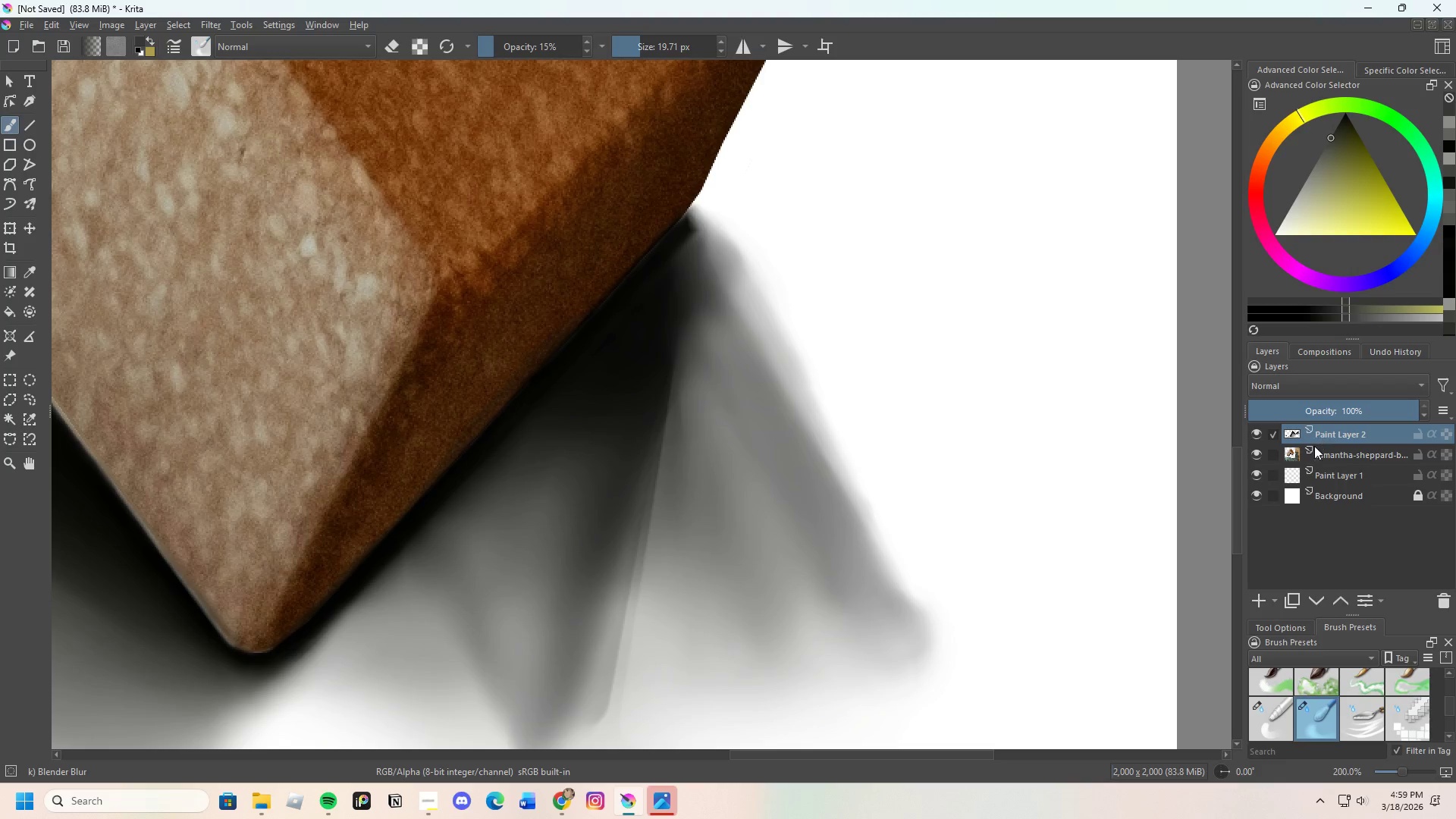 
left_click([1333, 457])
 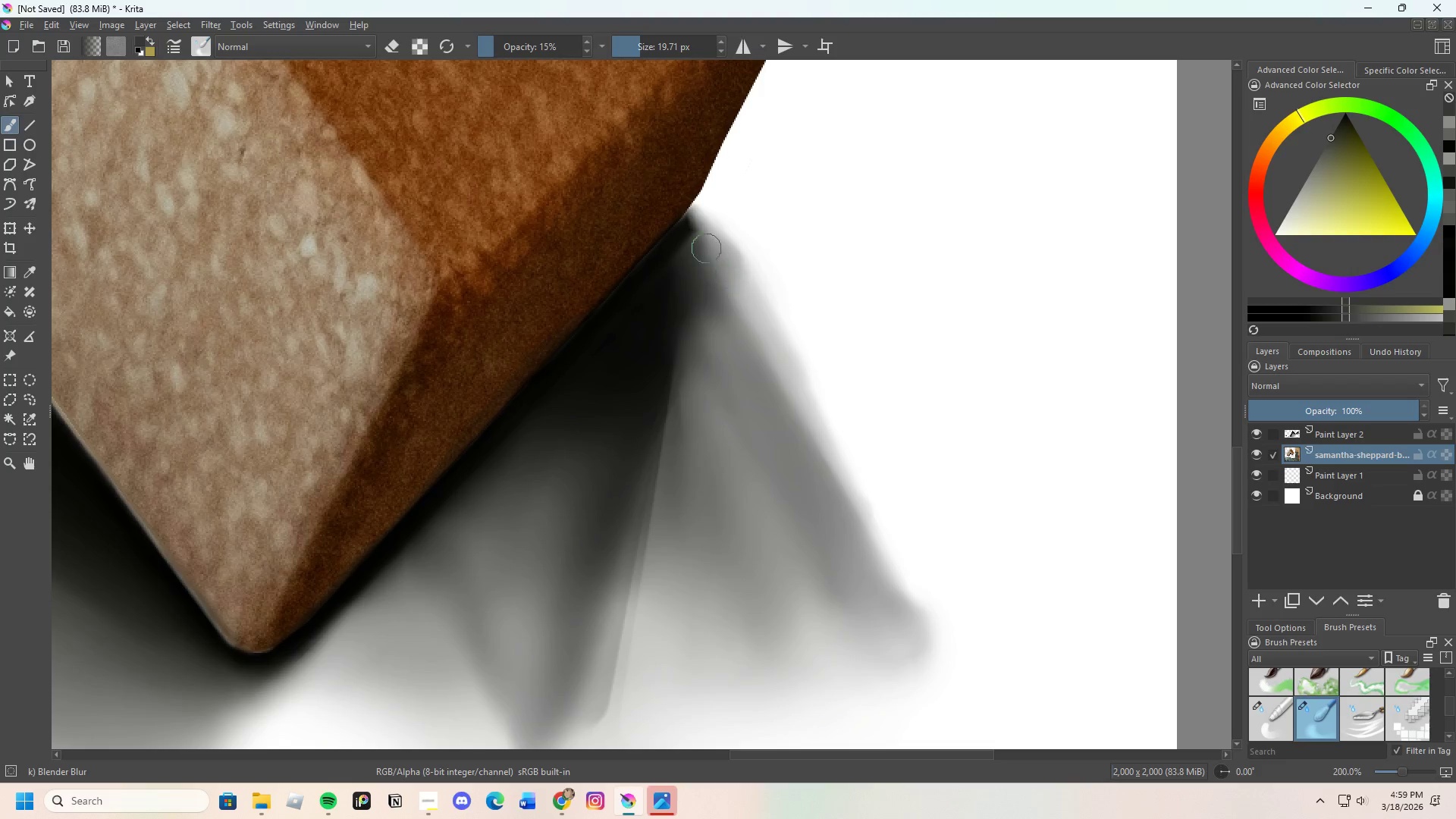 
left_click_drag(start_coordinate=[702, 229], to_coordinate=[680, 251])
 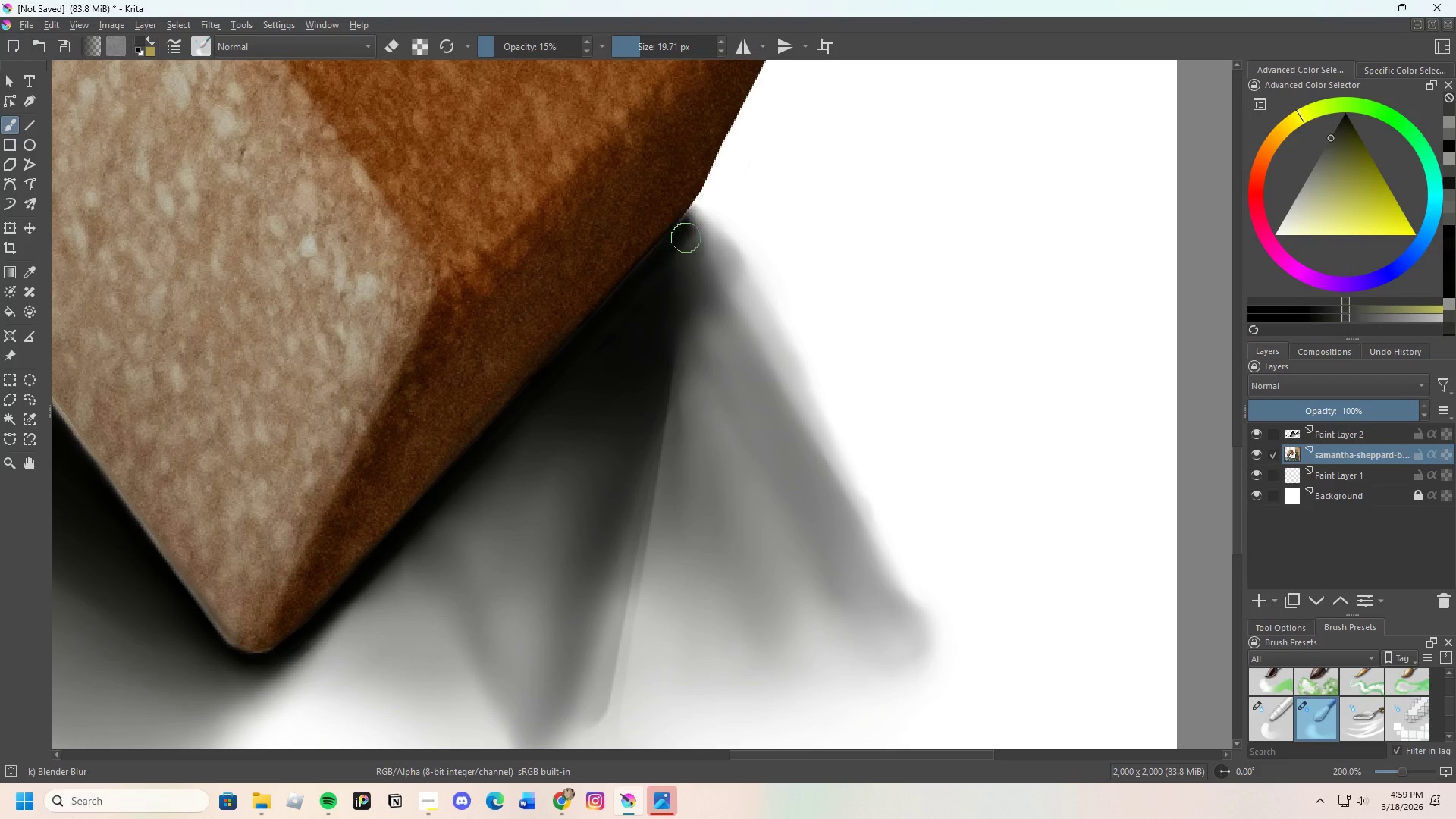 
left_click_drag(start_coordinate=[687, 235], to_coordinate=[692, 228])
 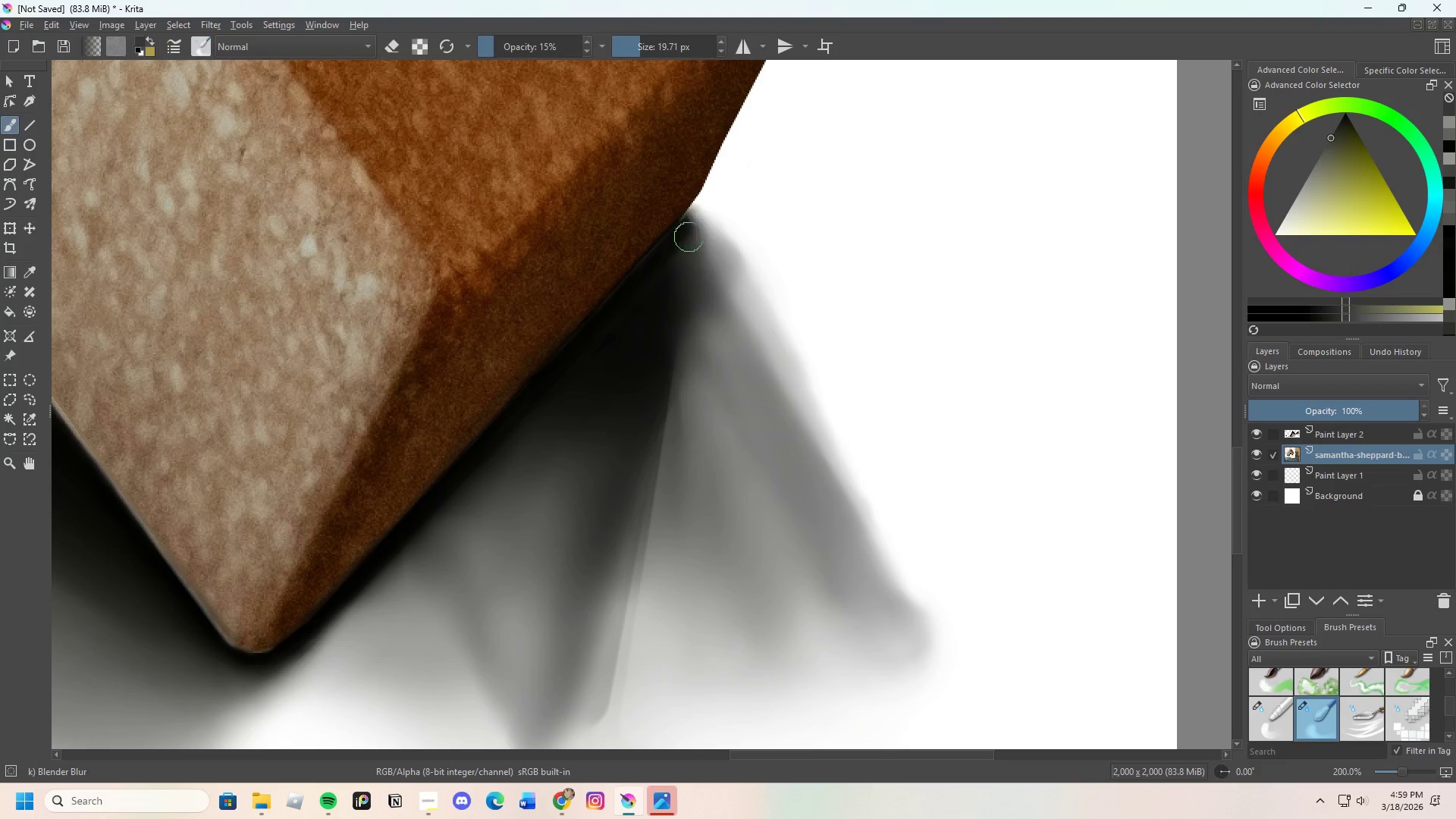 
left_click_drag(start_coordinate=[689, 239], to_coordinate=[683, 256])
 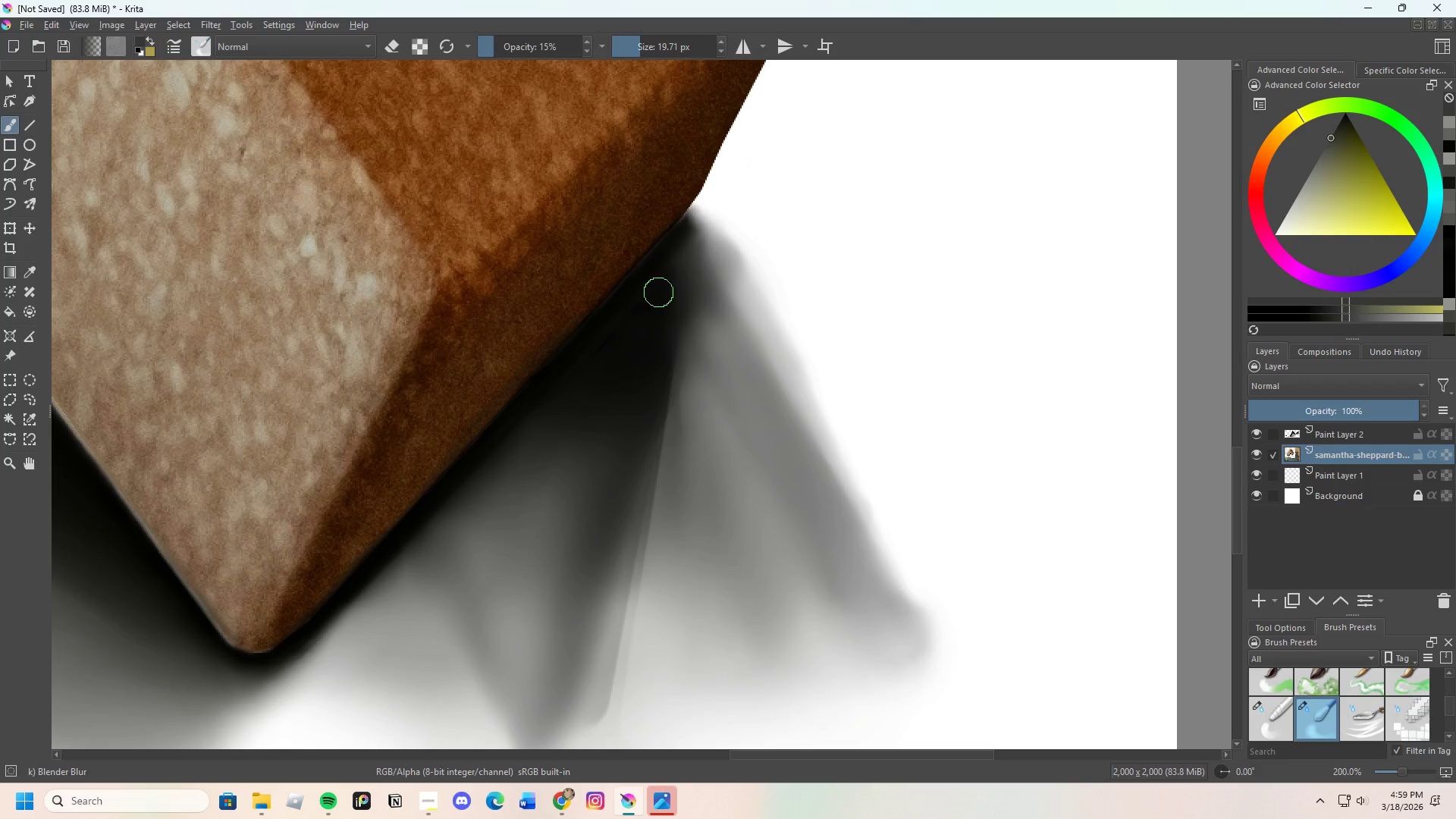 
left_click_drag(start_coordinate=[657, 286], to_coordinate=[689, 228])
 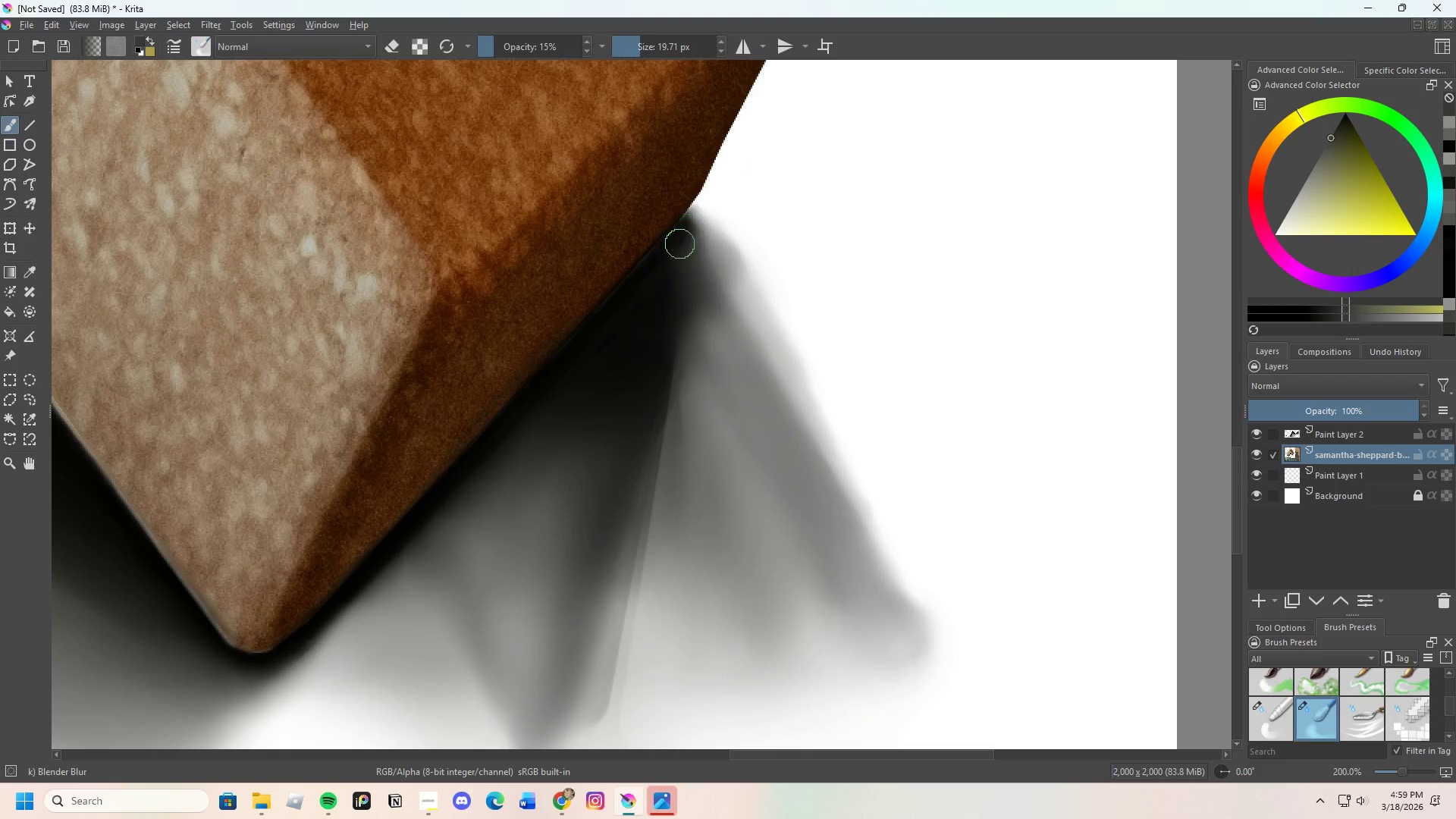 
left_click_drag(start_coordinate=[670, 263], to_coordinate=[682, 224])
 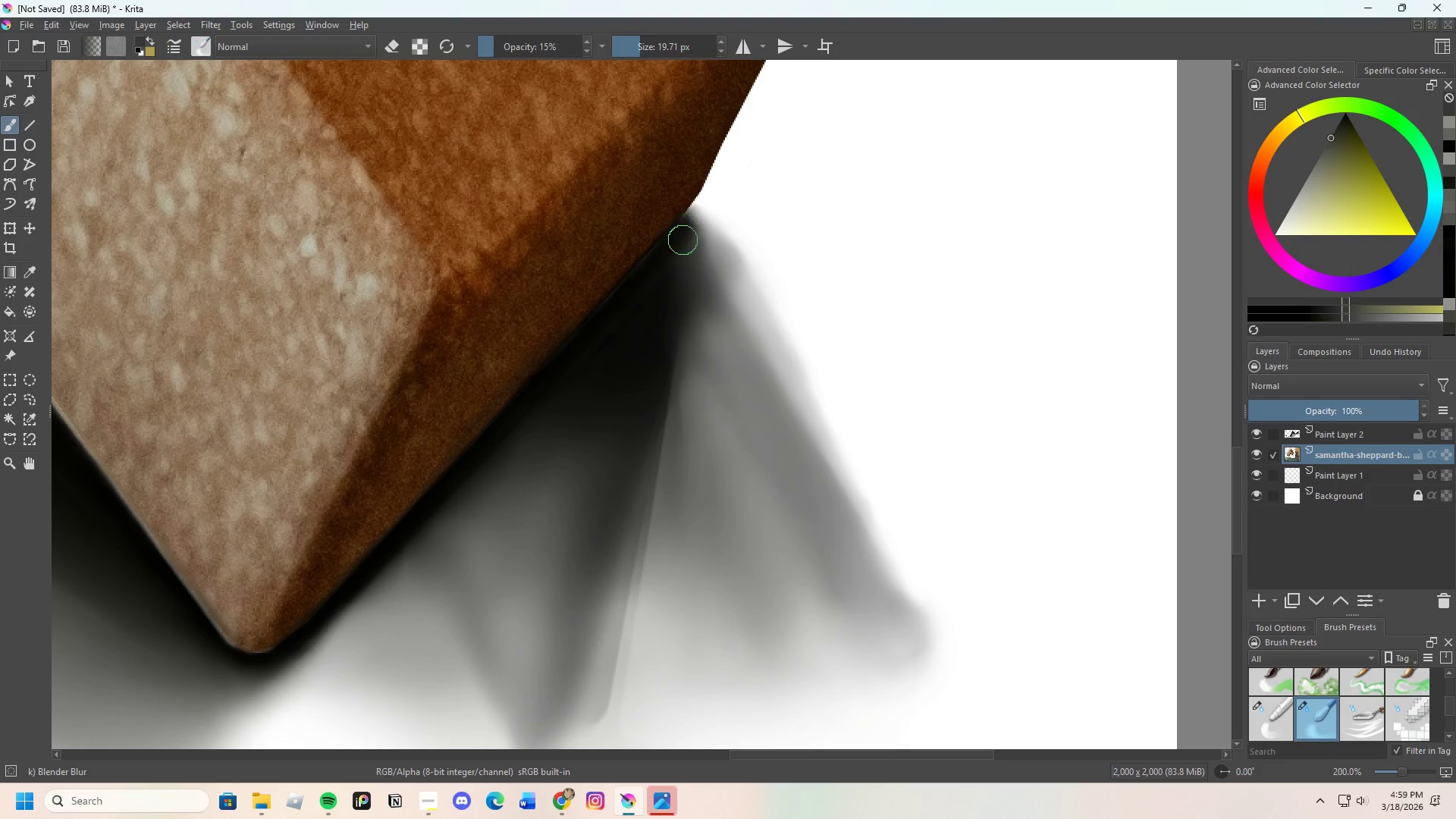 
left_click_drag(start_coordinate=[686, 248], to_coordinate=[692, 212])
 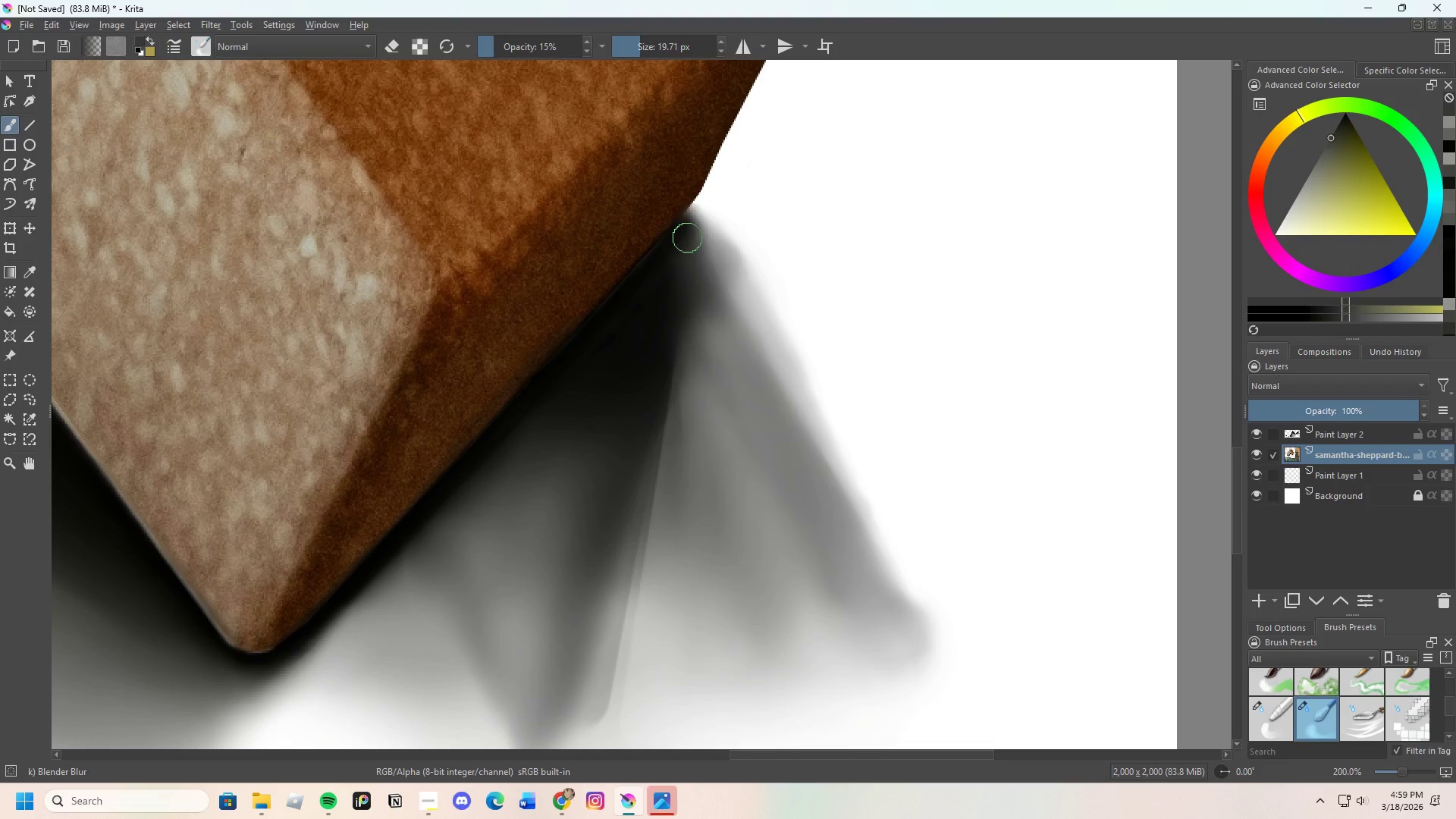 
left_click_drag(start_coordinate=[688, 237], to_coordinate=[688, 219])
 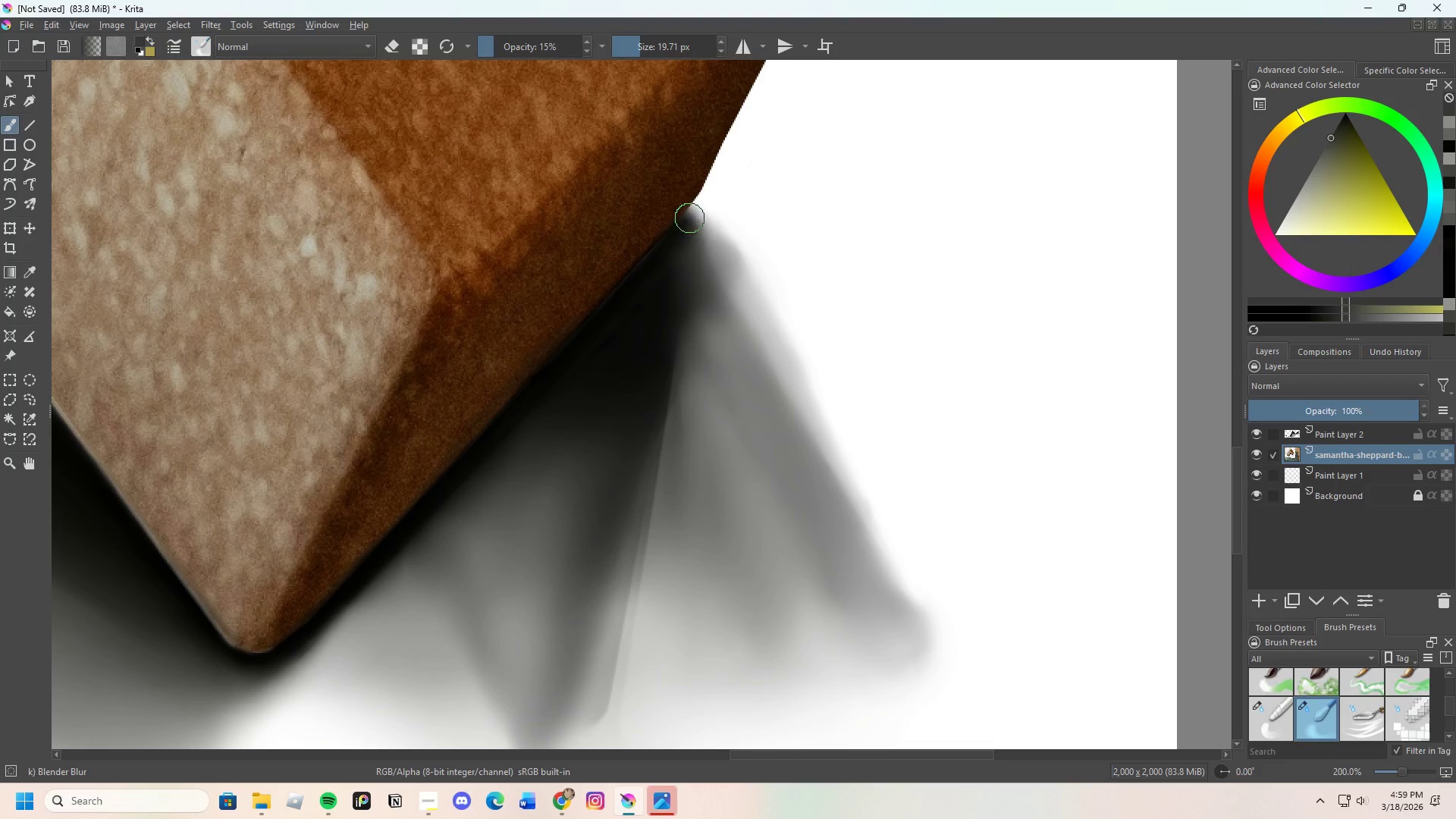 
left_click_drag(start_coordinate=[692, 224], to_coordinate=[698, 243])
 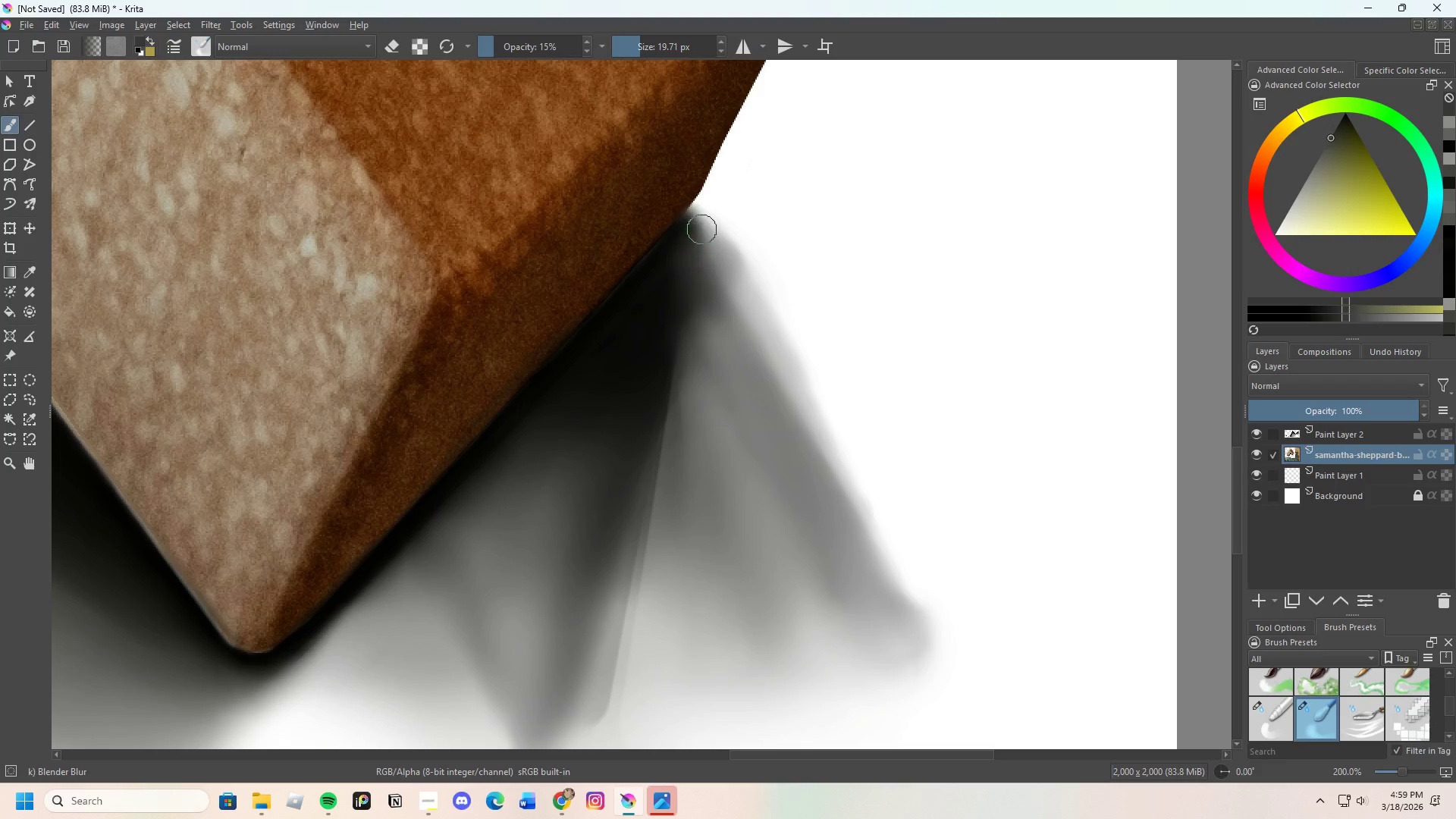 
left_click_drag(start_coordinate=[700, 240], to_coordinate=[696, 249])
 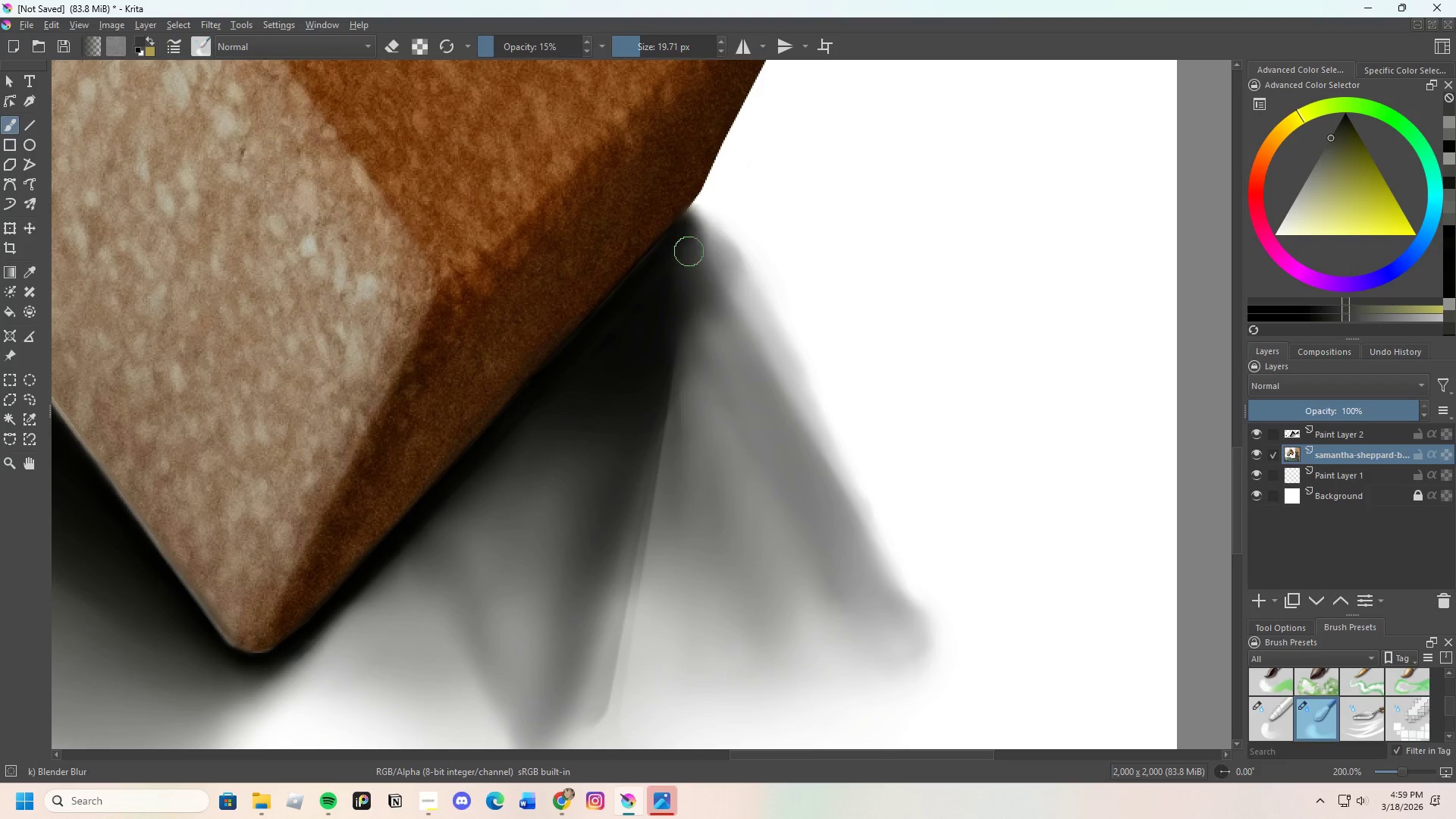 
left_click_drag(start_coordinate=[689, 256], to_coordinate=[678, 285])
 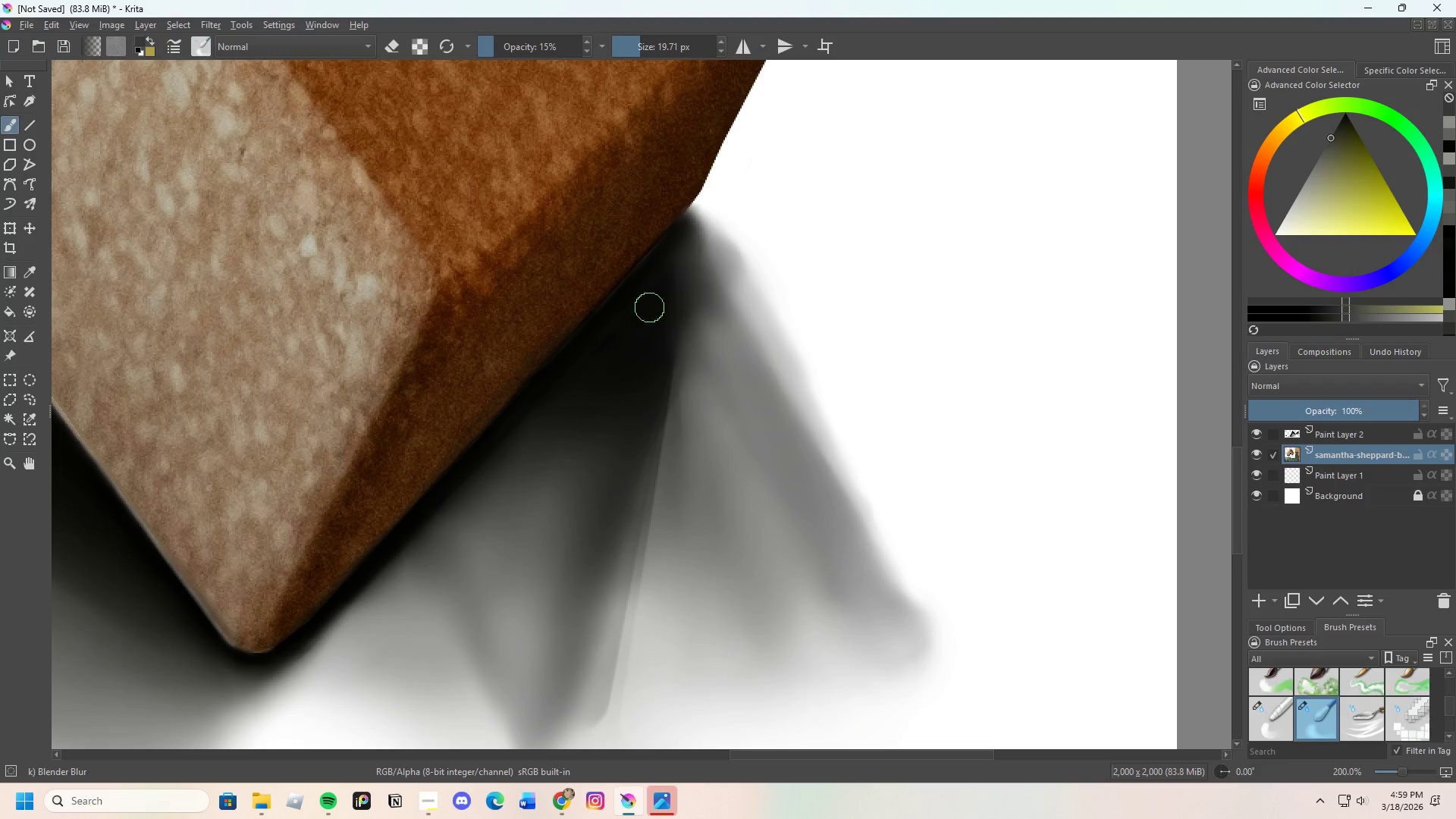 
left_click_drag(start_coordinate=[655, 283], to_coordinate=[687, 234])
 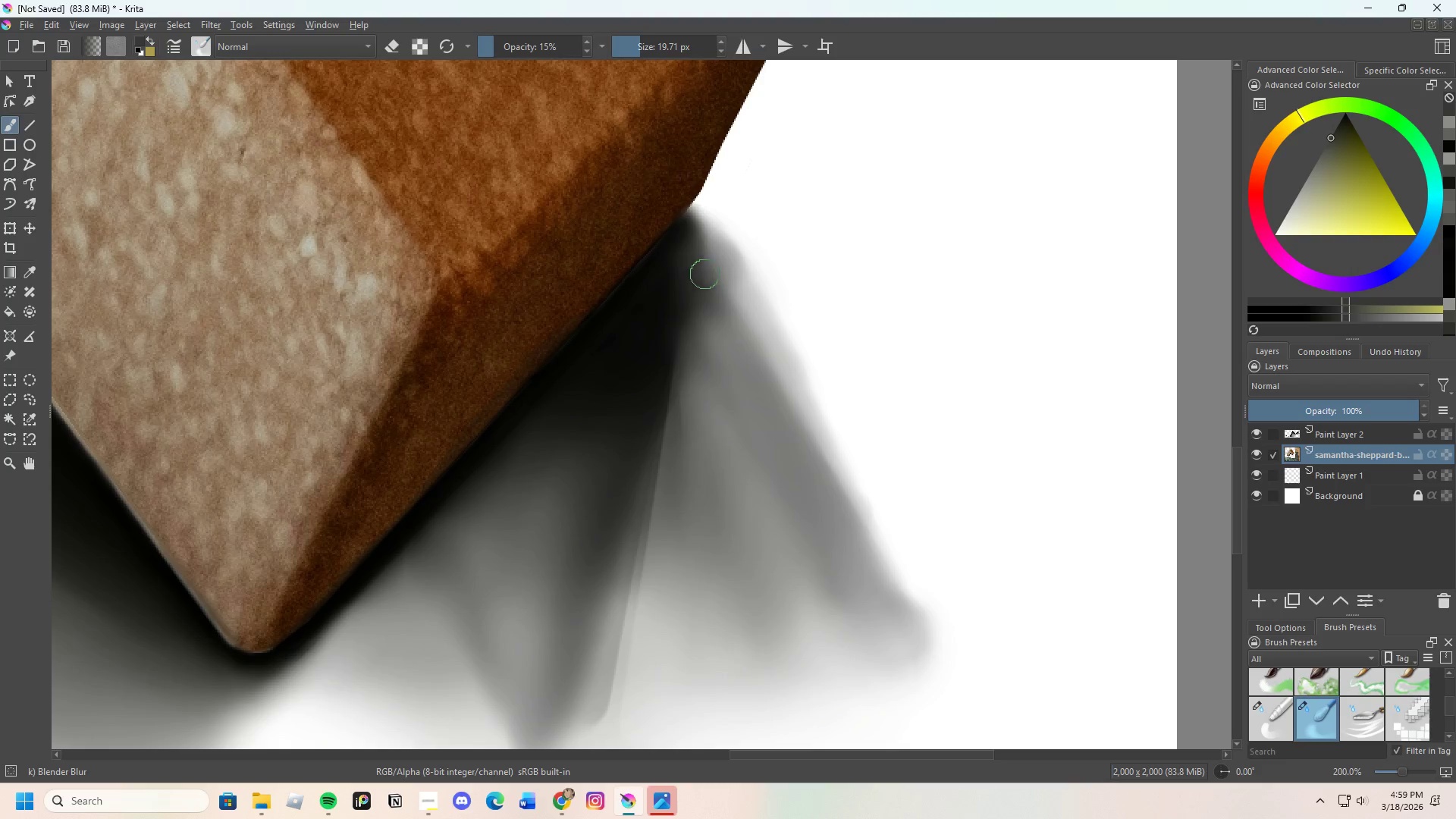 
left_click_drag(start_coordinate=[708, 255], to_coordinate=[691, 238])
 